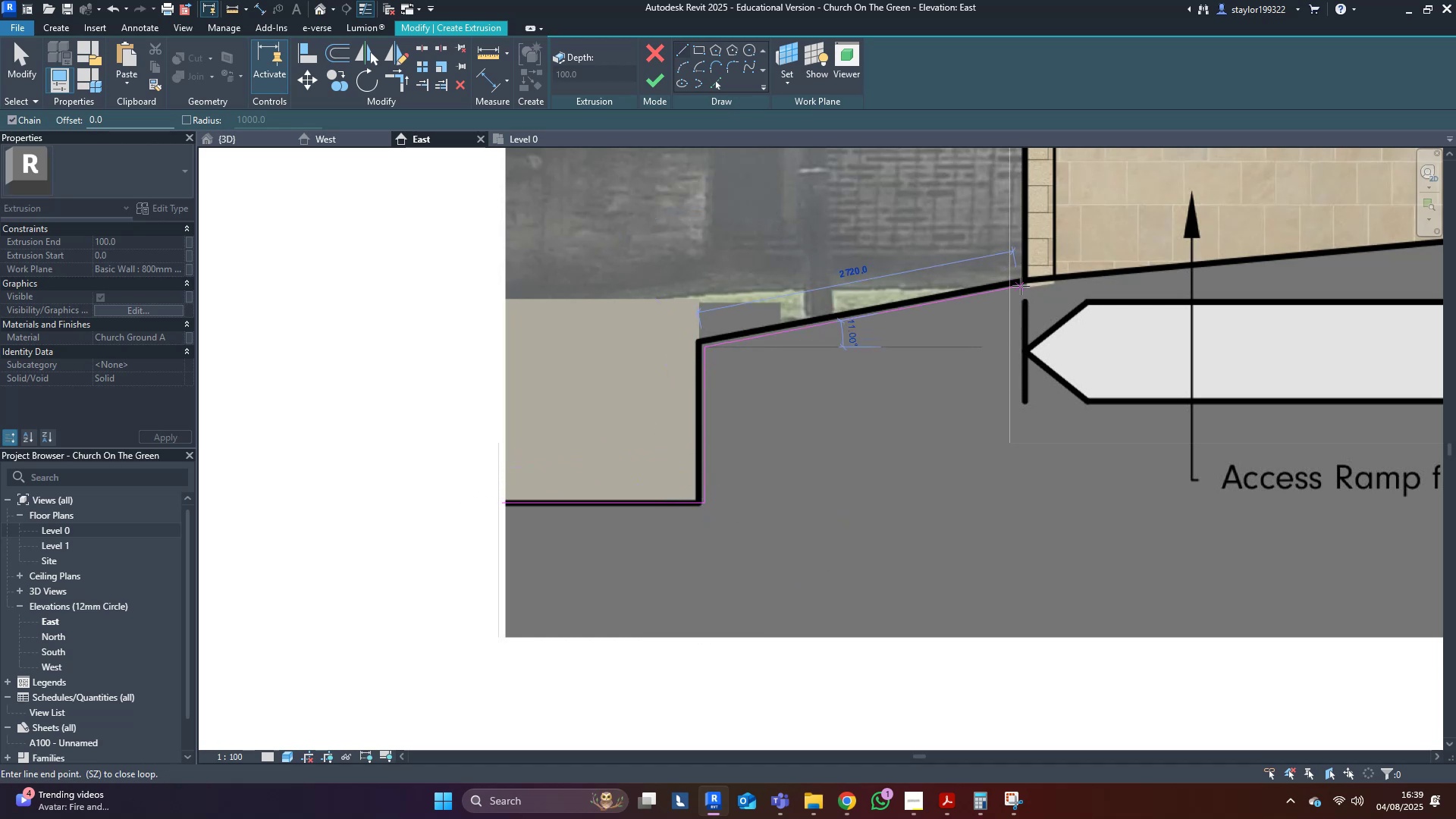 
left_click([1026, 279])
 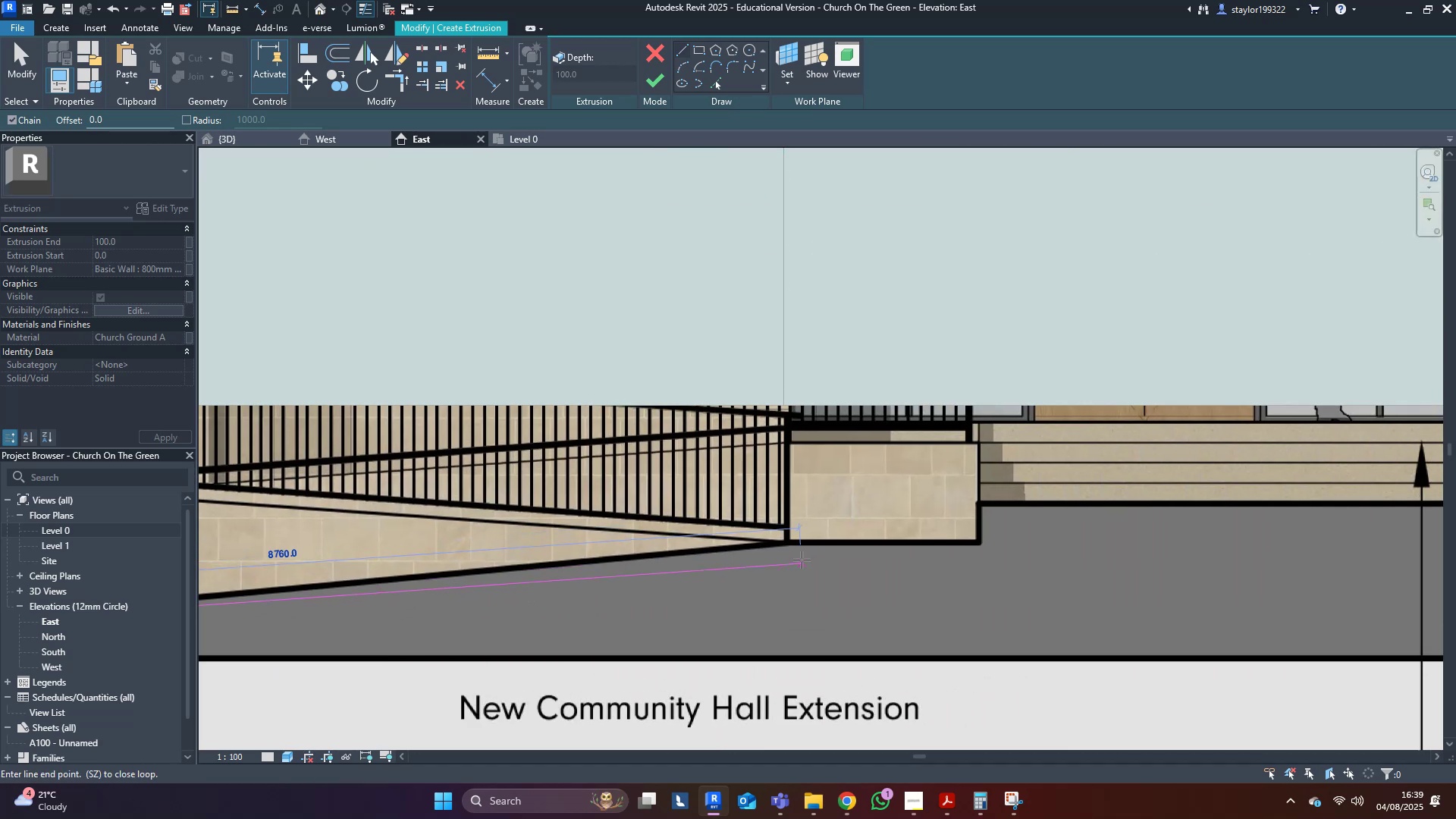 
left_click([787, 541])
 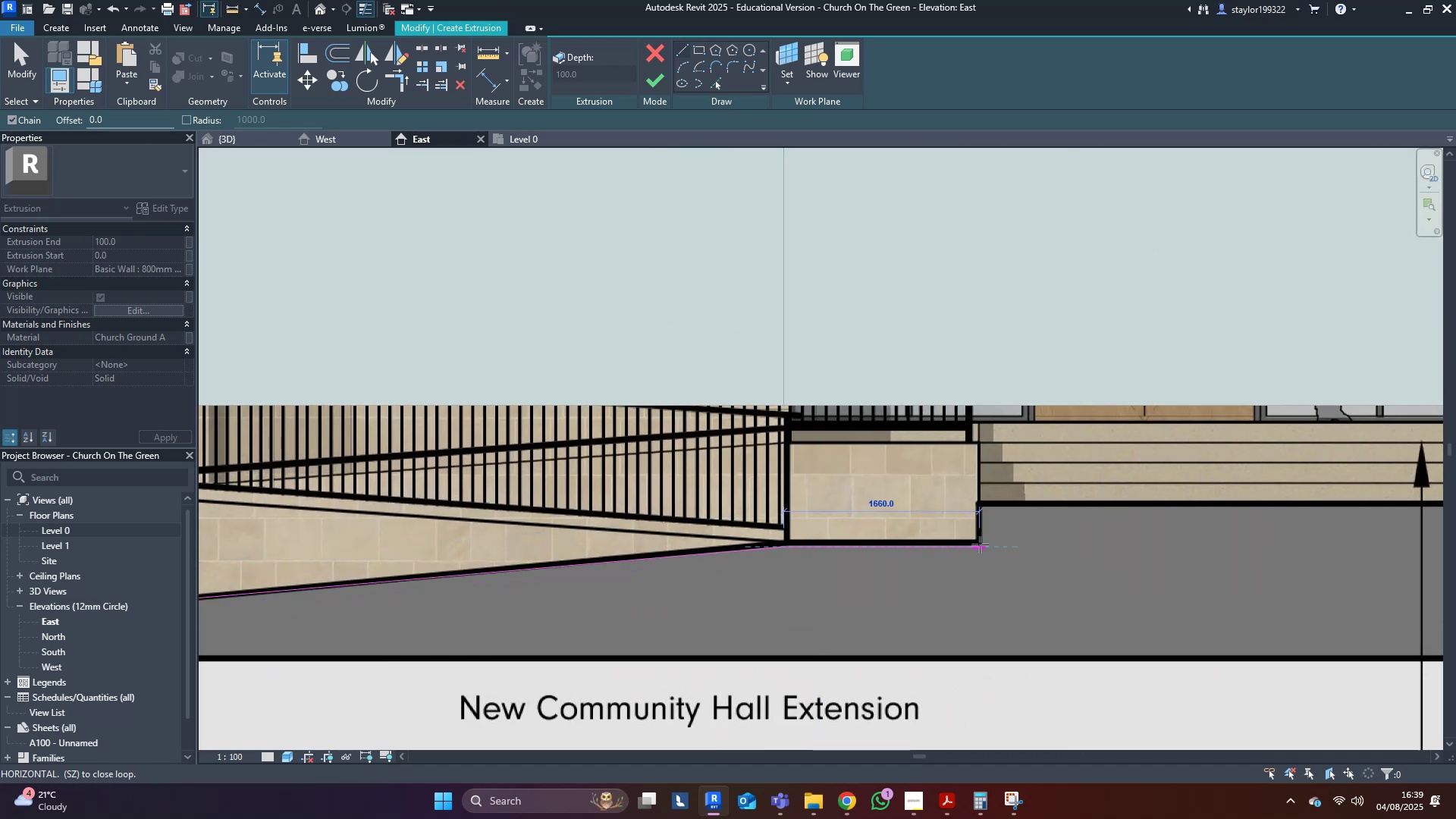 
left_click([981, 544])
 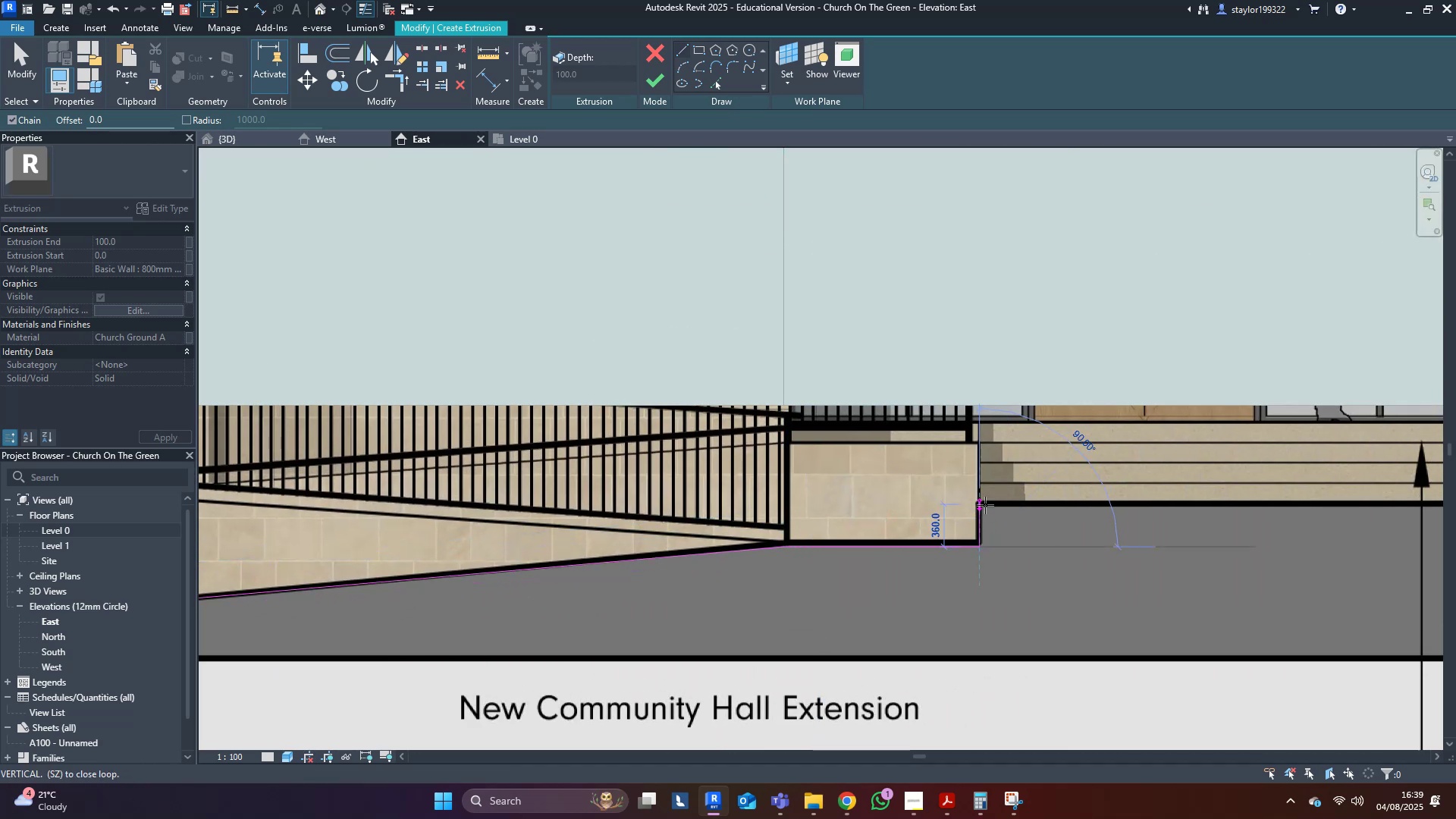 
left_click([985, 505])
 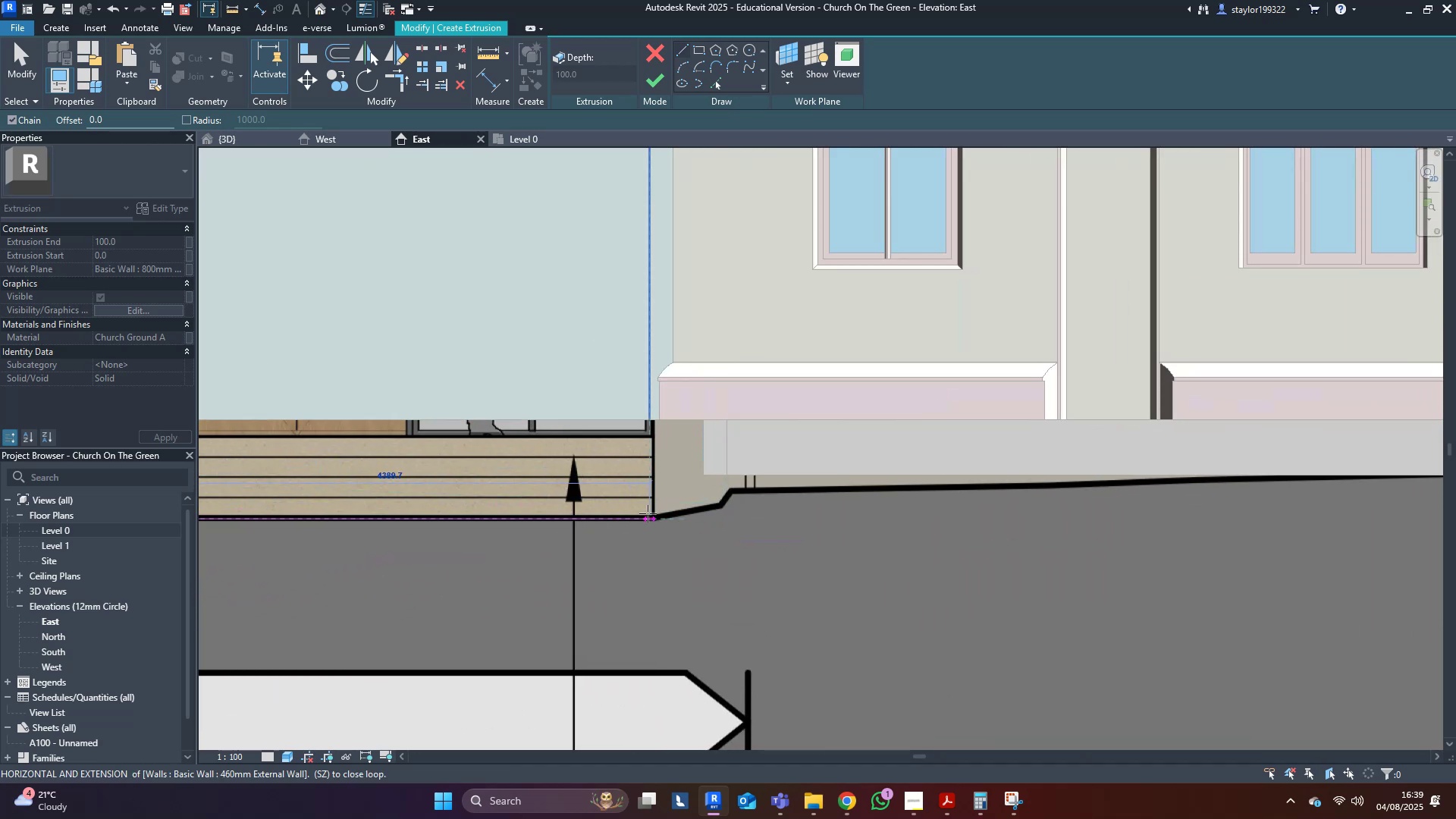 
left_click([650, 518])
 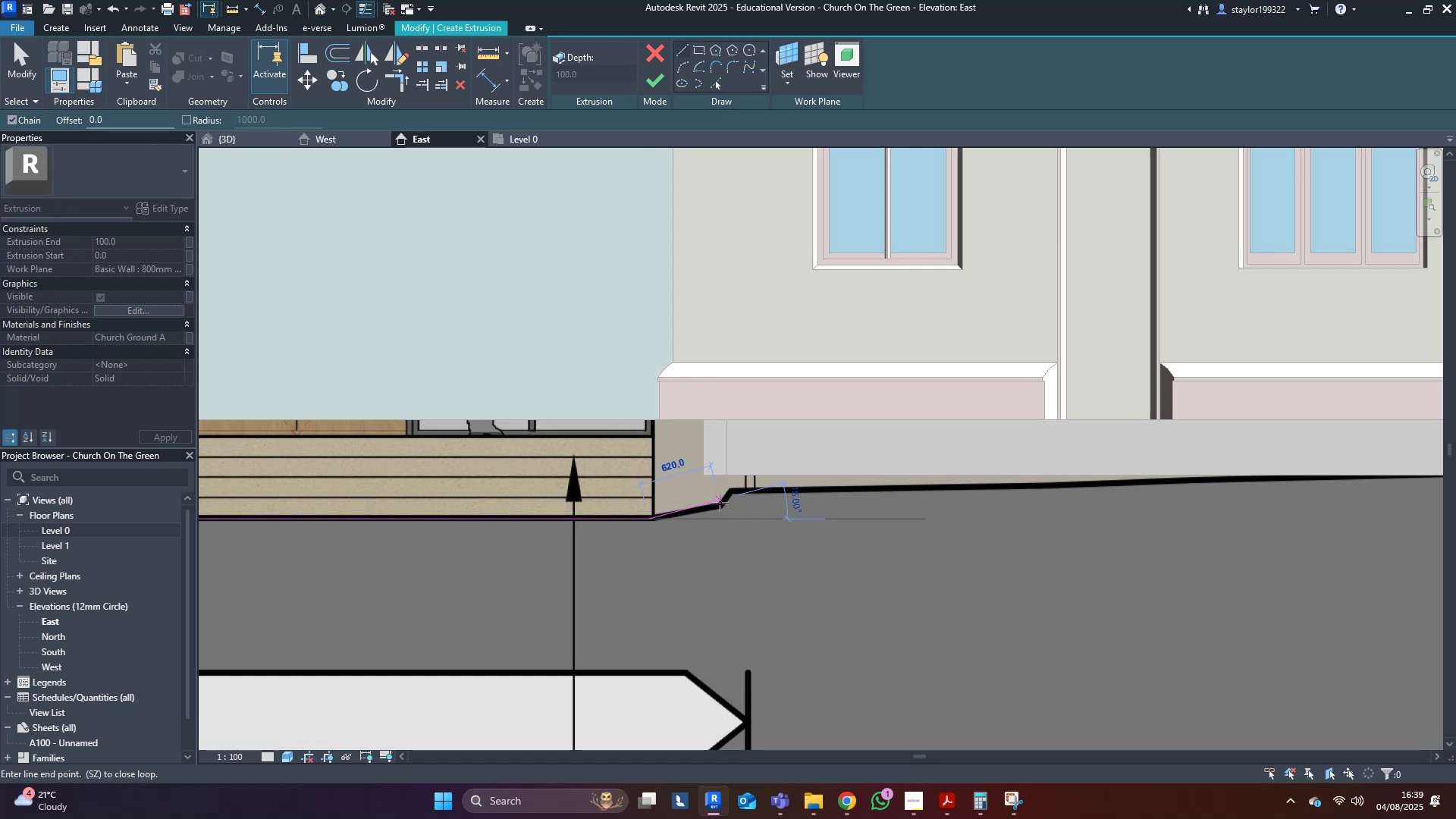 
left_click([720, 503])
 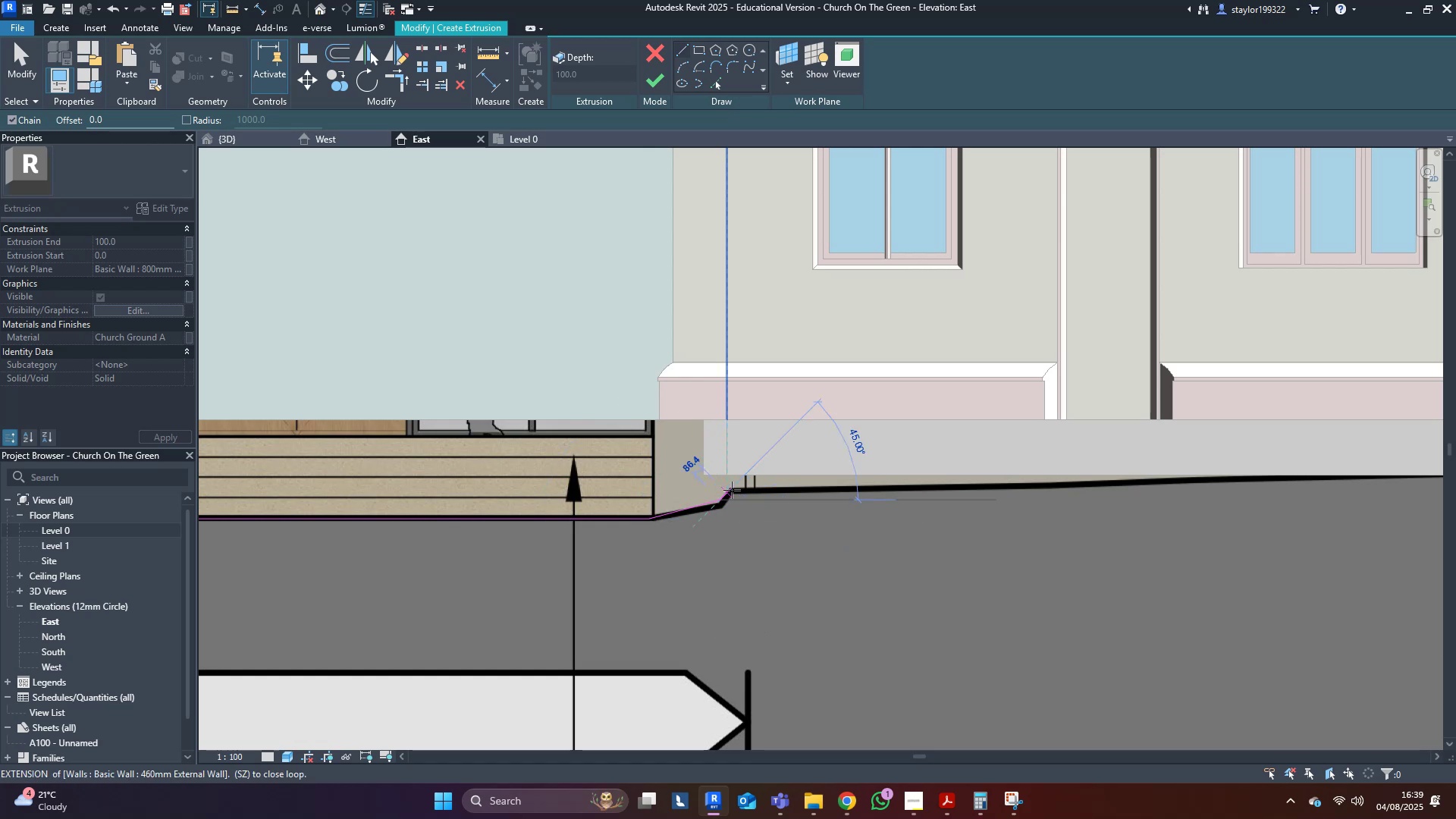 
left_click([732, 490])
 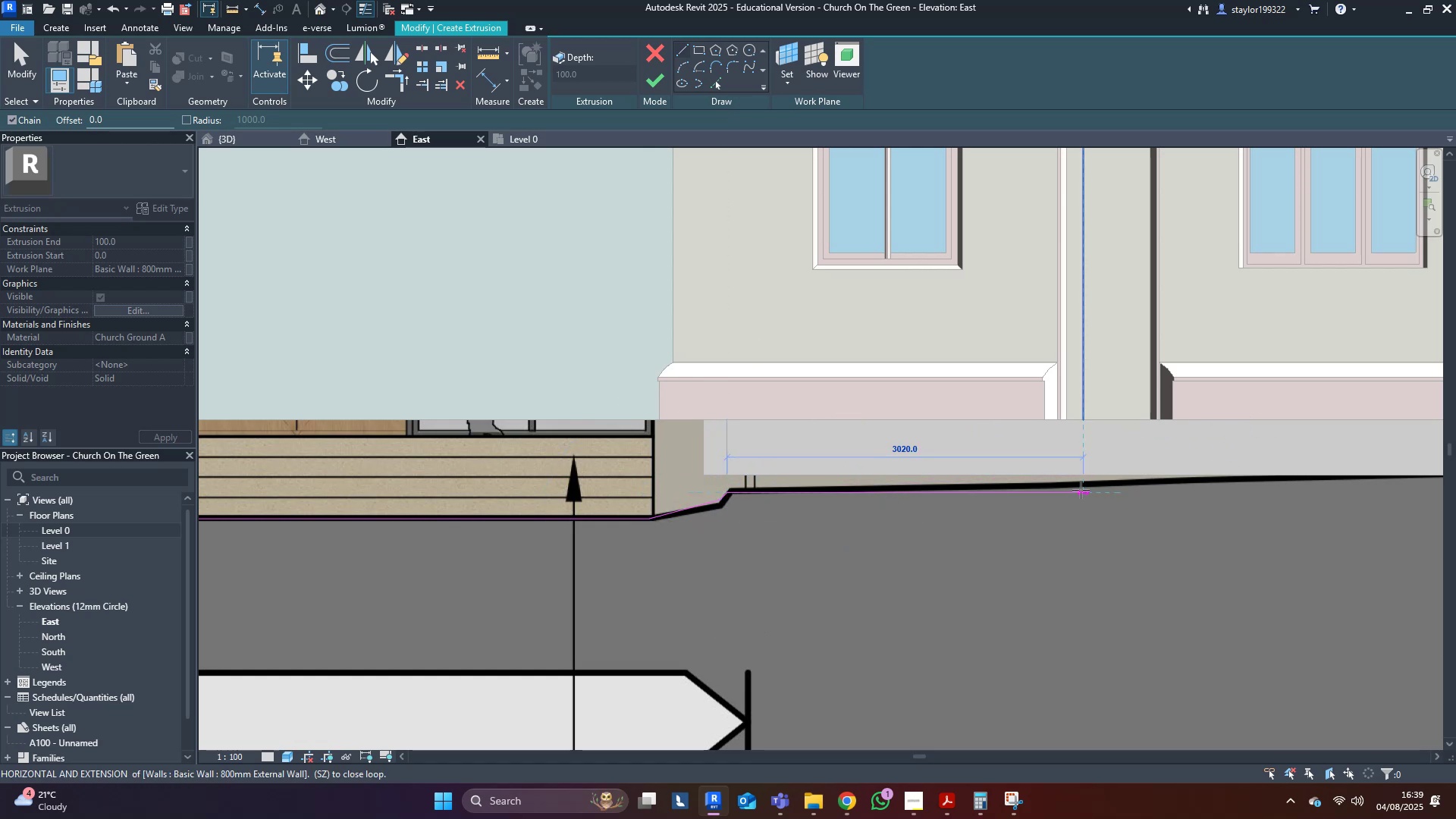 
key(Tab)
type(wf)
 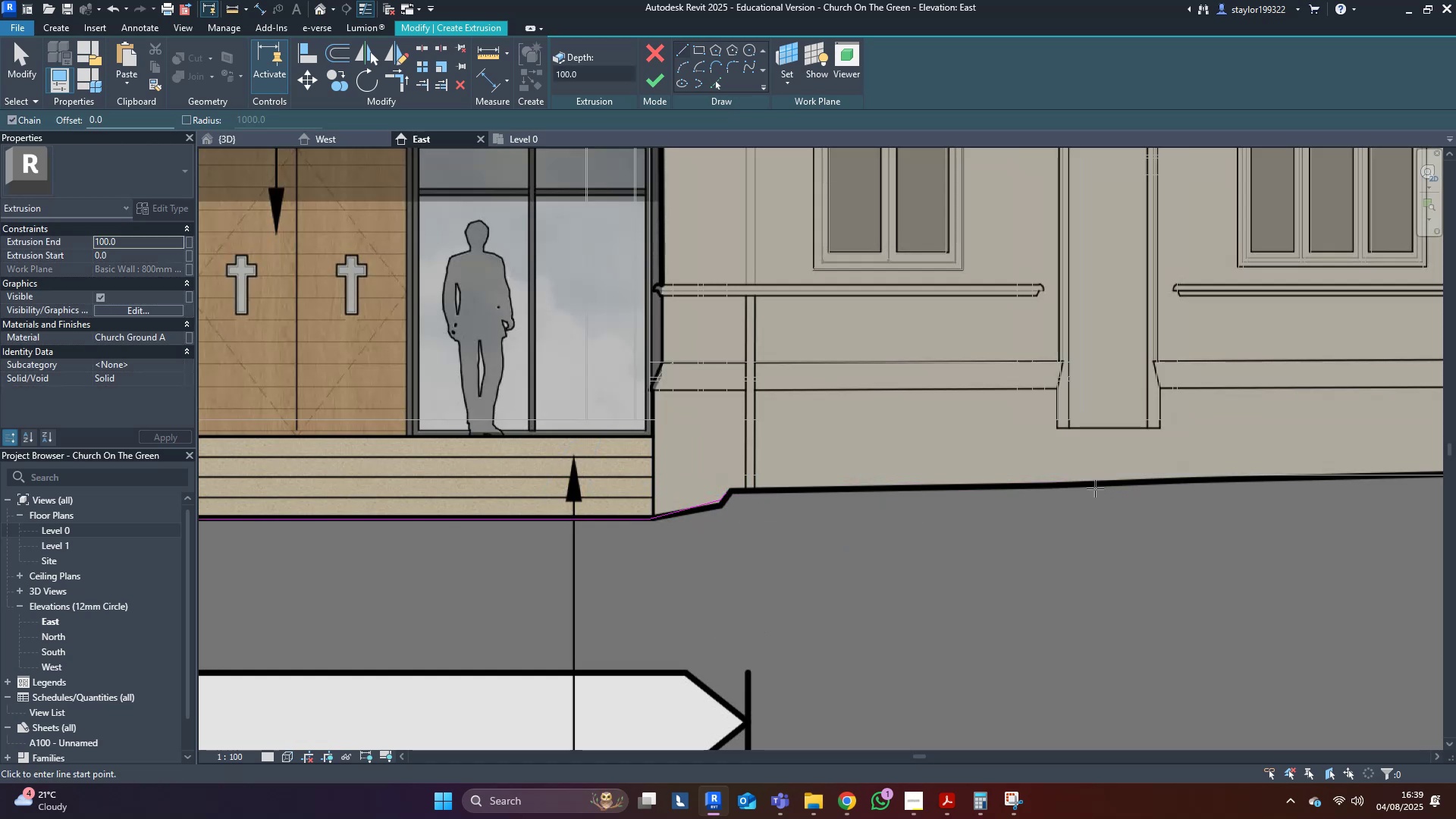 
scroll: coordinate [853, 537], scroll_direction: down, amount: 2.0
 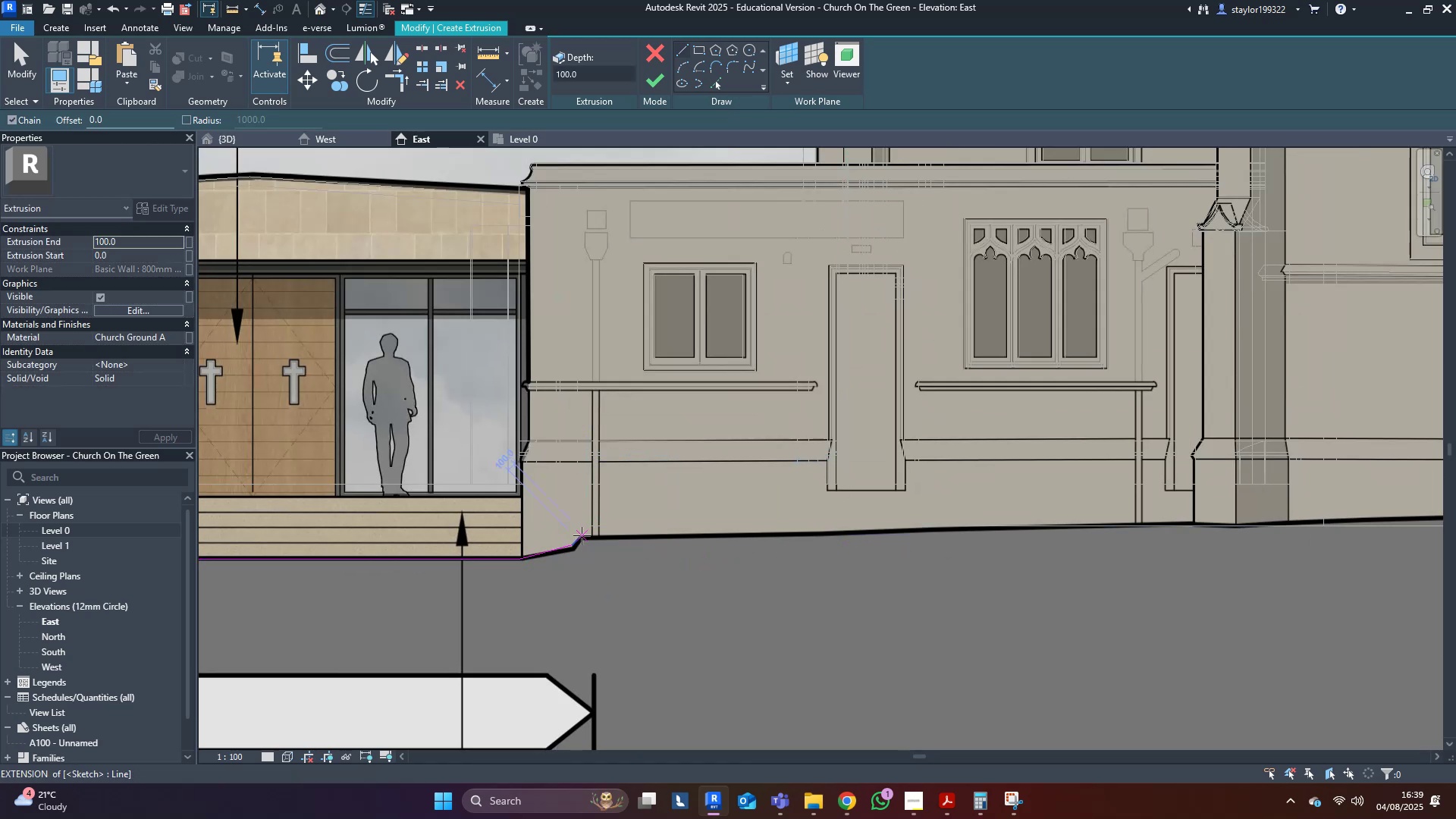 
scroll: coordinate [576, 545], scroll_direction: up, amount: 8.0
 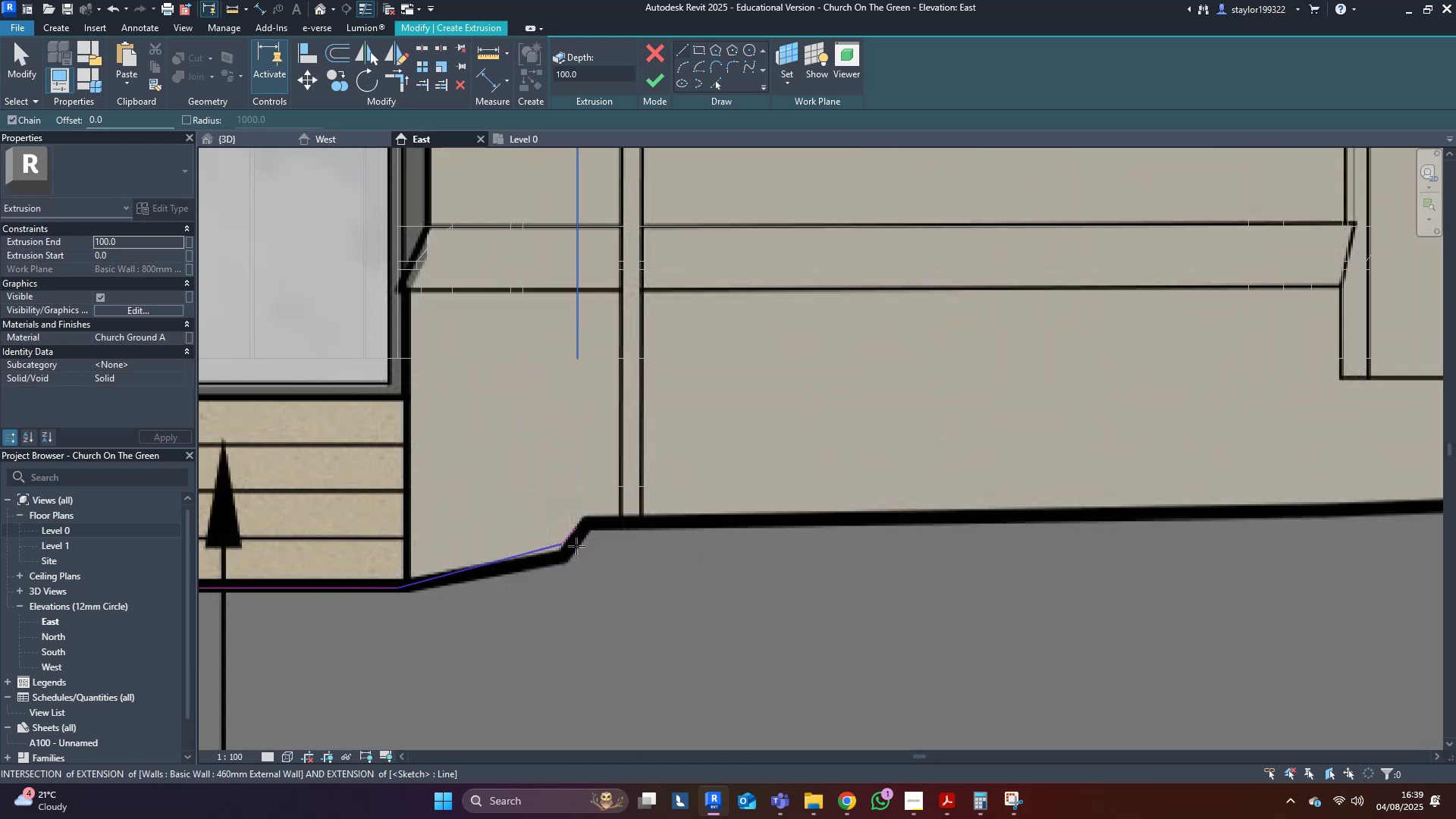 
key(Escape)
 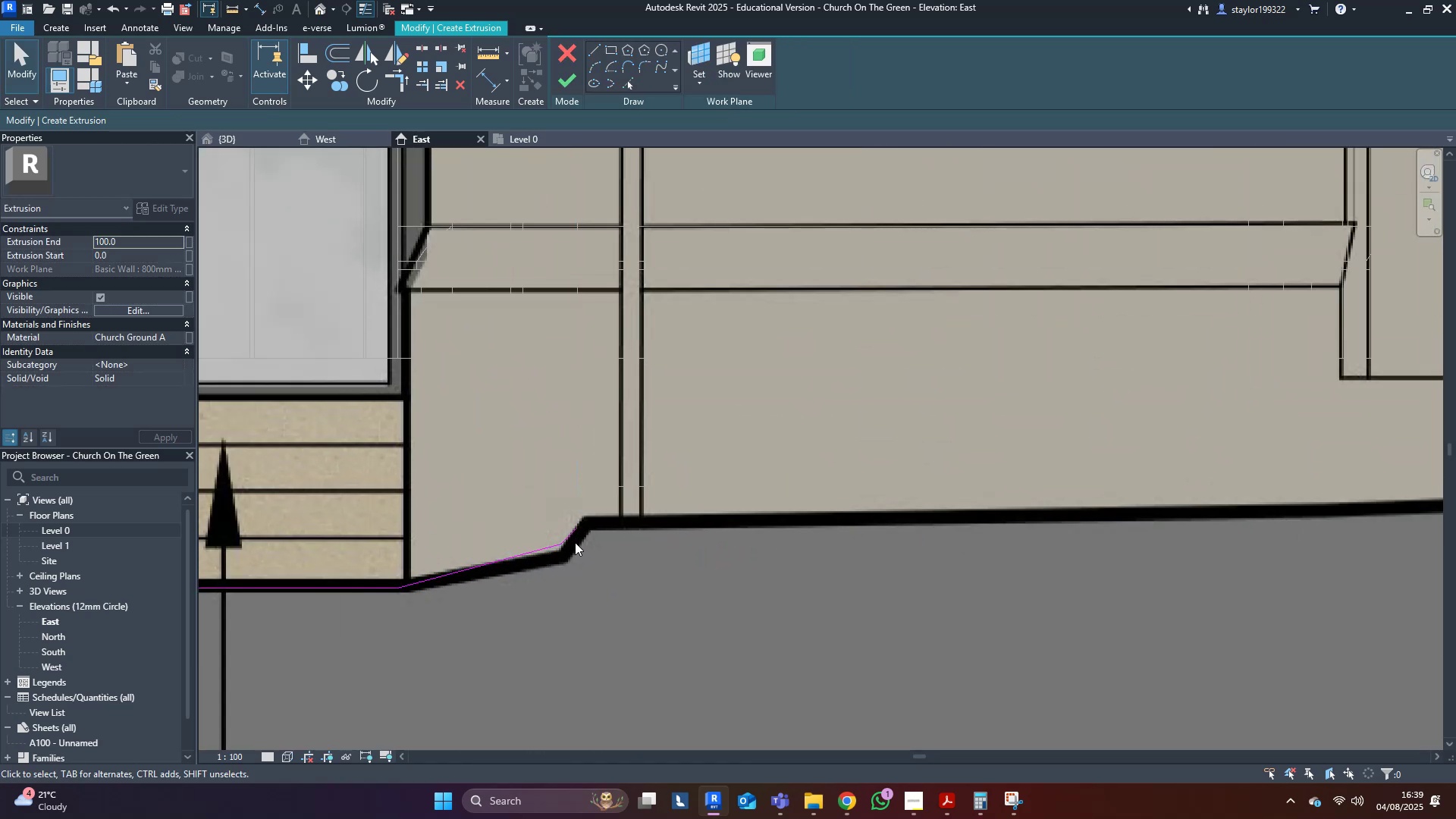 
left_click([570, 535])
 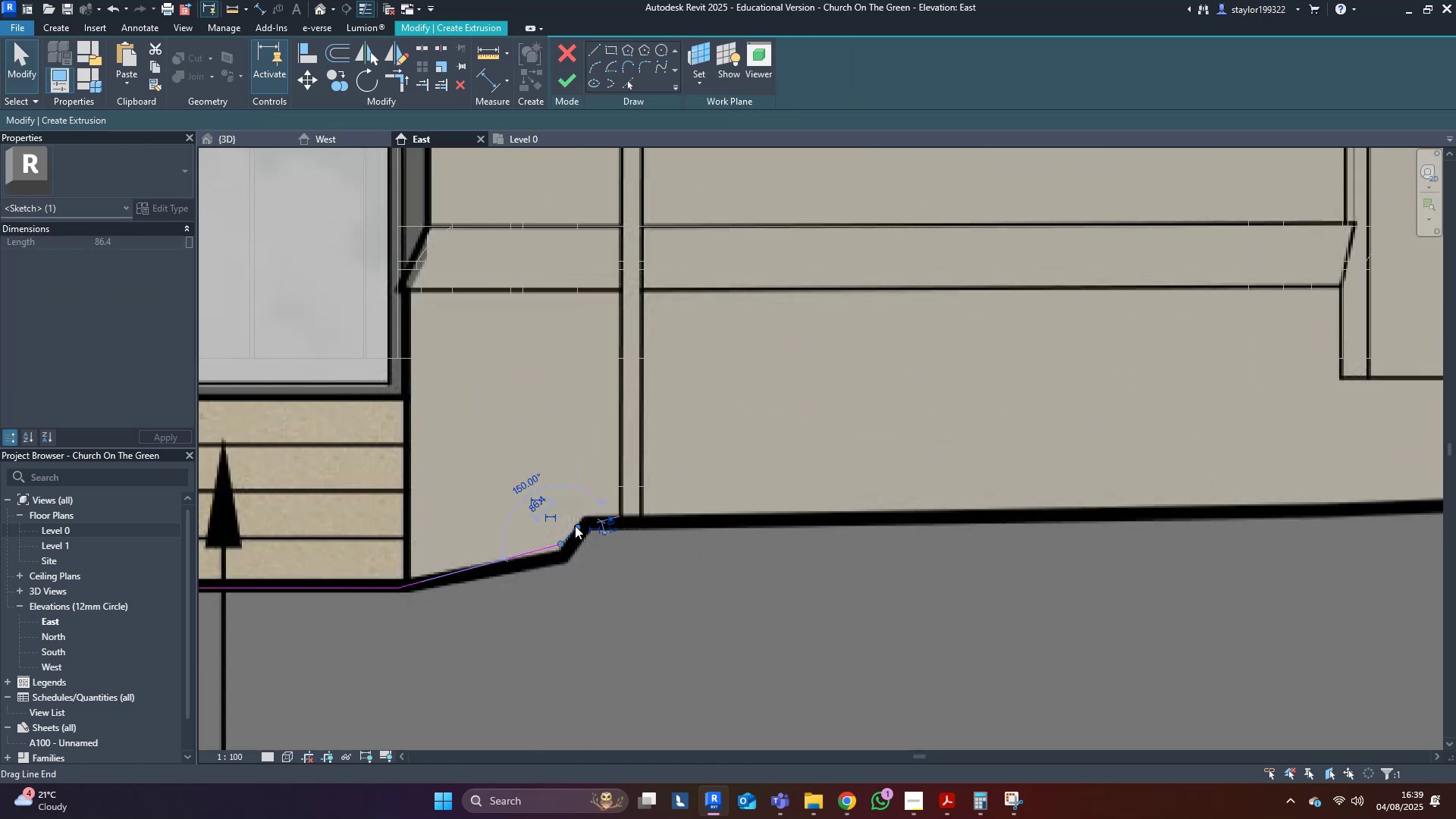 
left_click_drag(start_coordinate=[582, 522], to_coordinate=[586, 513])
 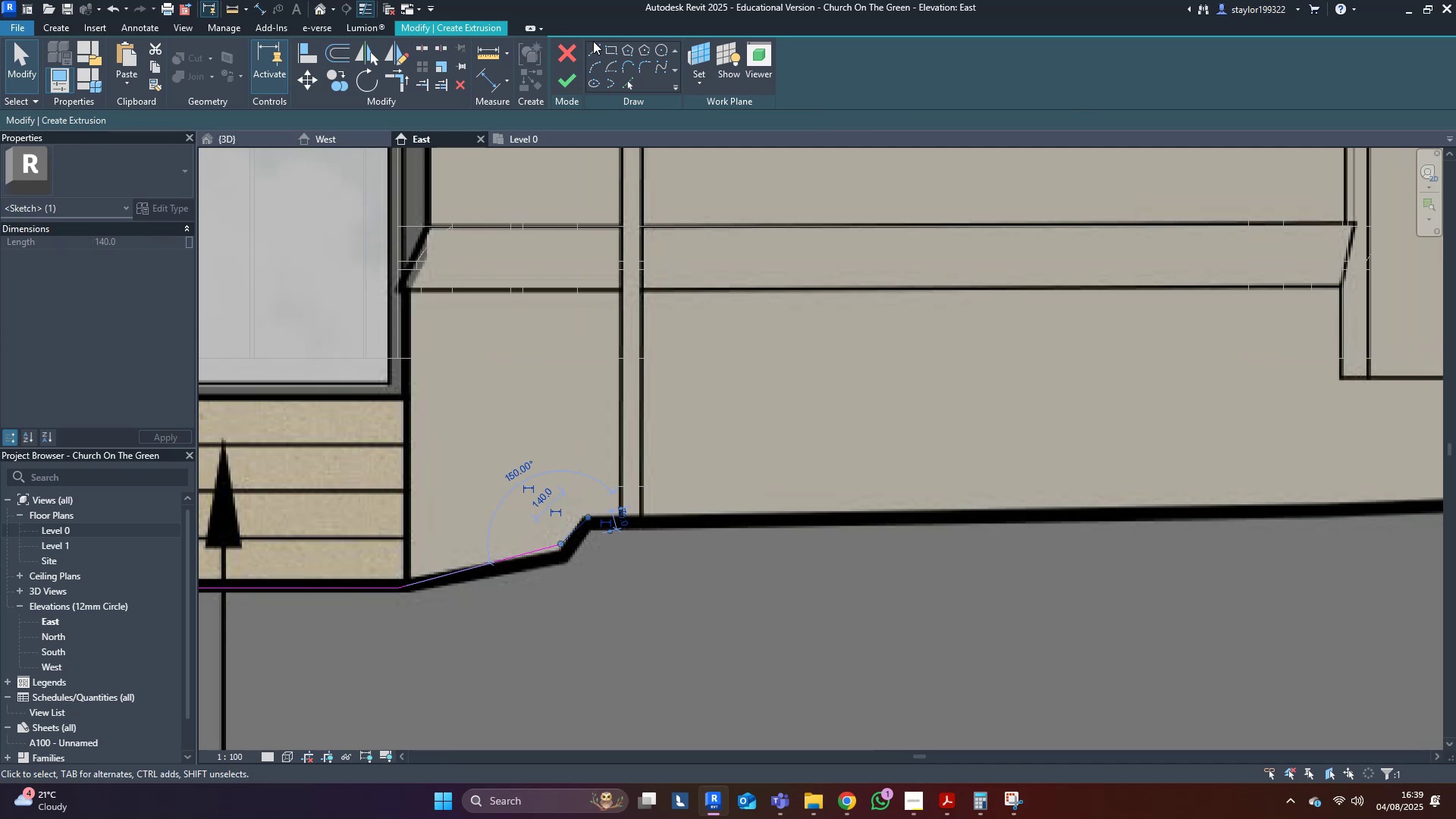 
double_click([596, 44])
 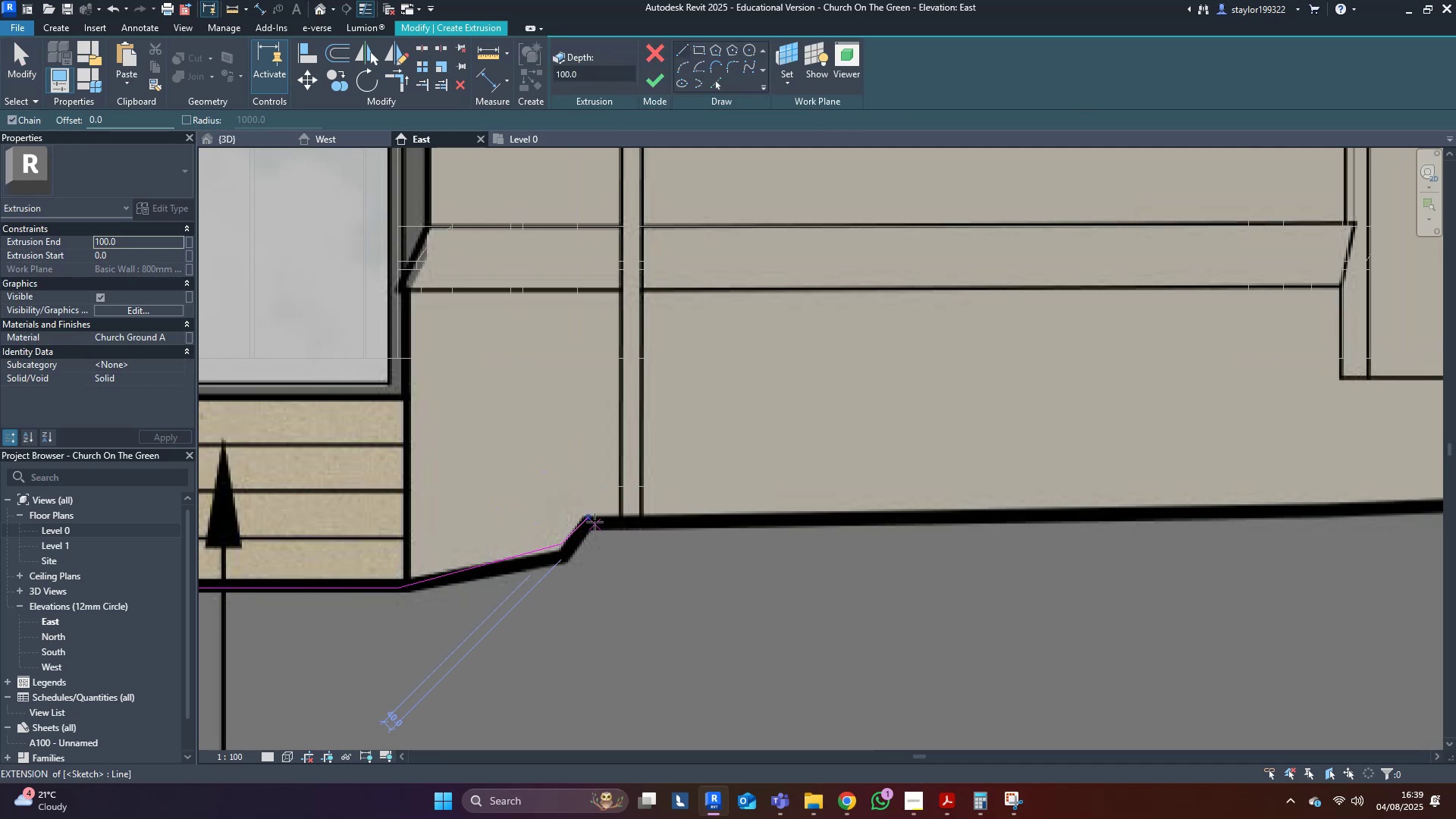 
left_click([591, 517])
 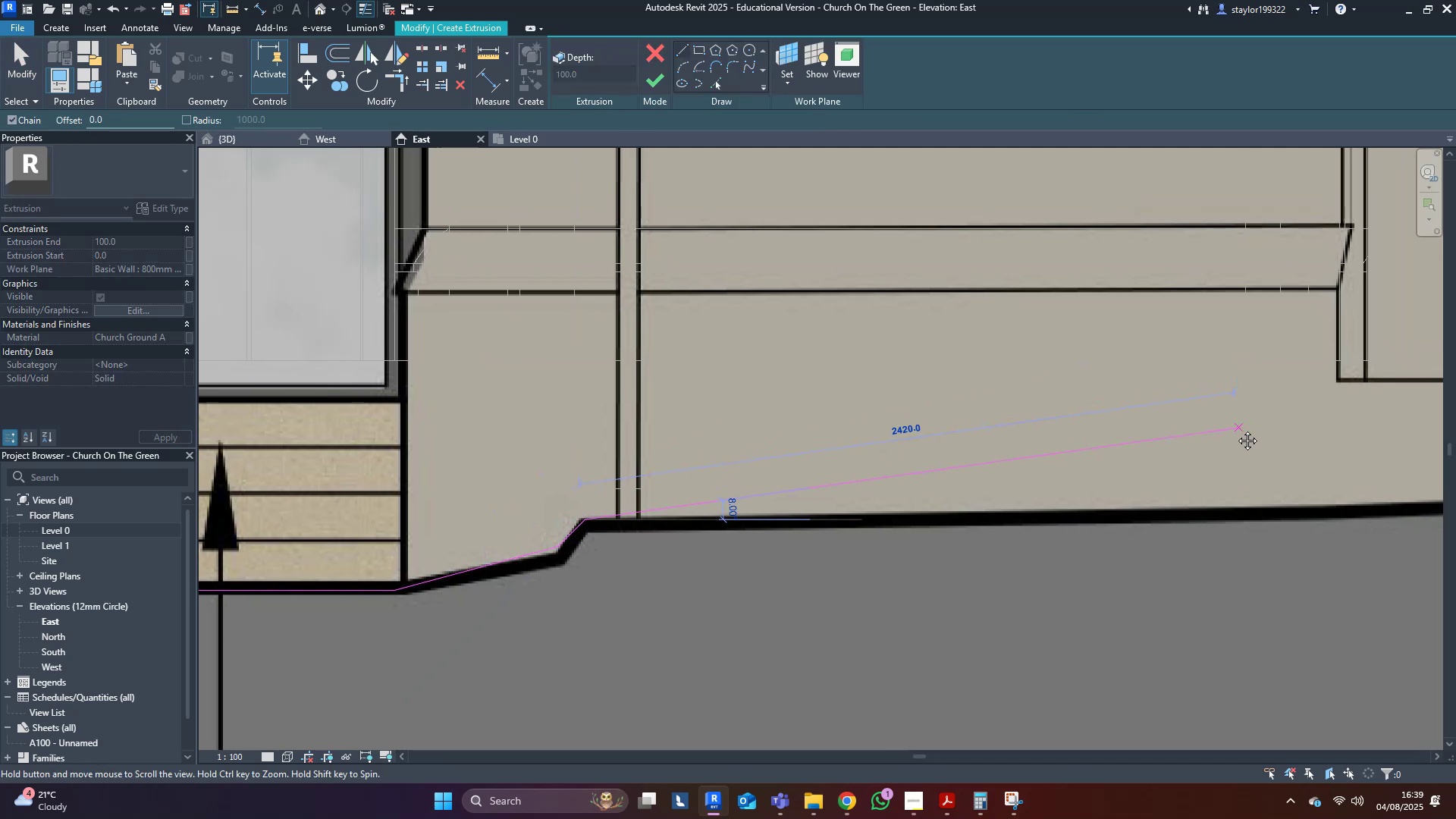 
scroll: coordinate [510, 452], scroll_direction: down, amount: 4.0
 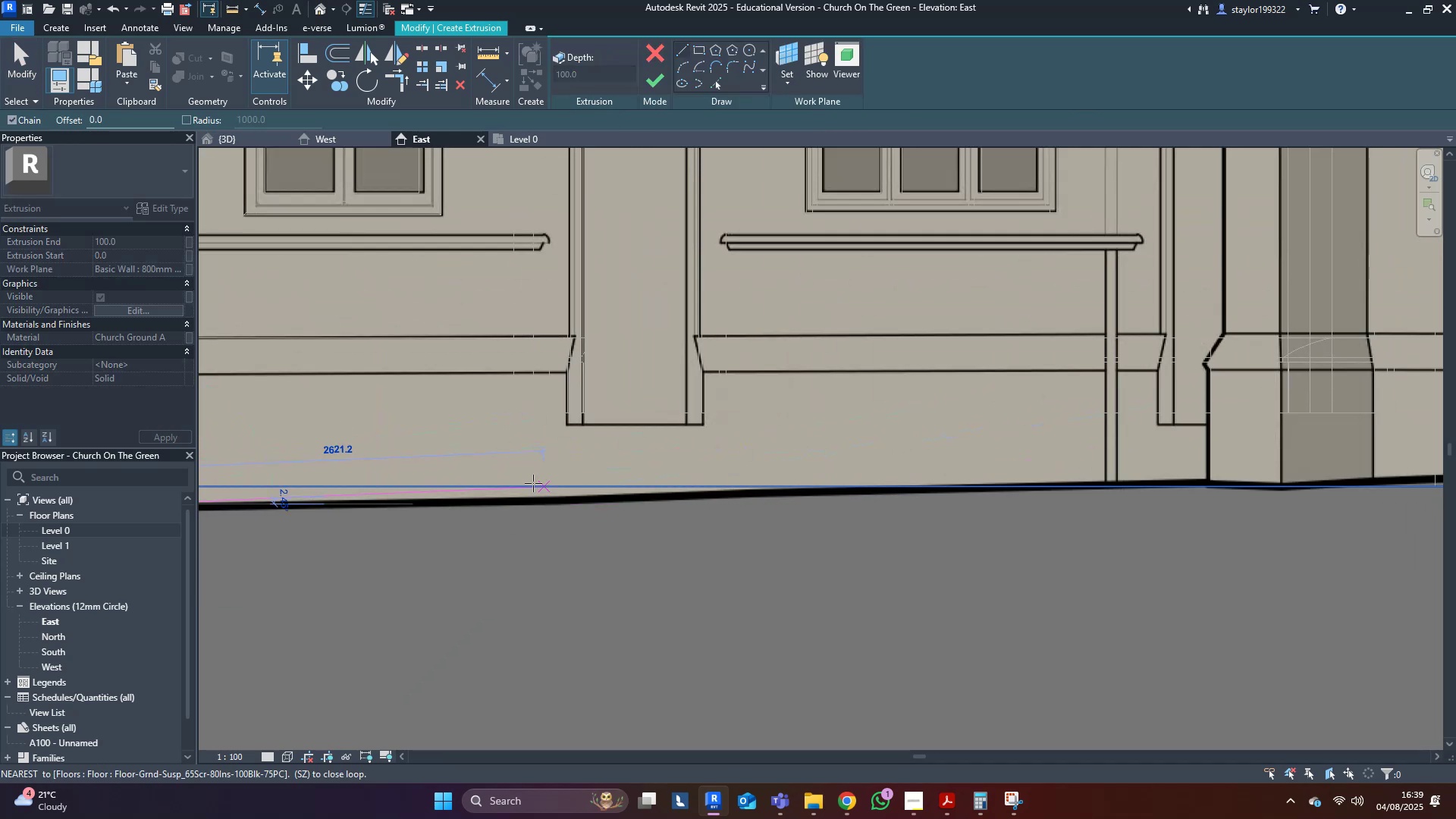 
key(Tab)
 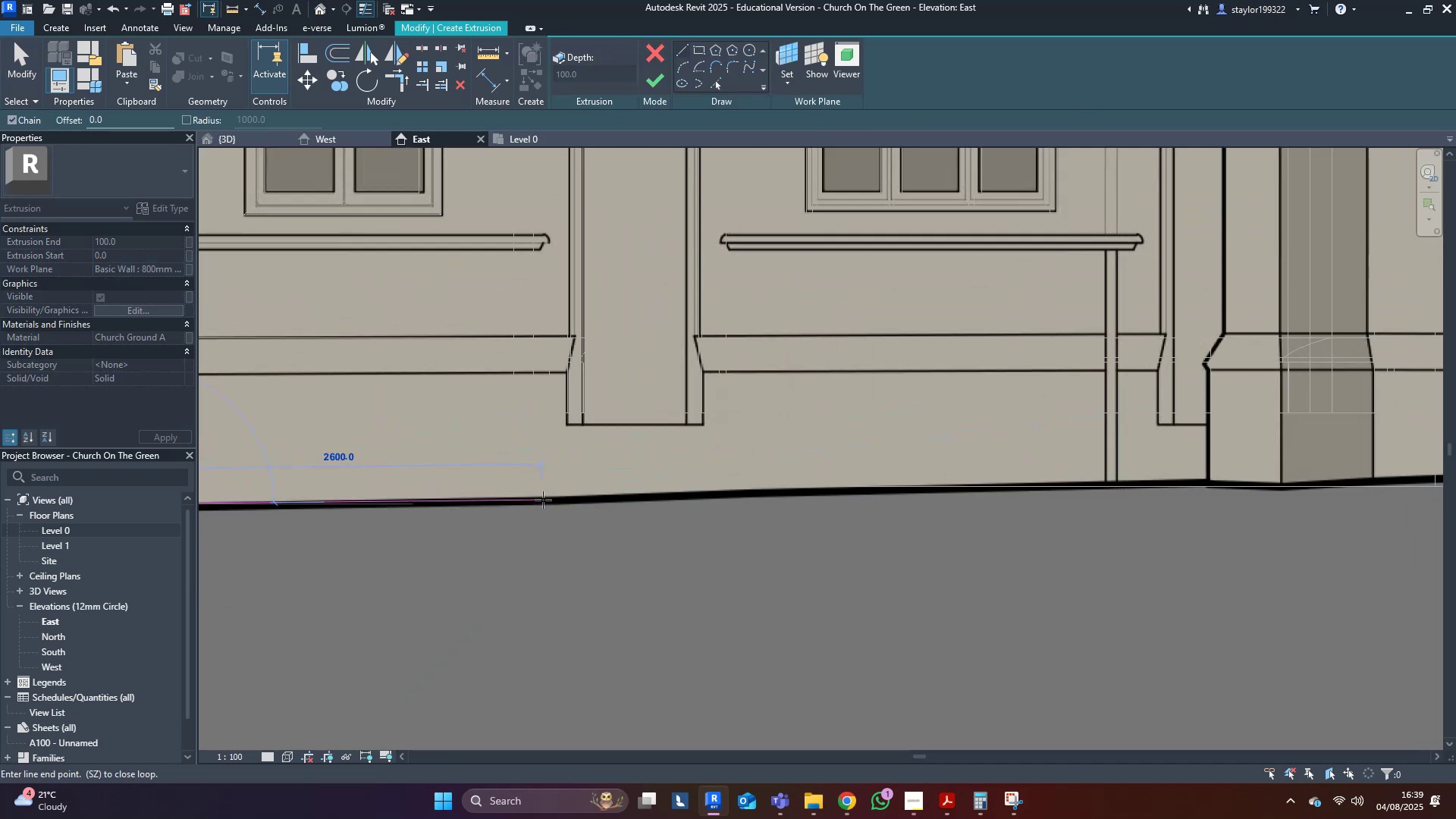 
key(Tab)
 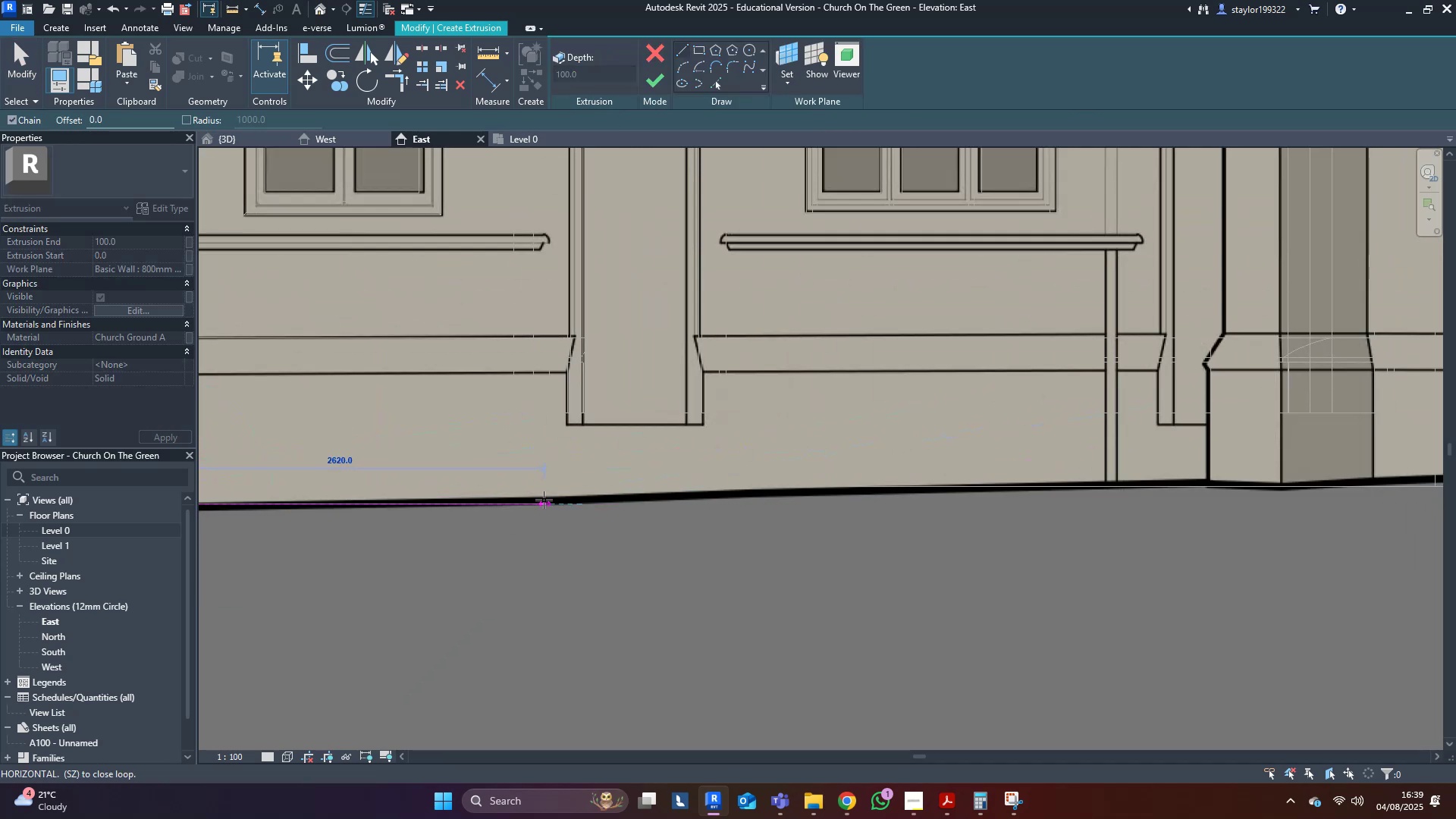 
key(Tab)
 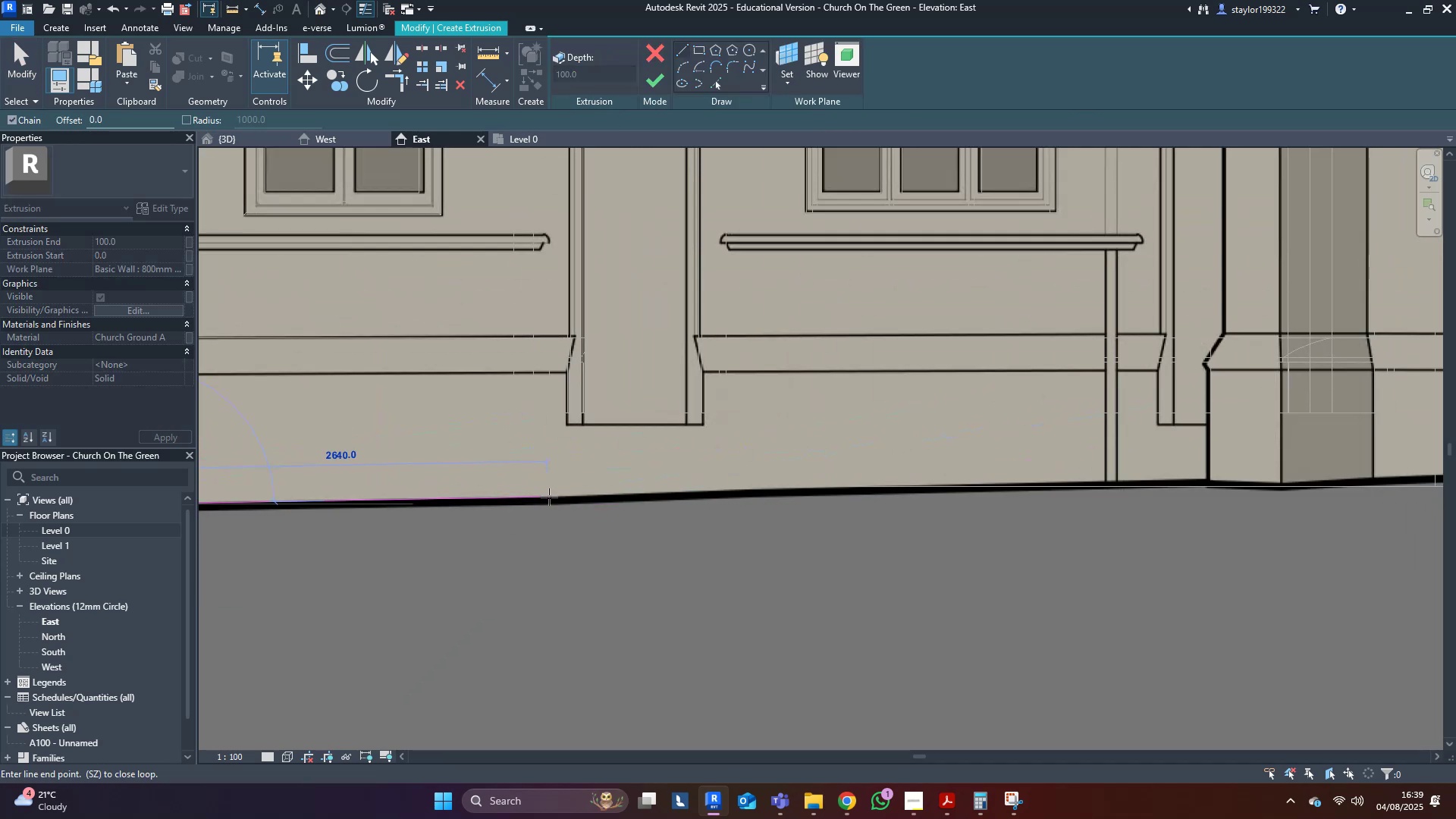 
left_click([549, 497])
 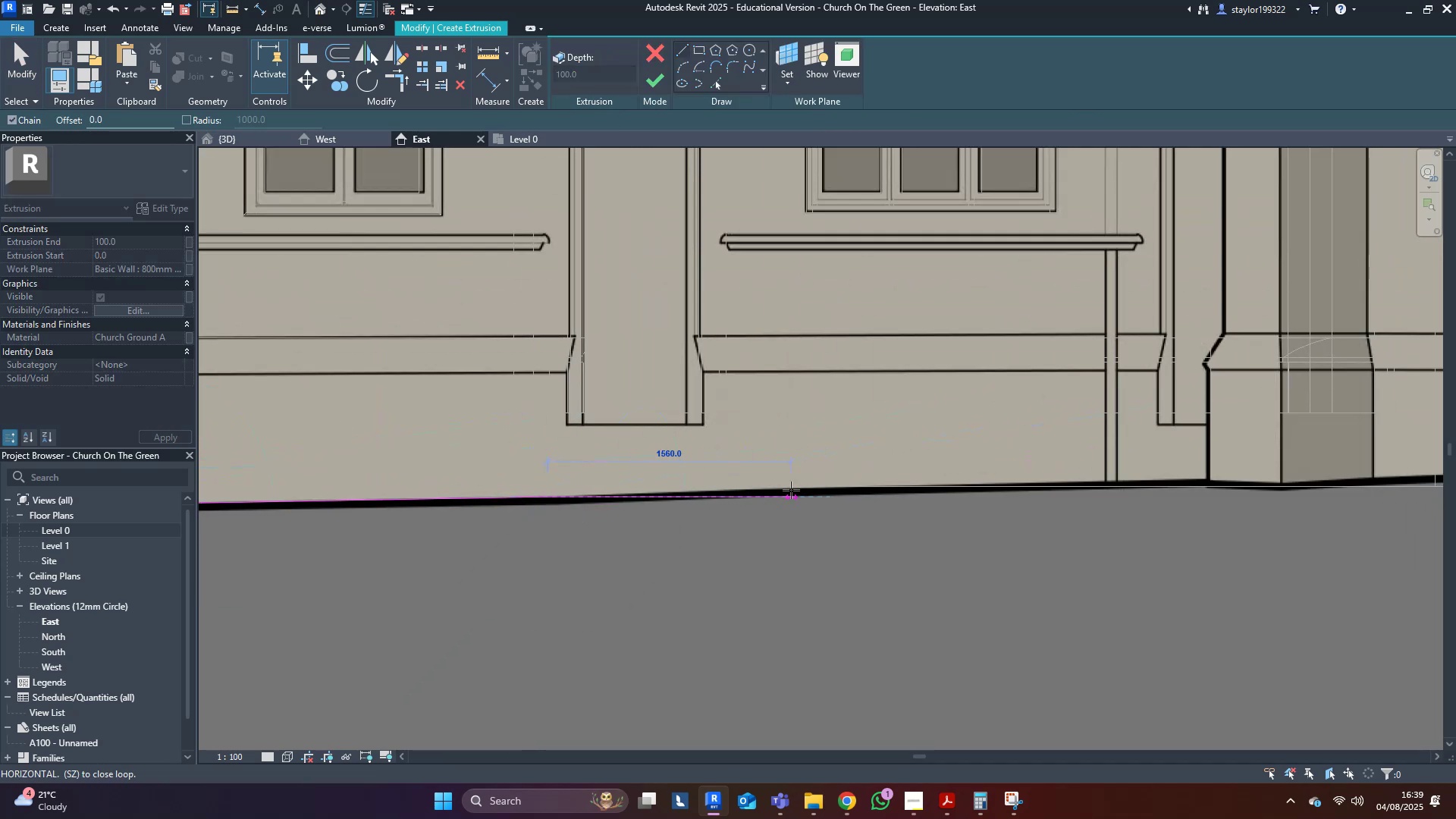 
scroll: coordinate [714, 494], scroll_direction: up, amount: 3.0
 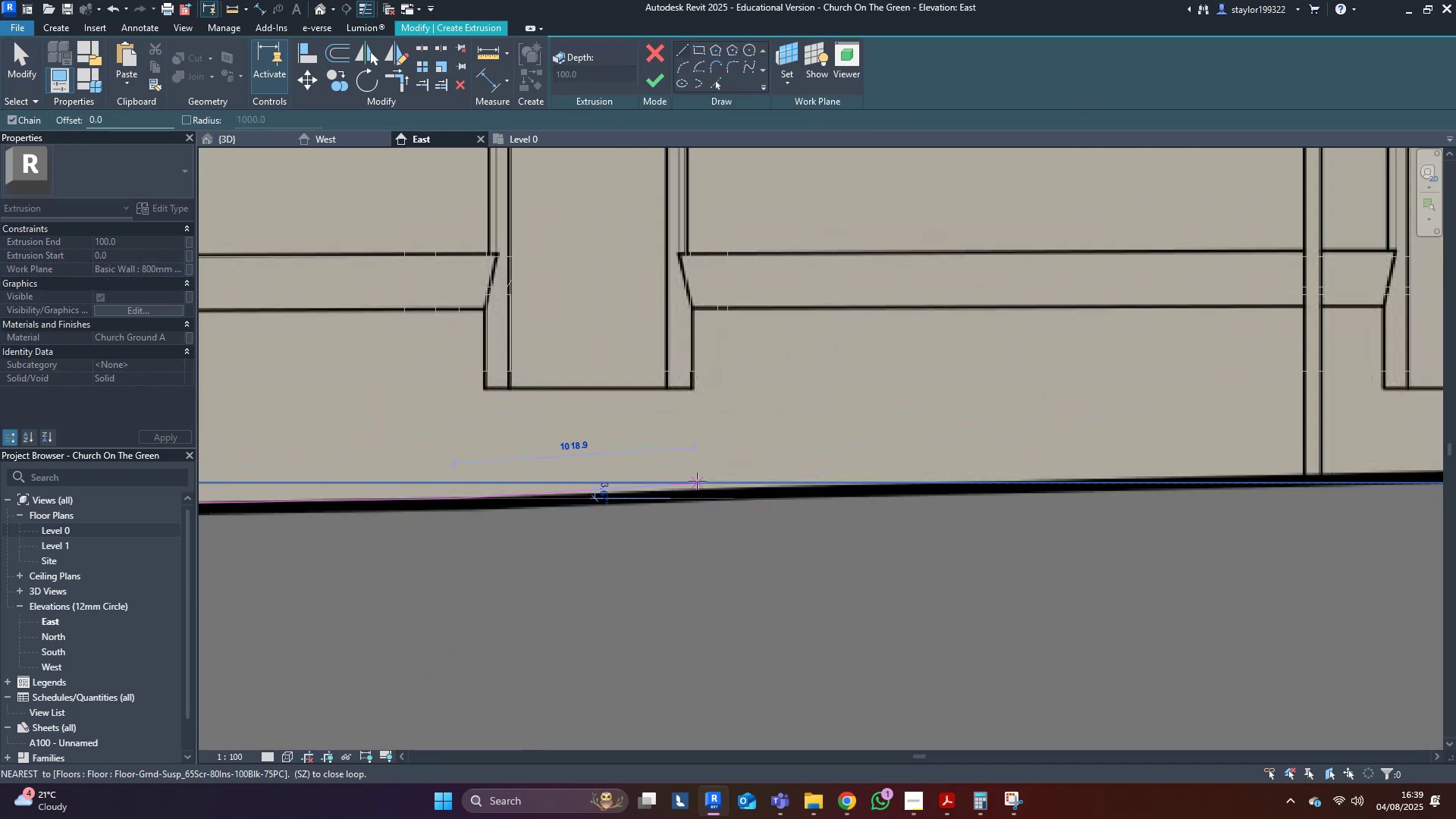 
key(Tab)
 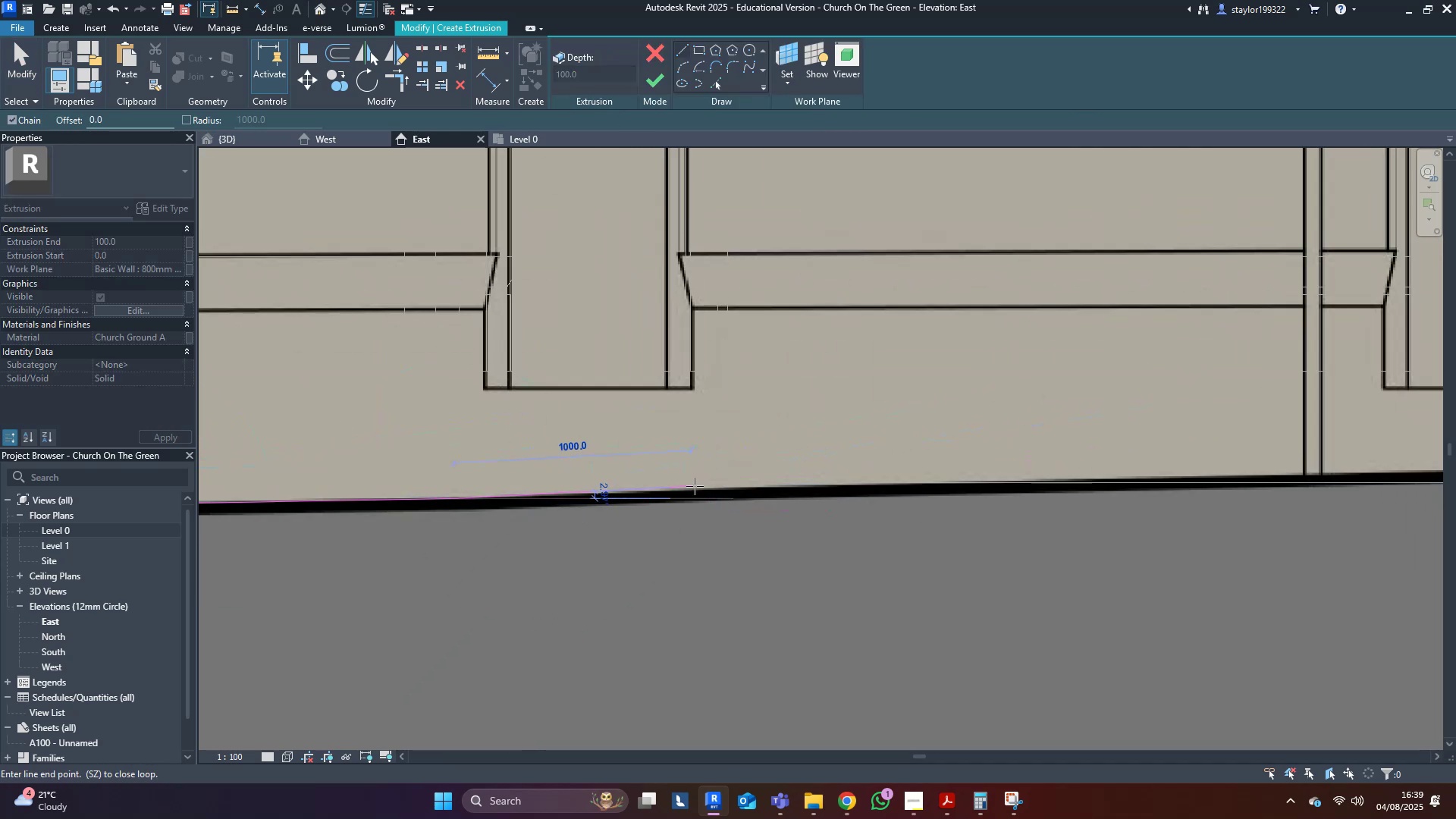 
left_click([695, 486])
 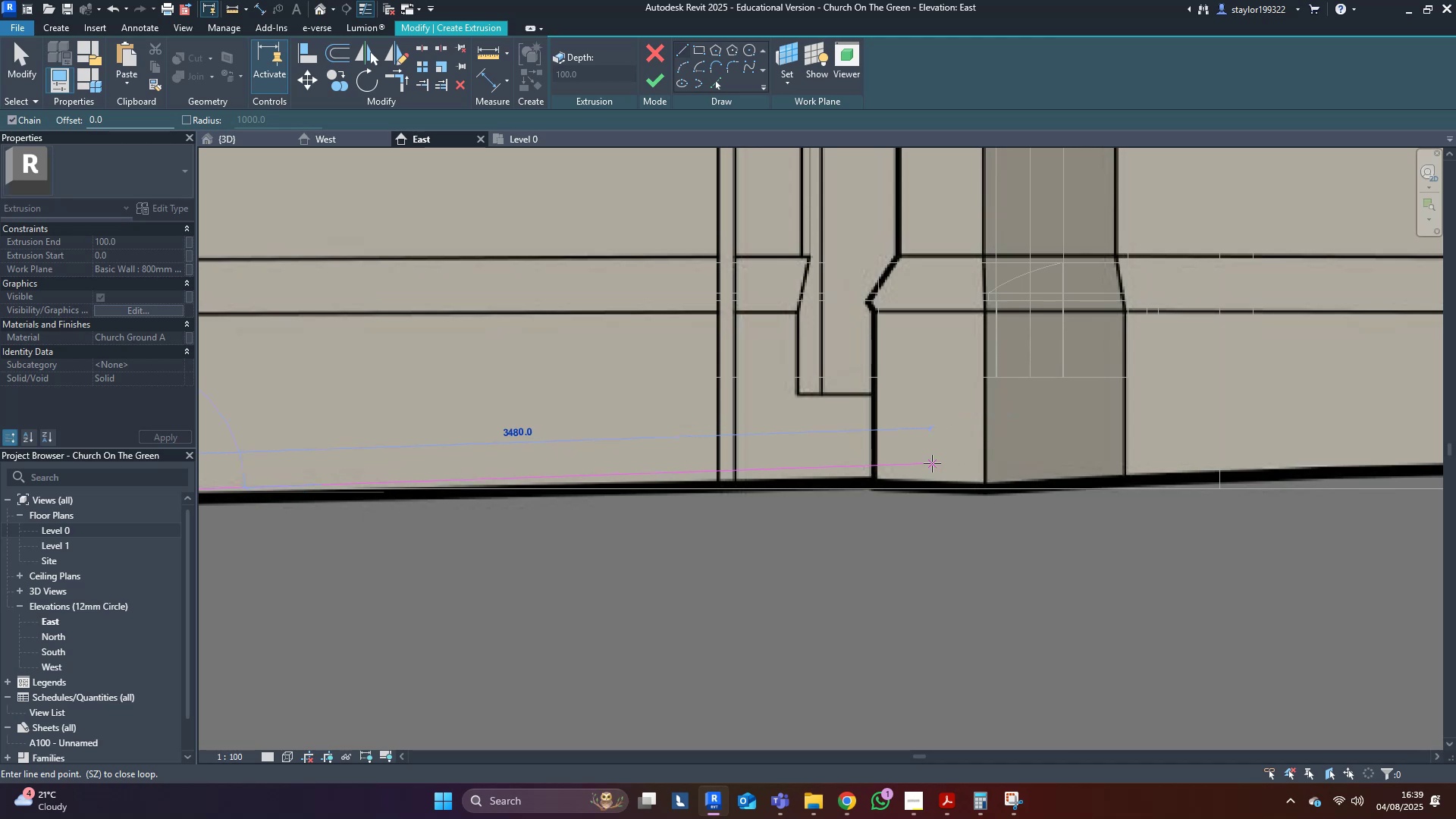 
key(Tab)
 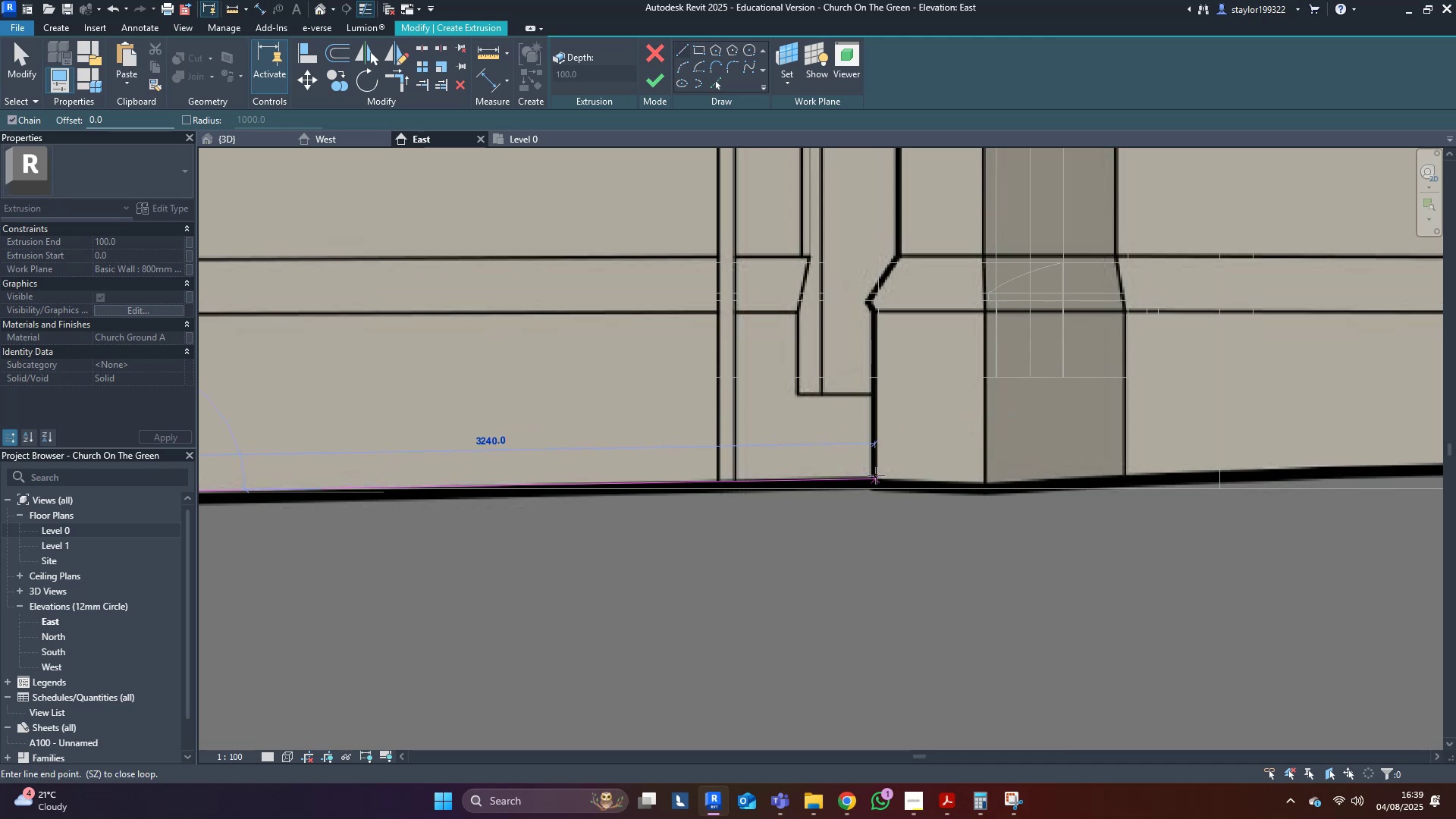 
key(Tab)
 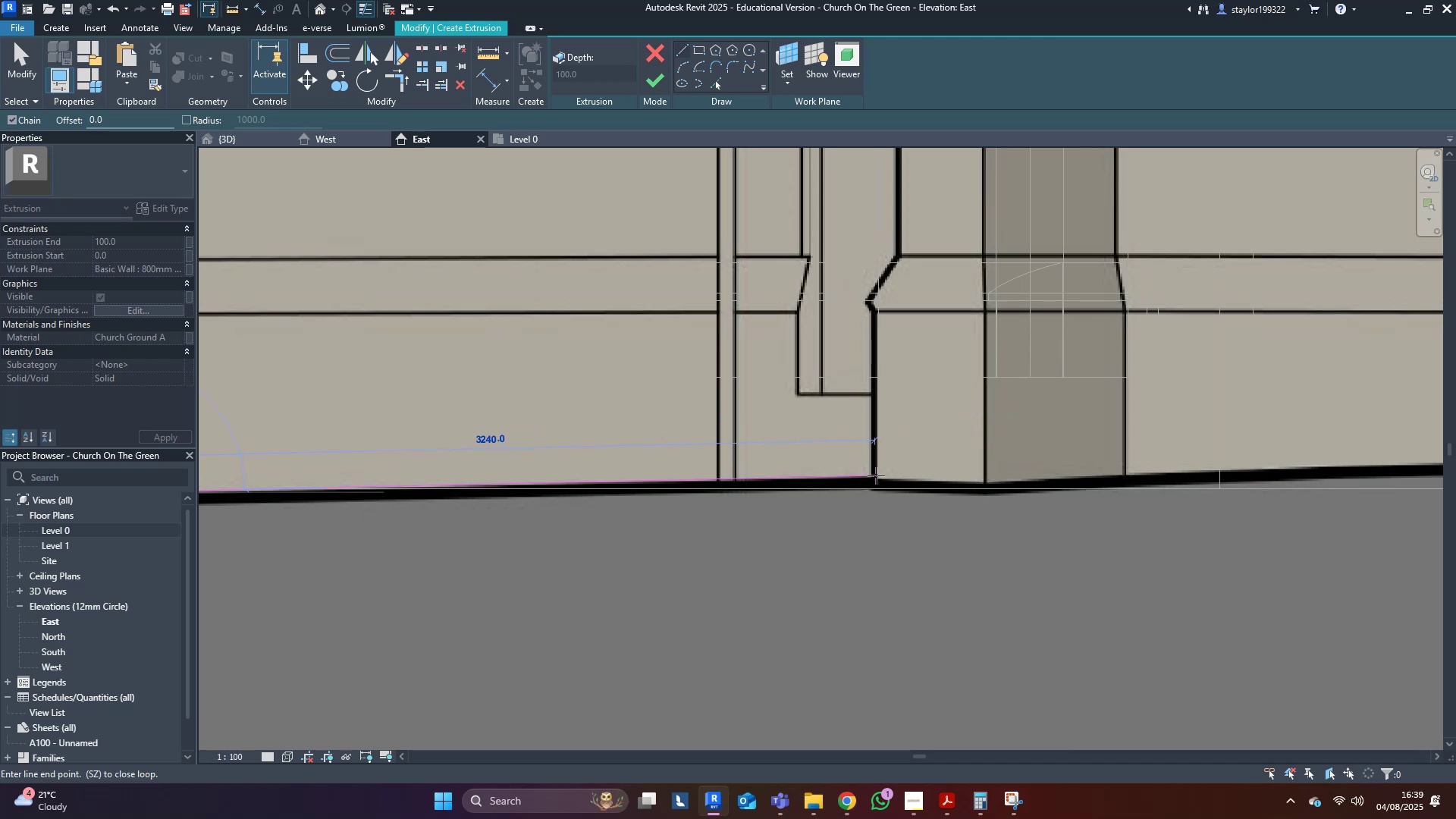 
left_click([876, 475])
 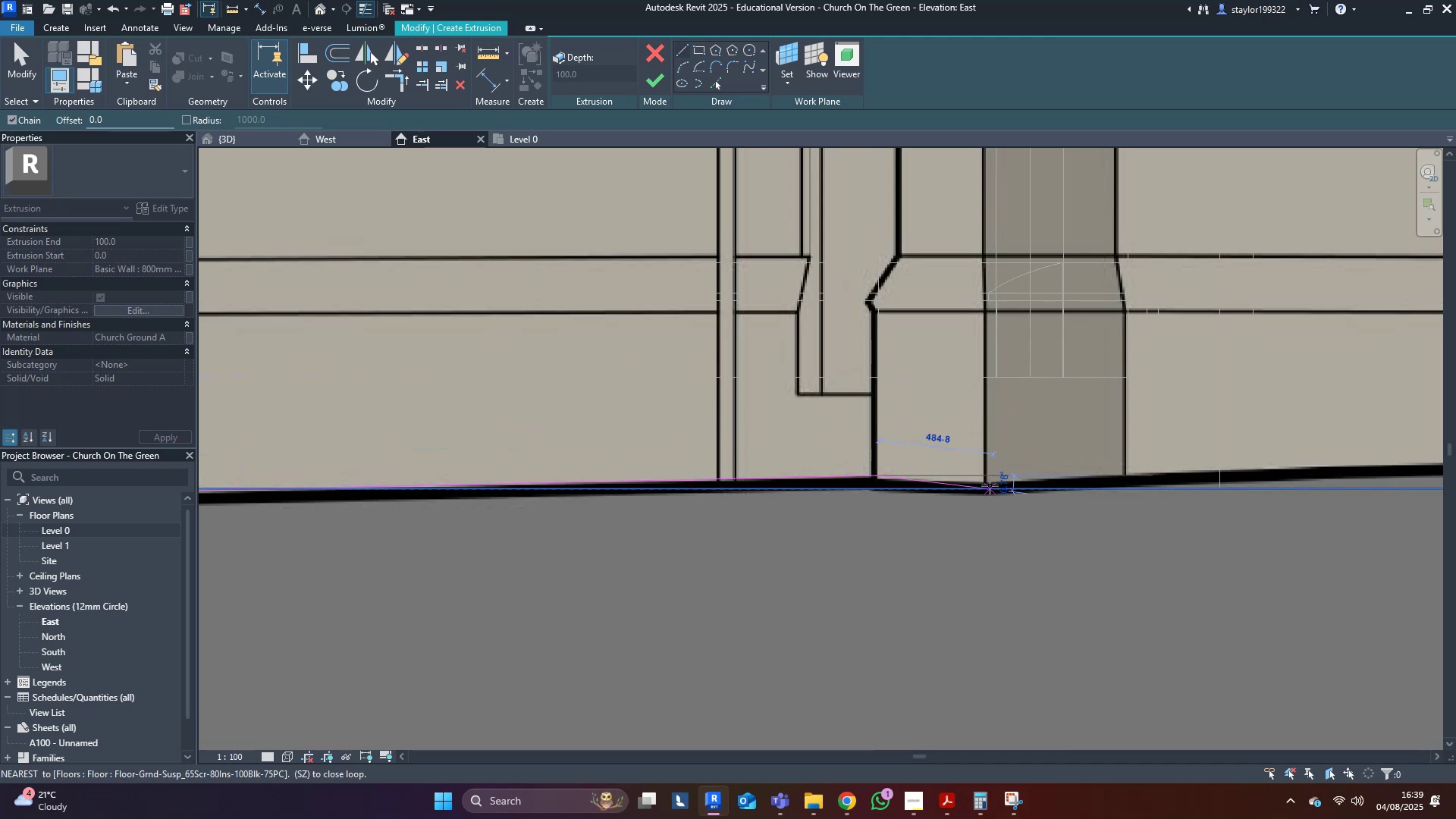 
key(Tab)
 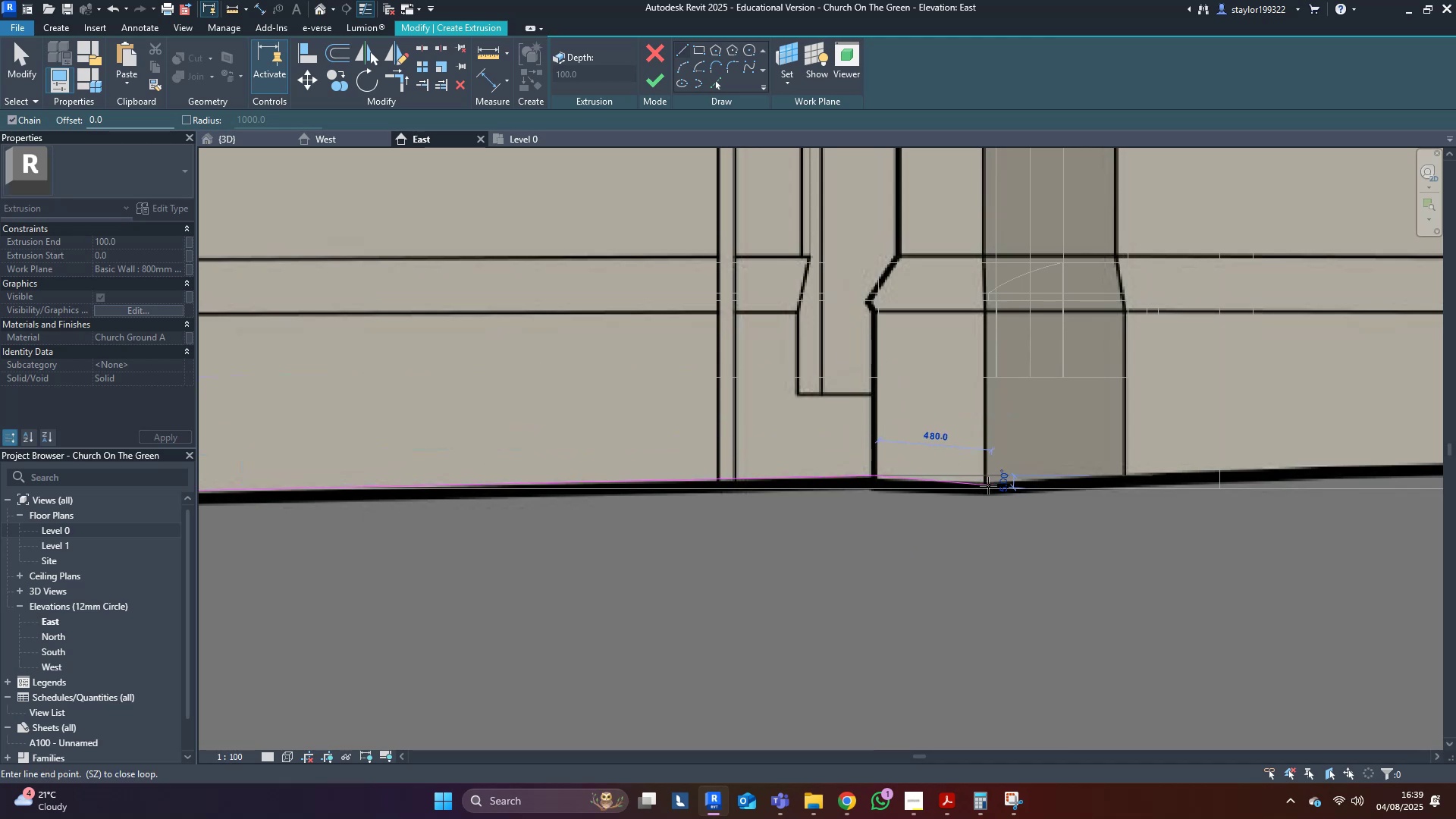 
left_click([988, 485])
 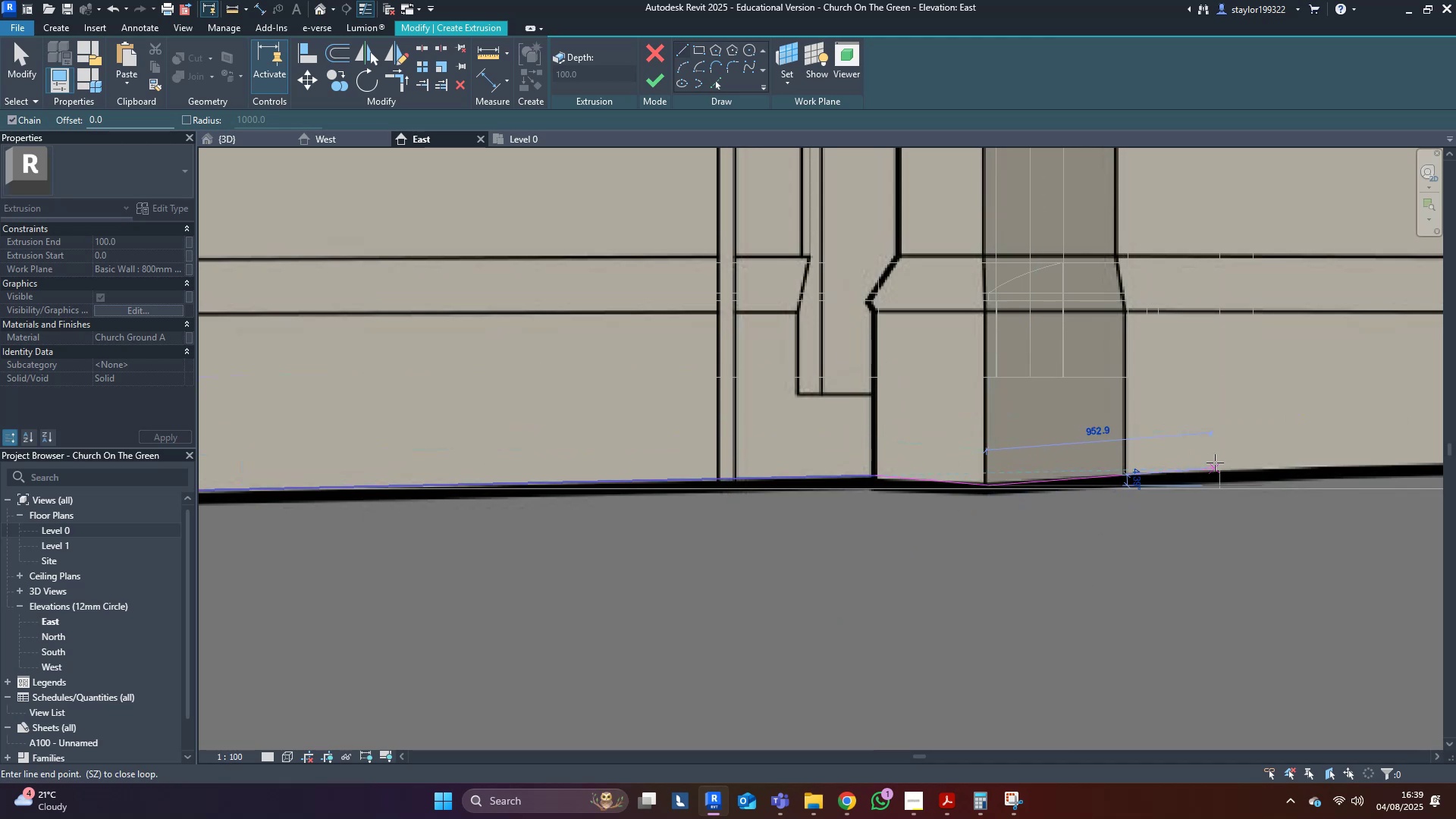 
left_click([1221, 469])
 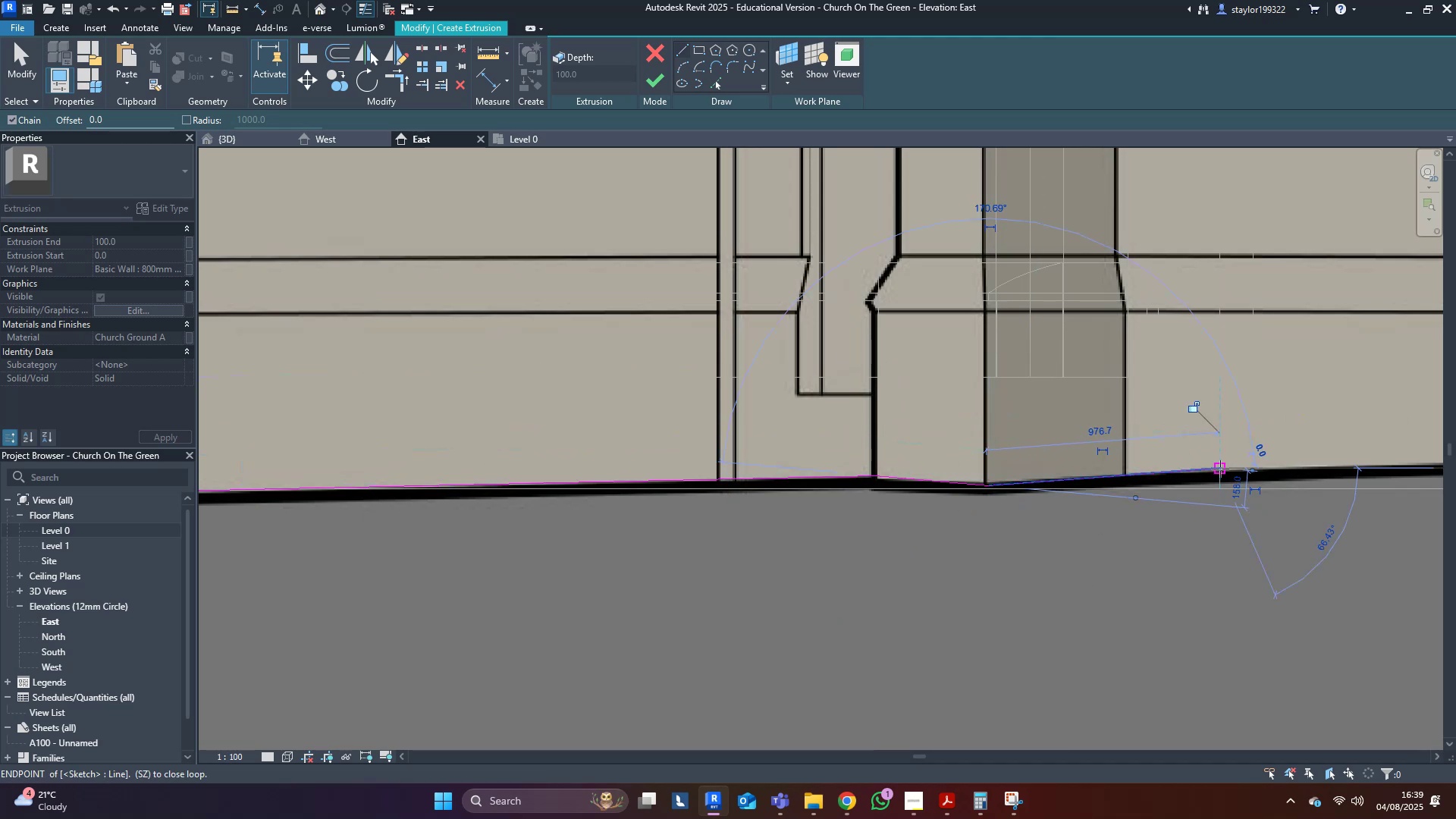 
scroll: coordinate [986, 436], scroll_direction: down, amount: 7.0
 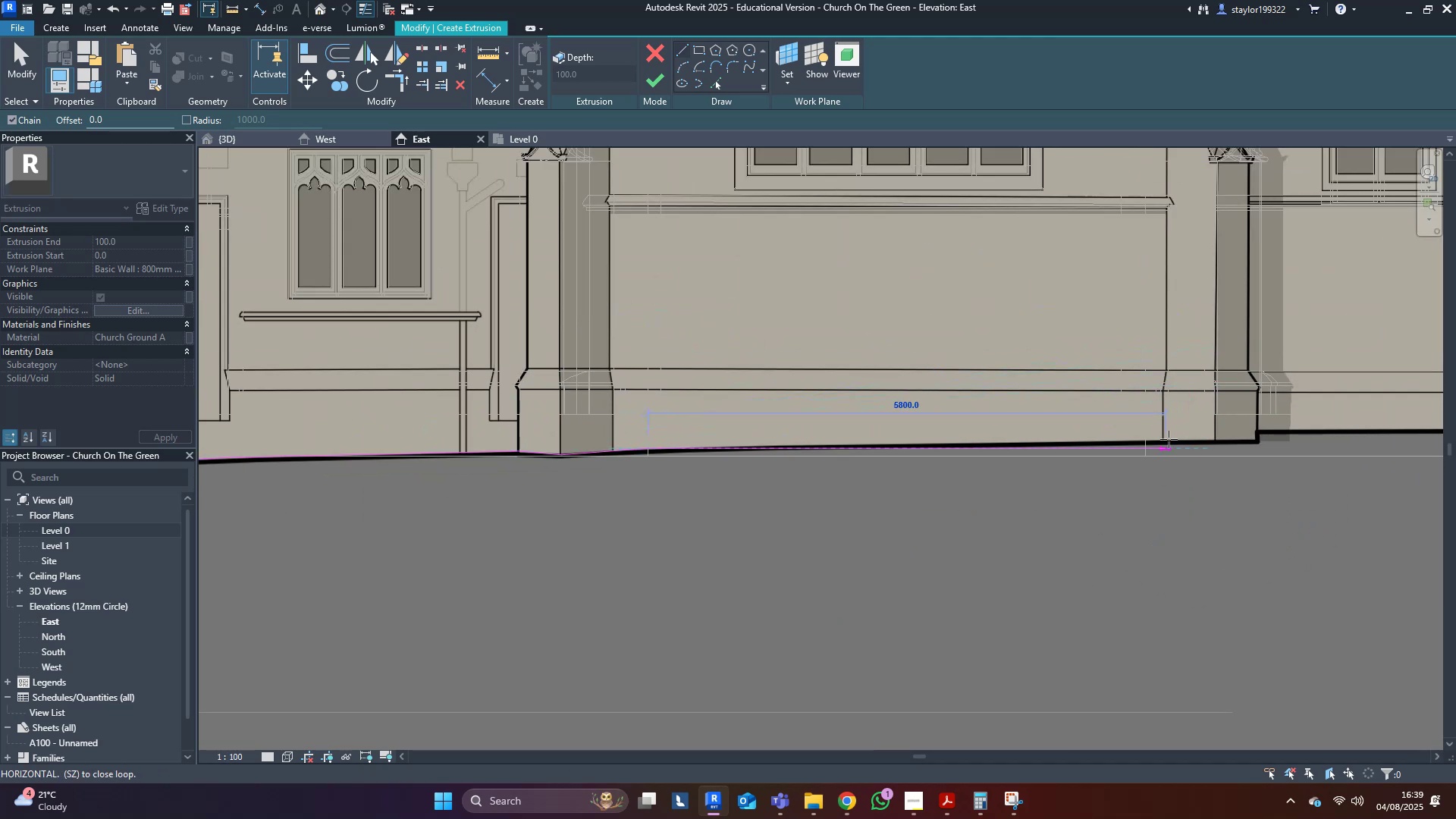 
key(Tab)
 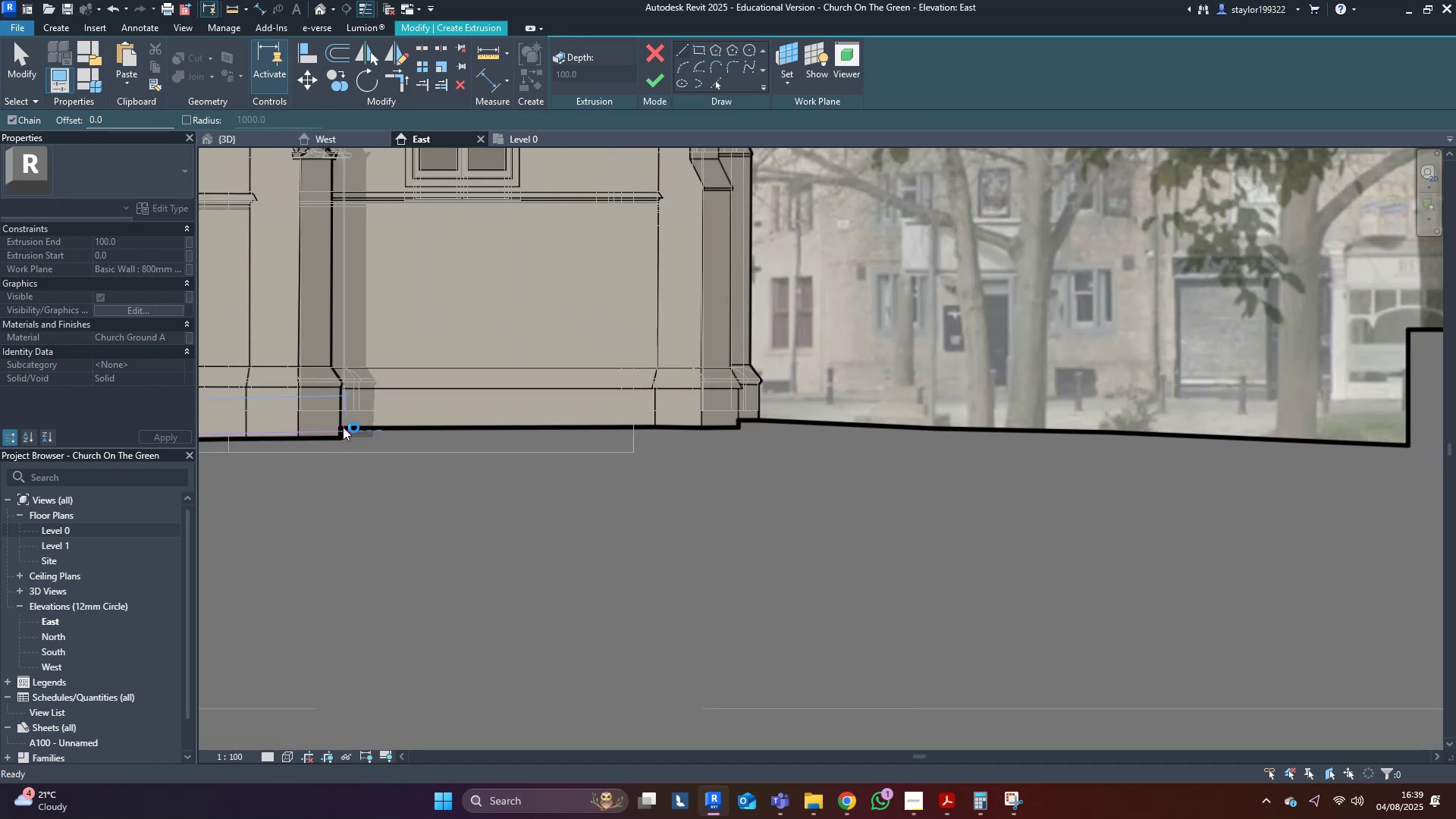 
scroll: coordinate [325, 447], scroll_direction: up, amount: 3.0
 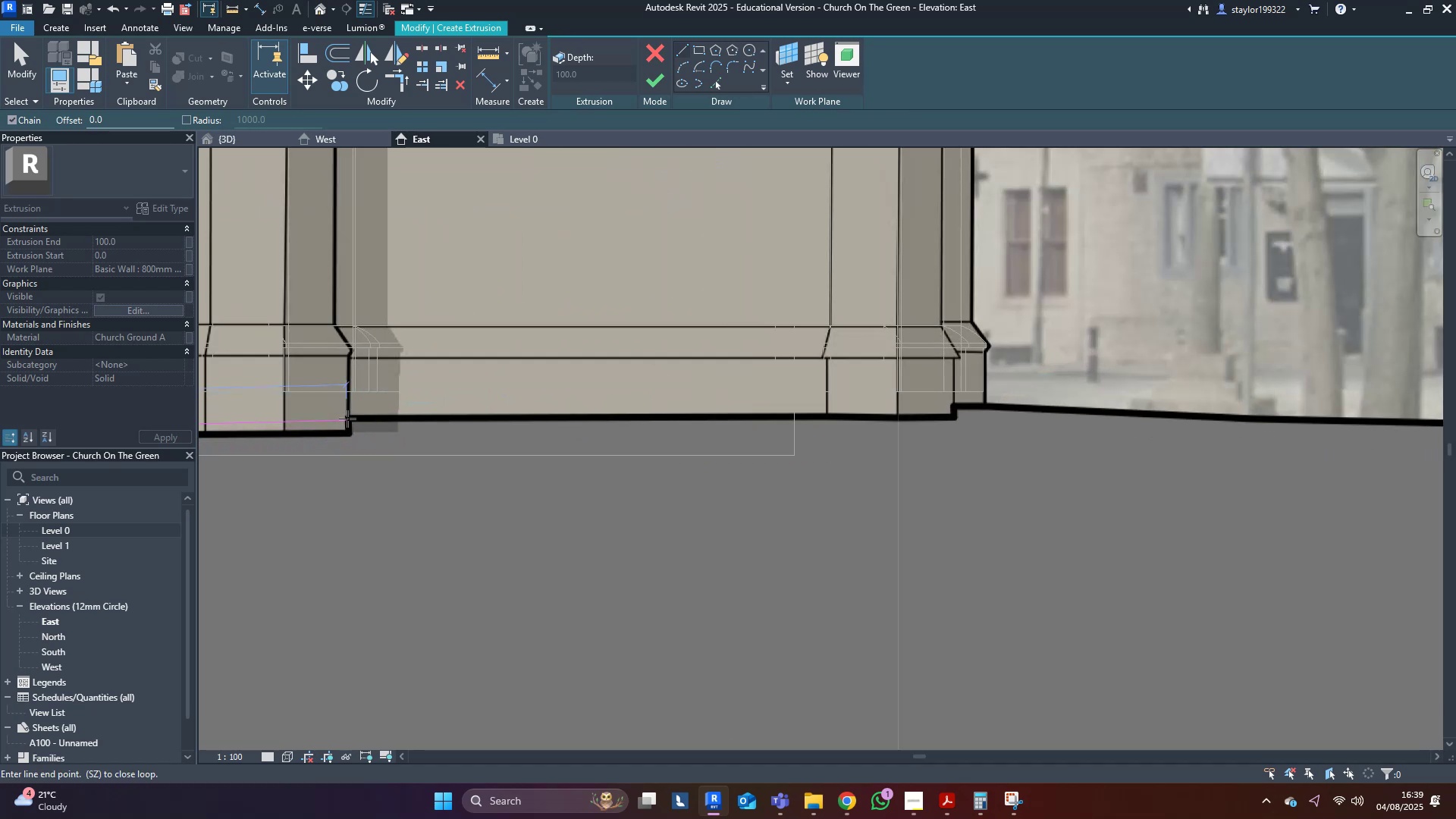 
left_click([347, 417])
 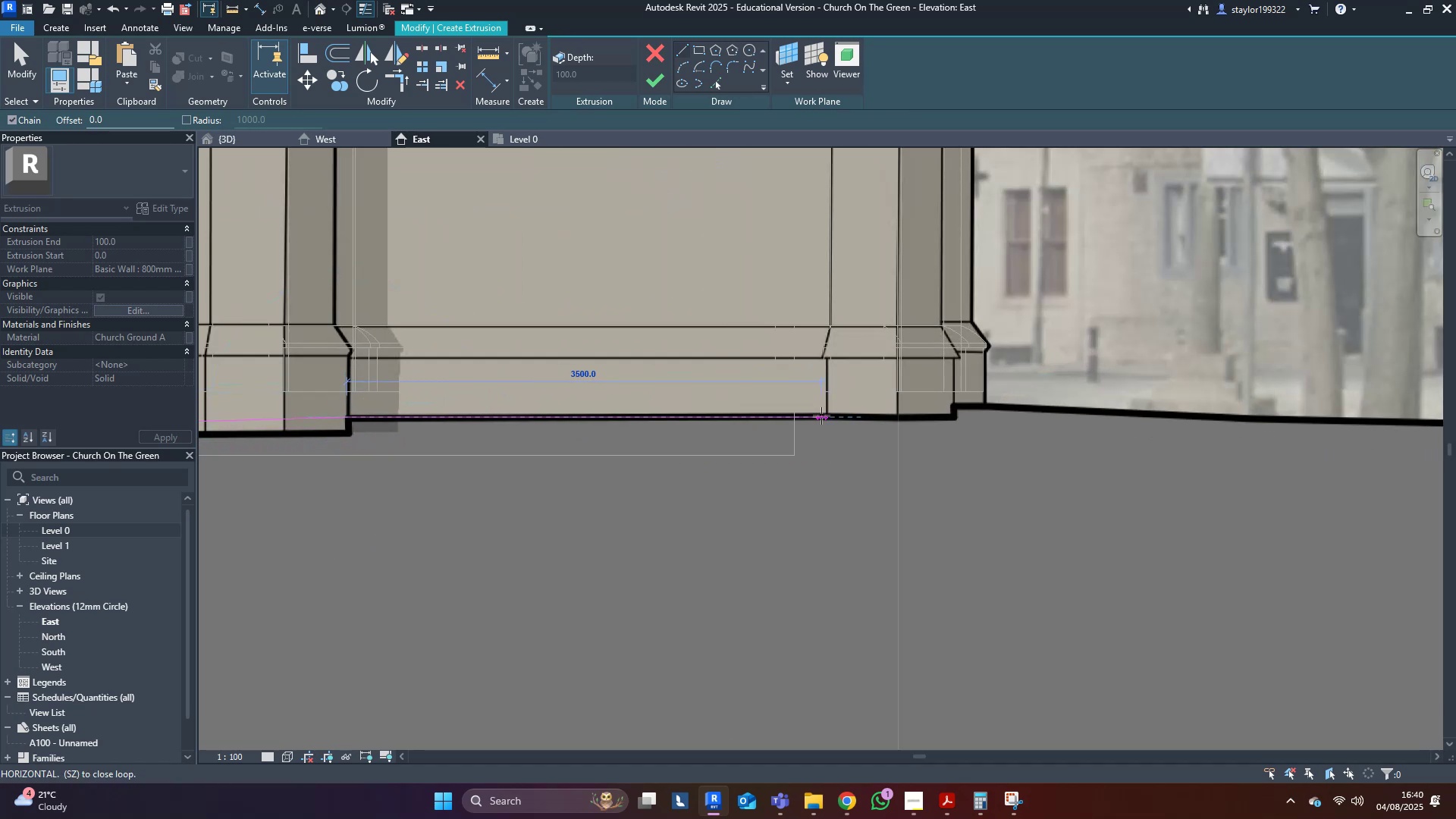 
left_click([827, 416])
 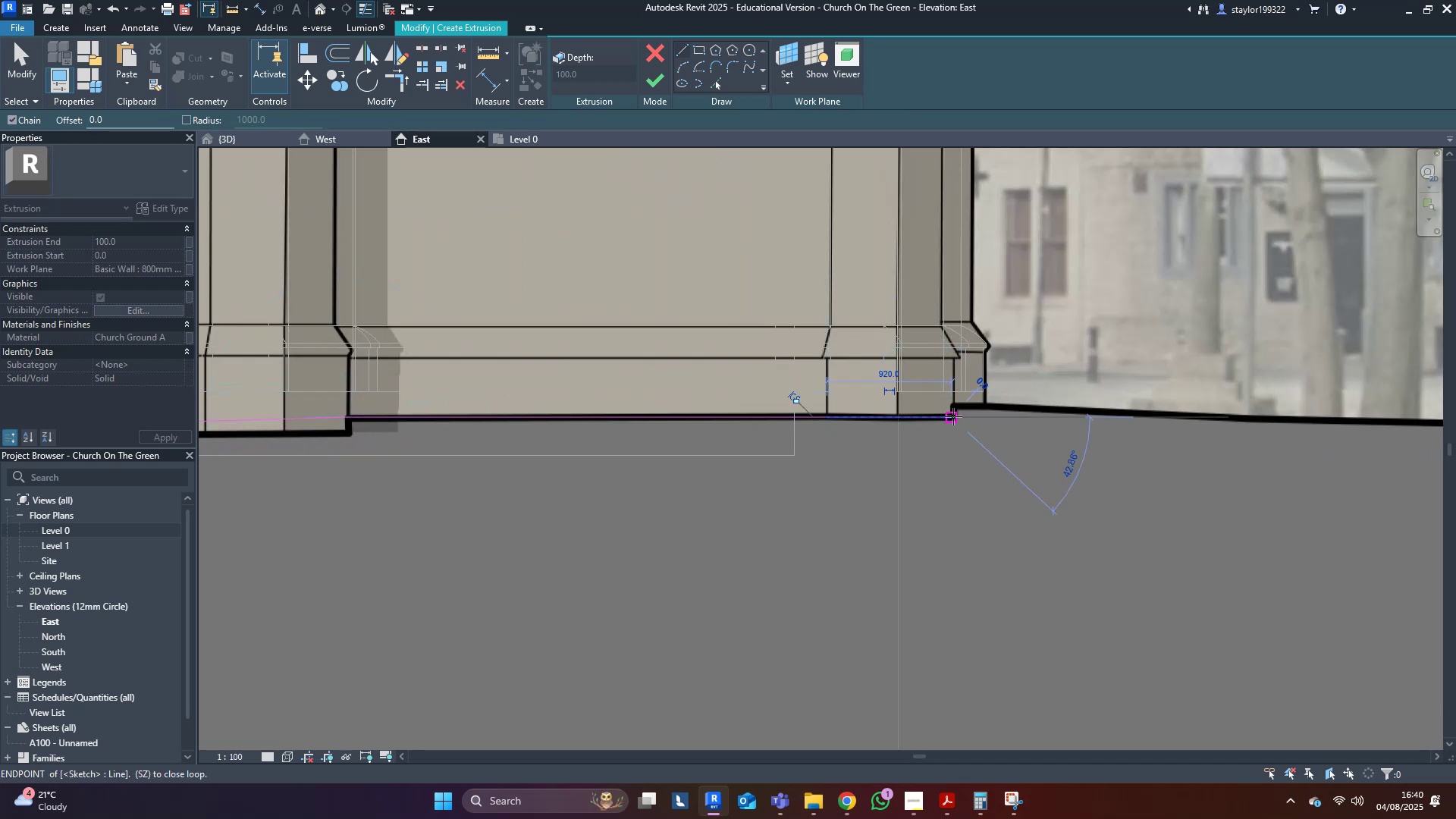 
double_click([953, 402])
 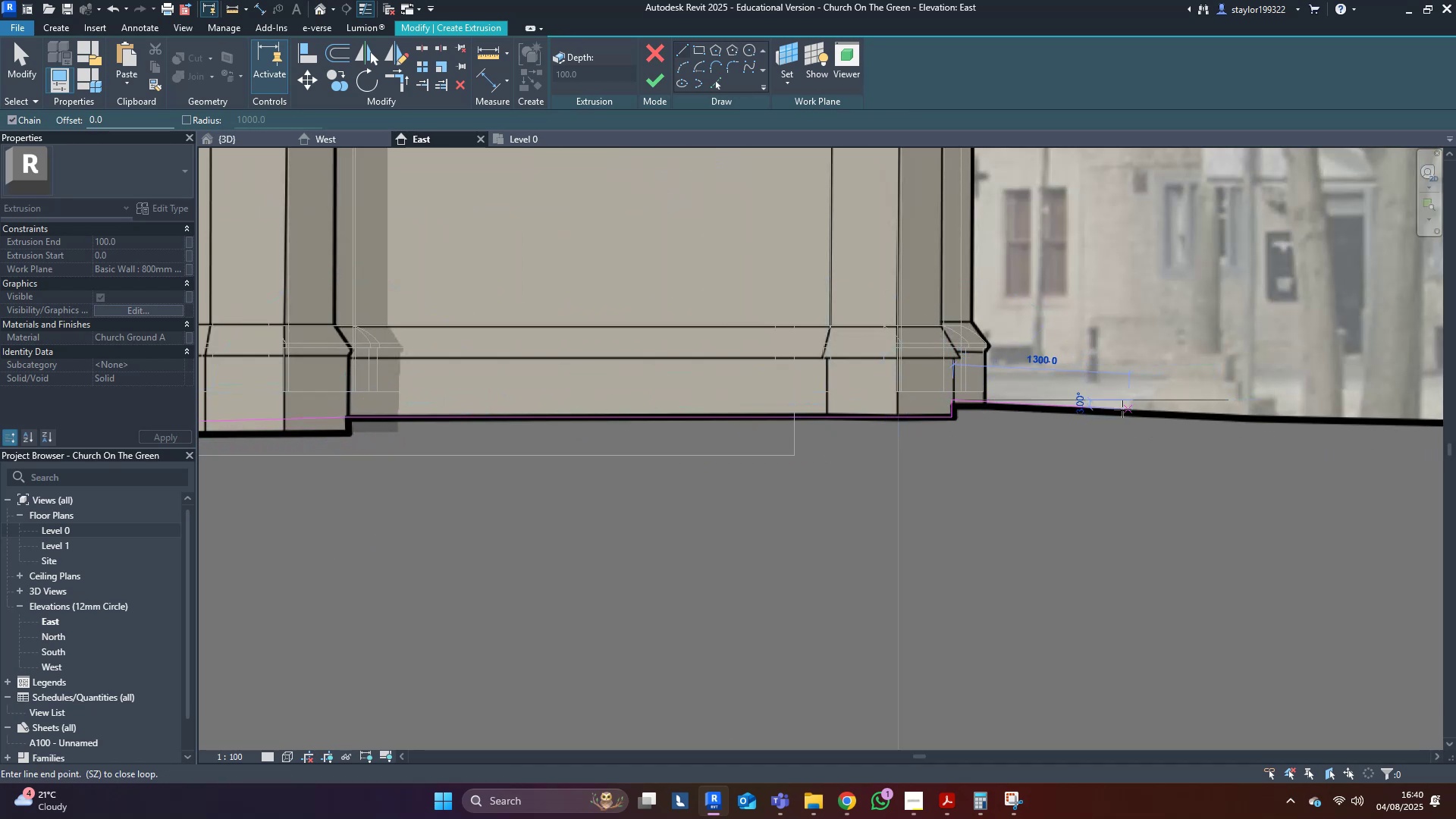 
key(Tab)
 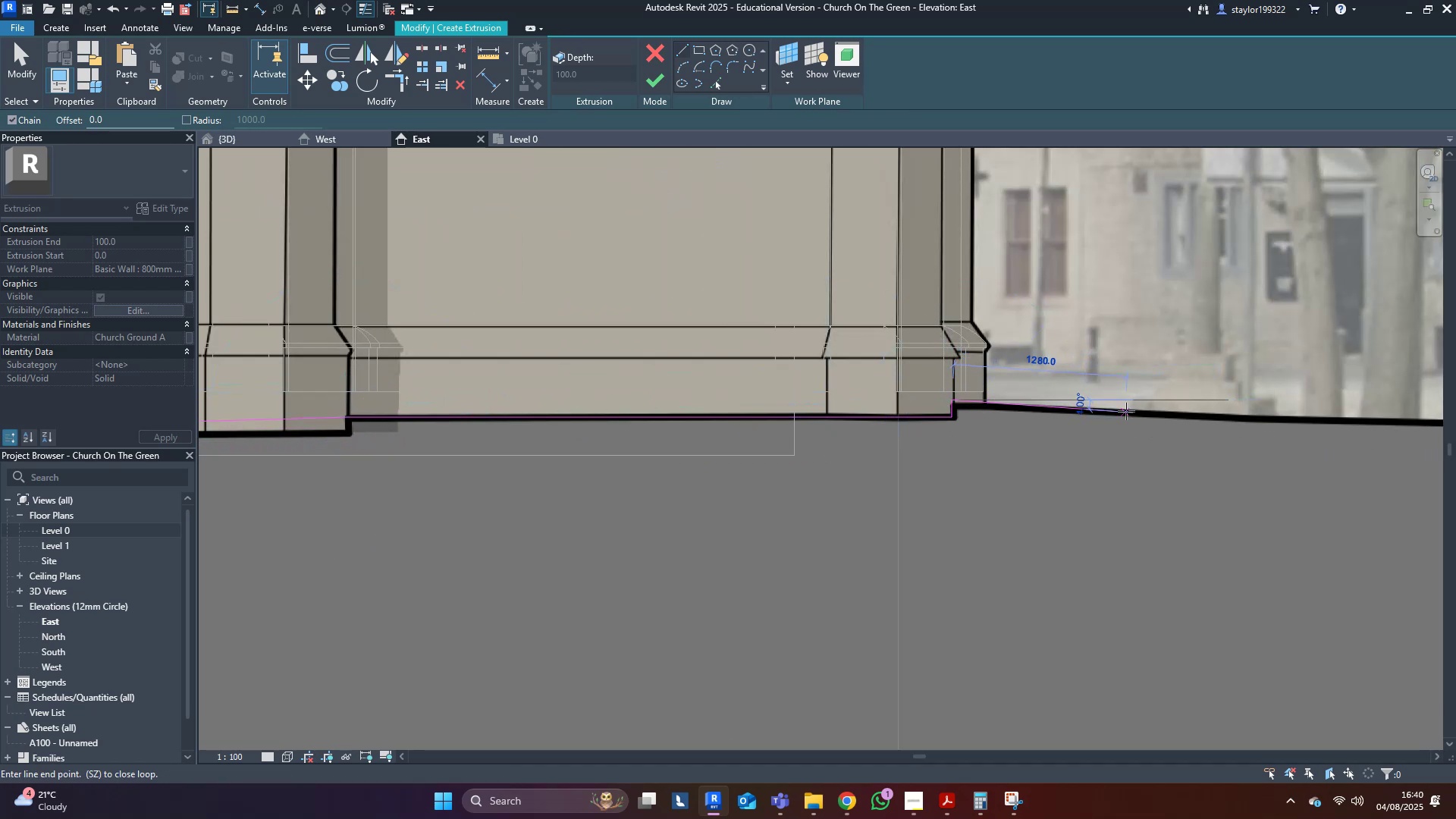 
left_click([1126, 411])
 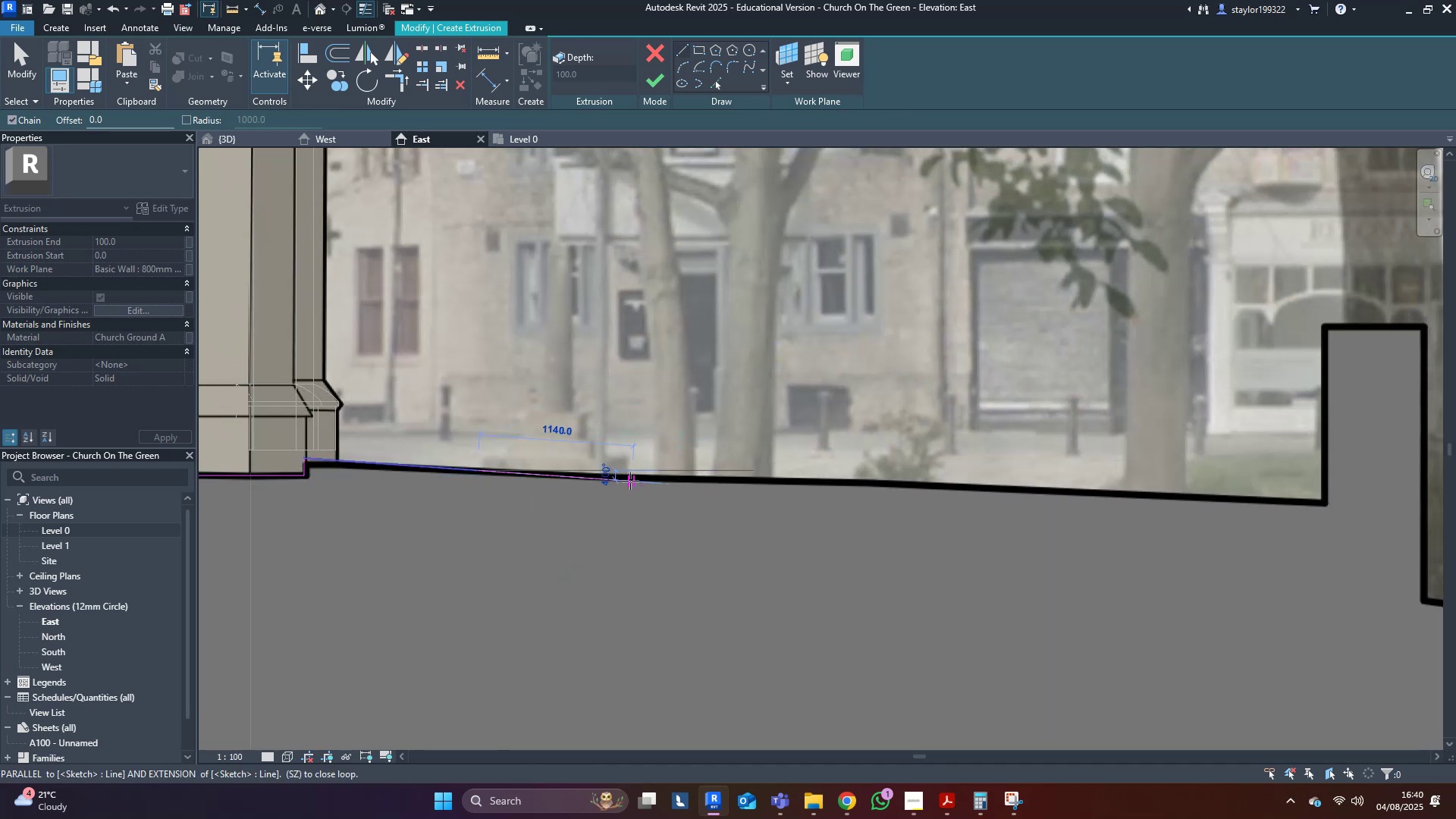 
left_click([631, 480])
 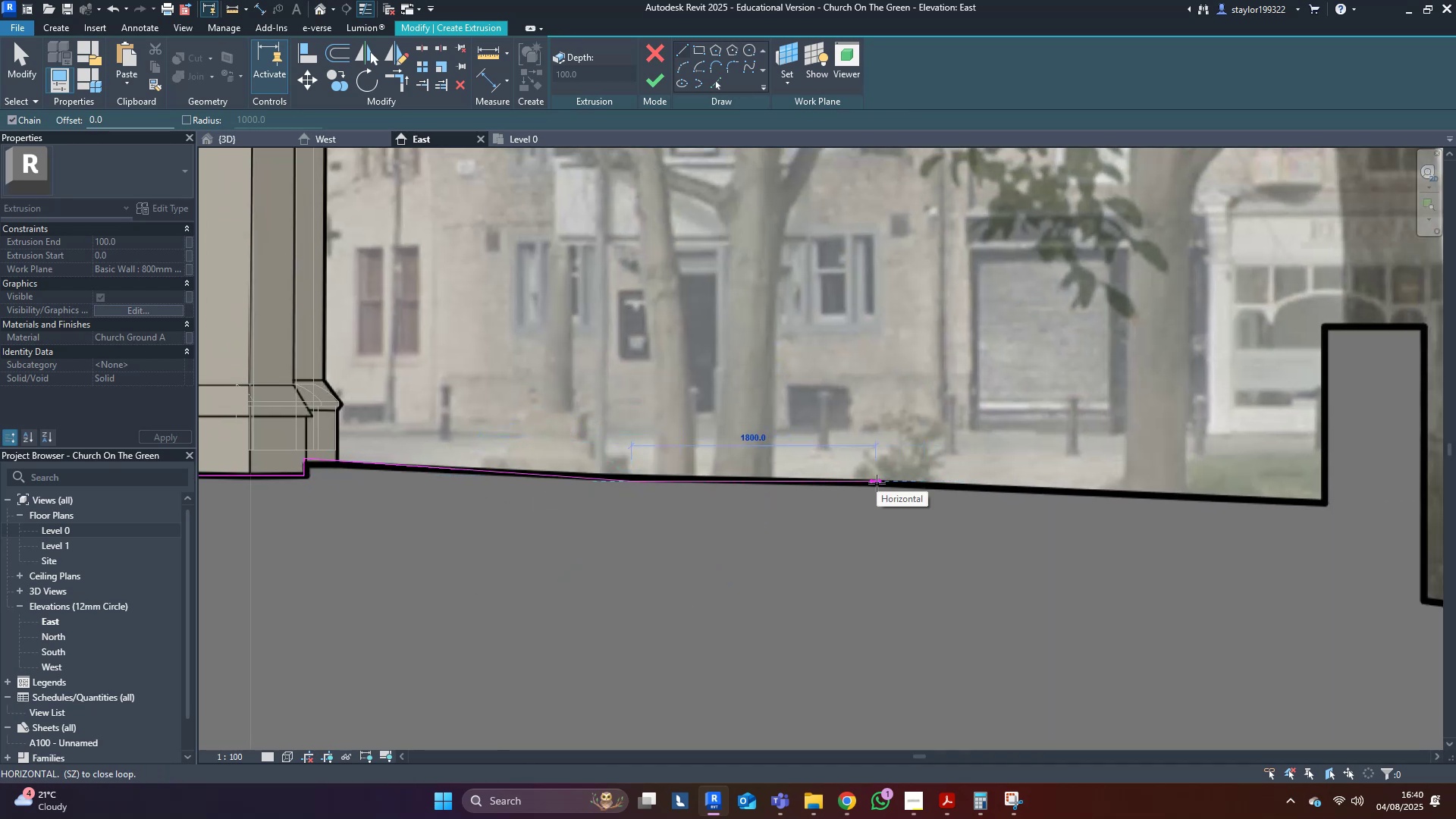 
left_click([877, 483])
 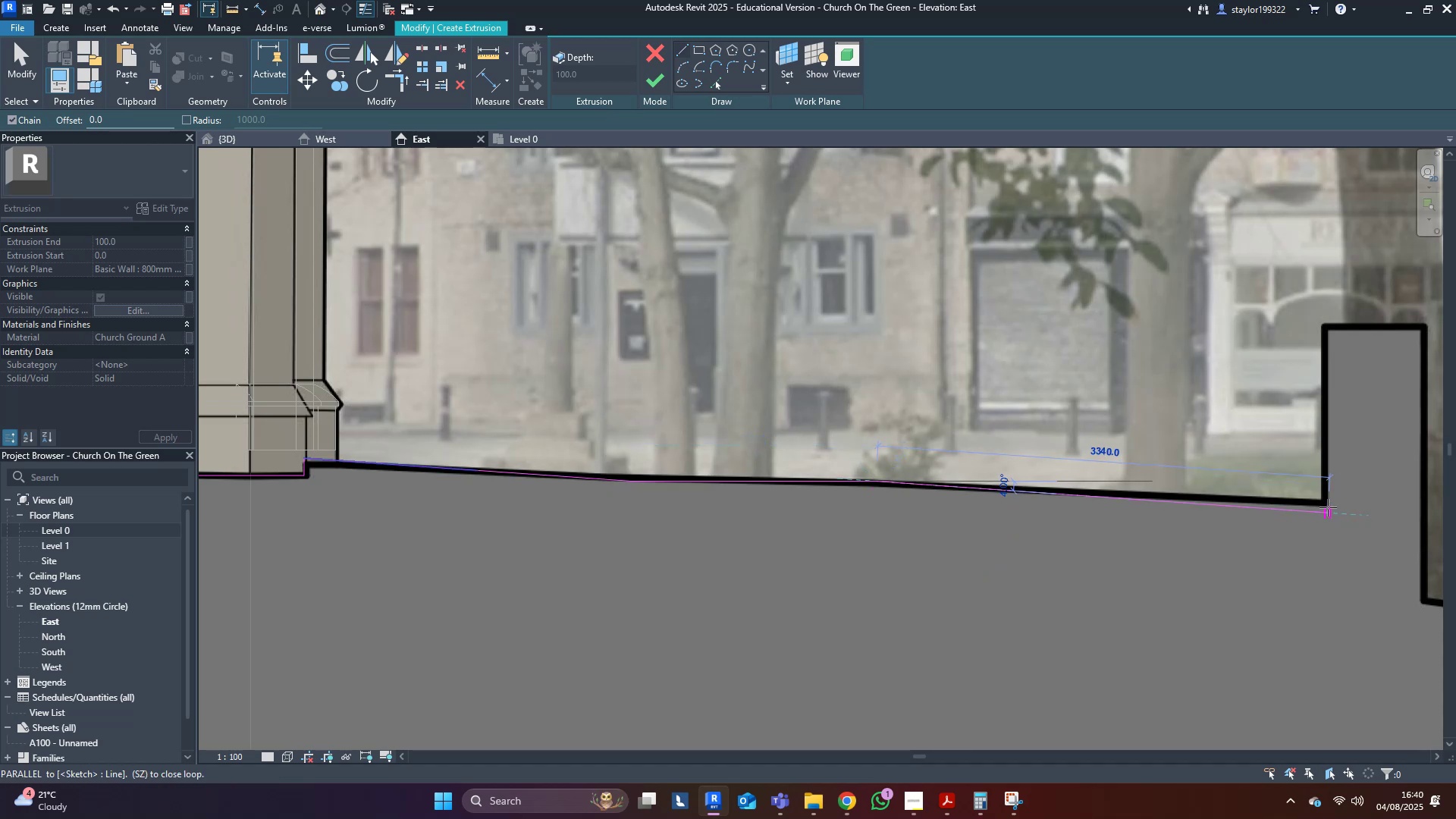 
left_click([1328, 507])
 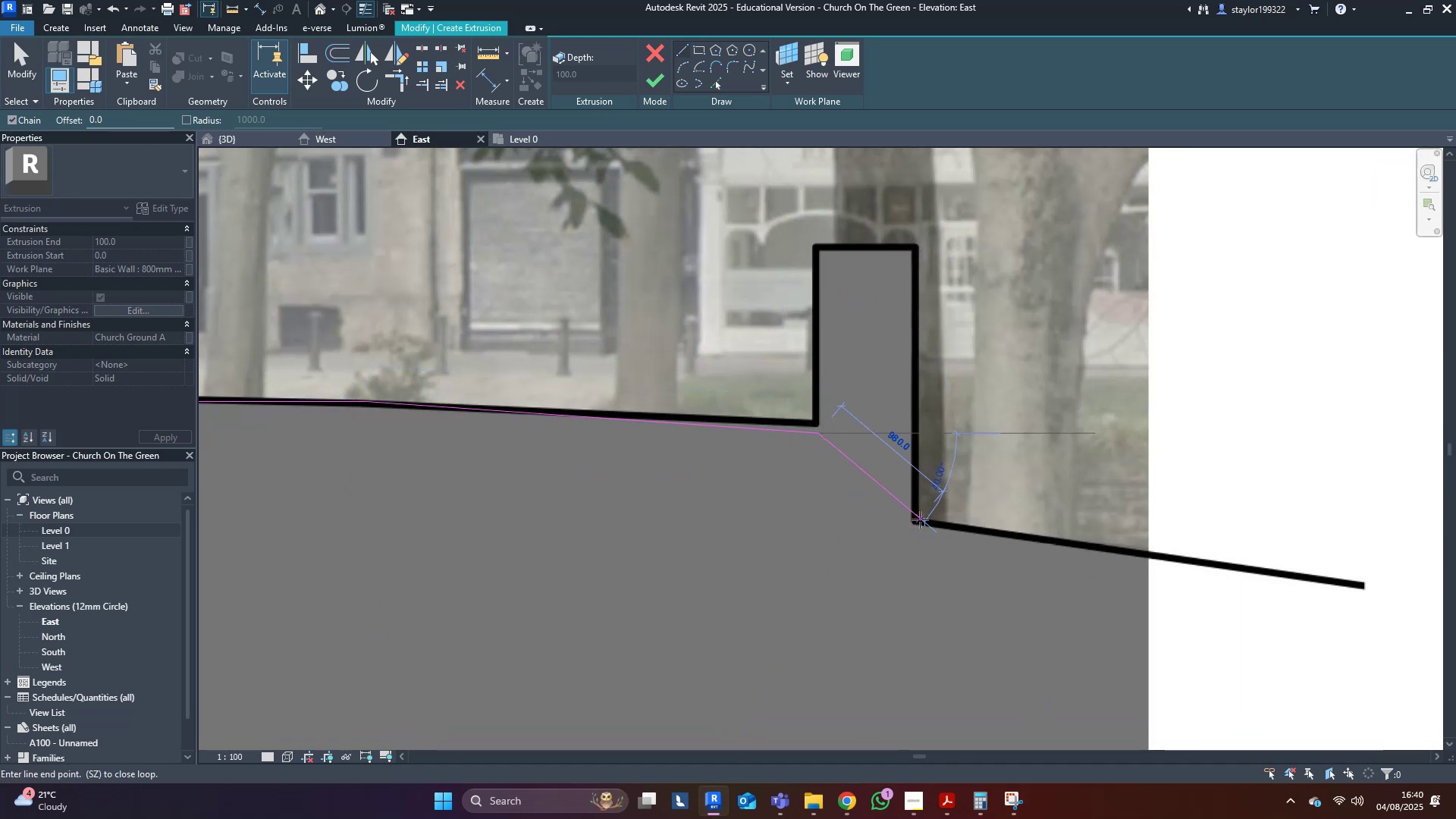 
left_click([1367, 579])
 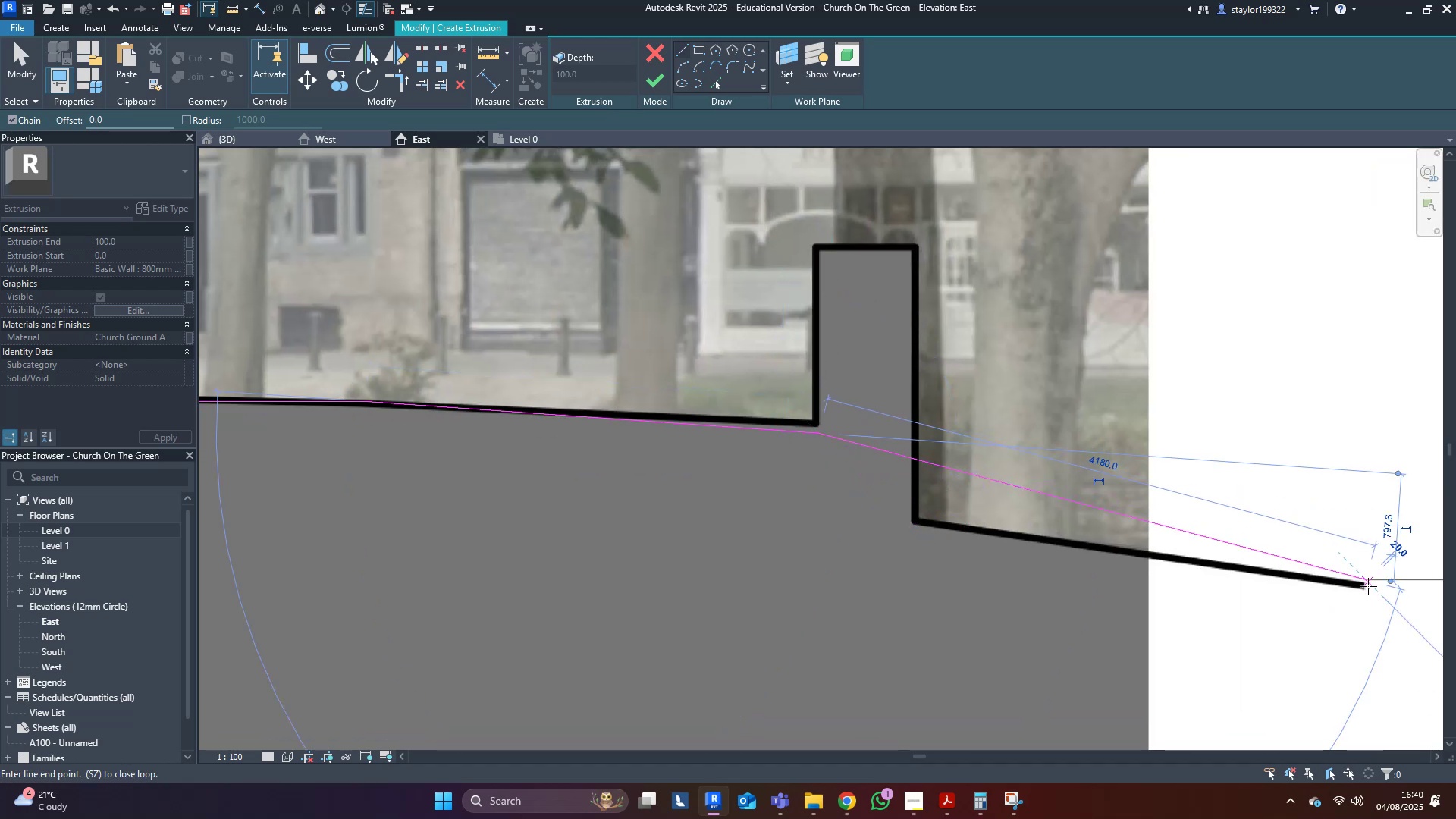 
scroll: coordinate [1357, 641], scroll_direction: down, amount: 7.0
 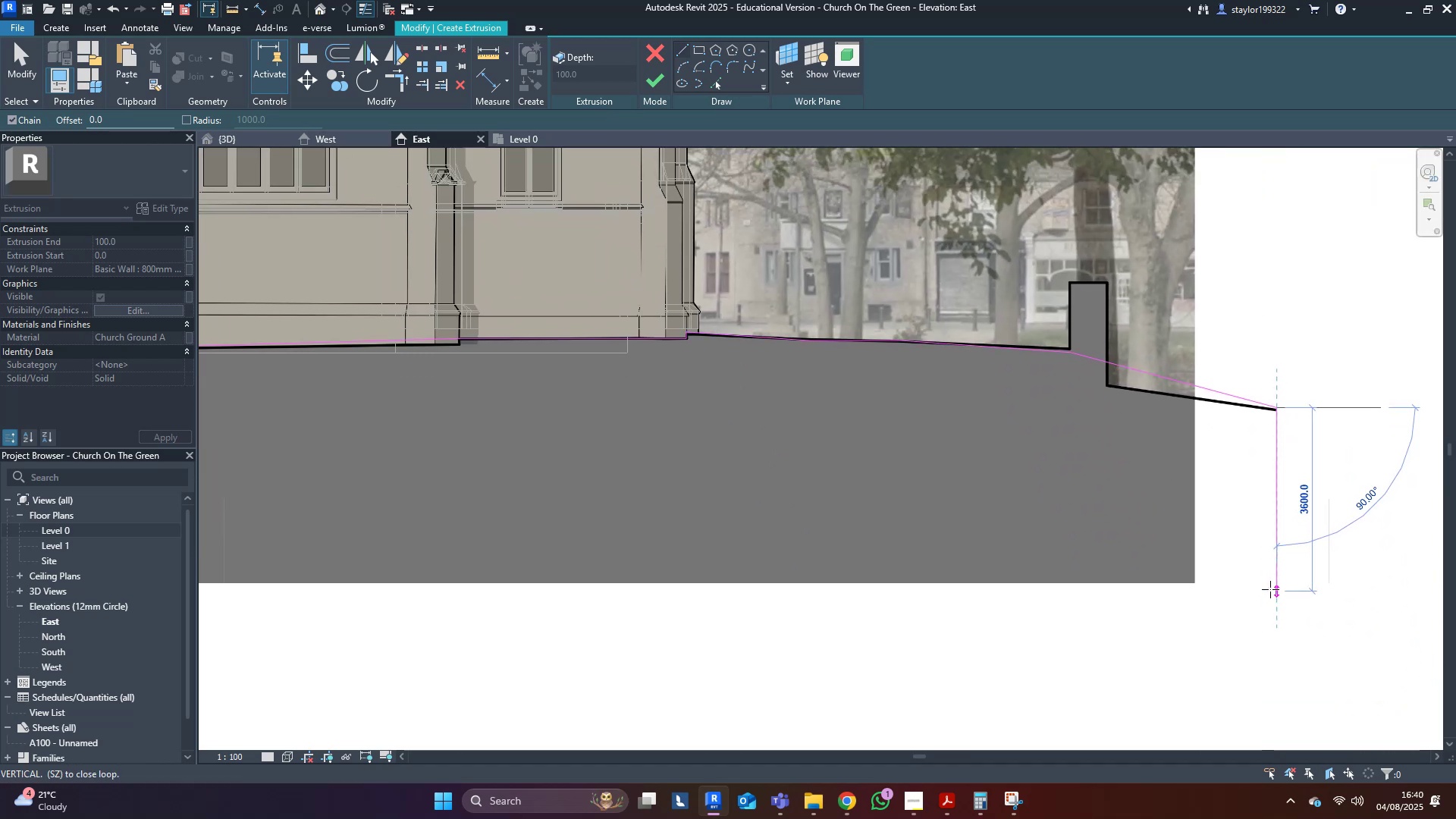 
left_click([1279, 590])
 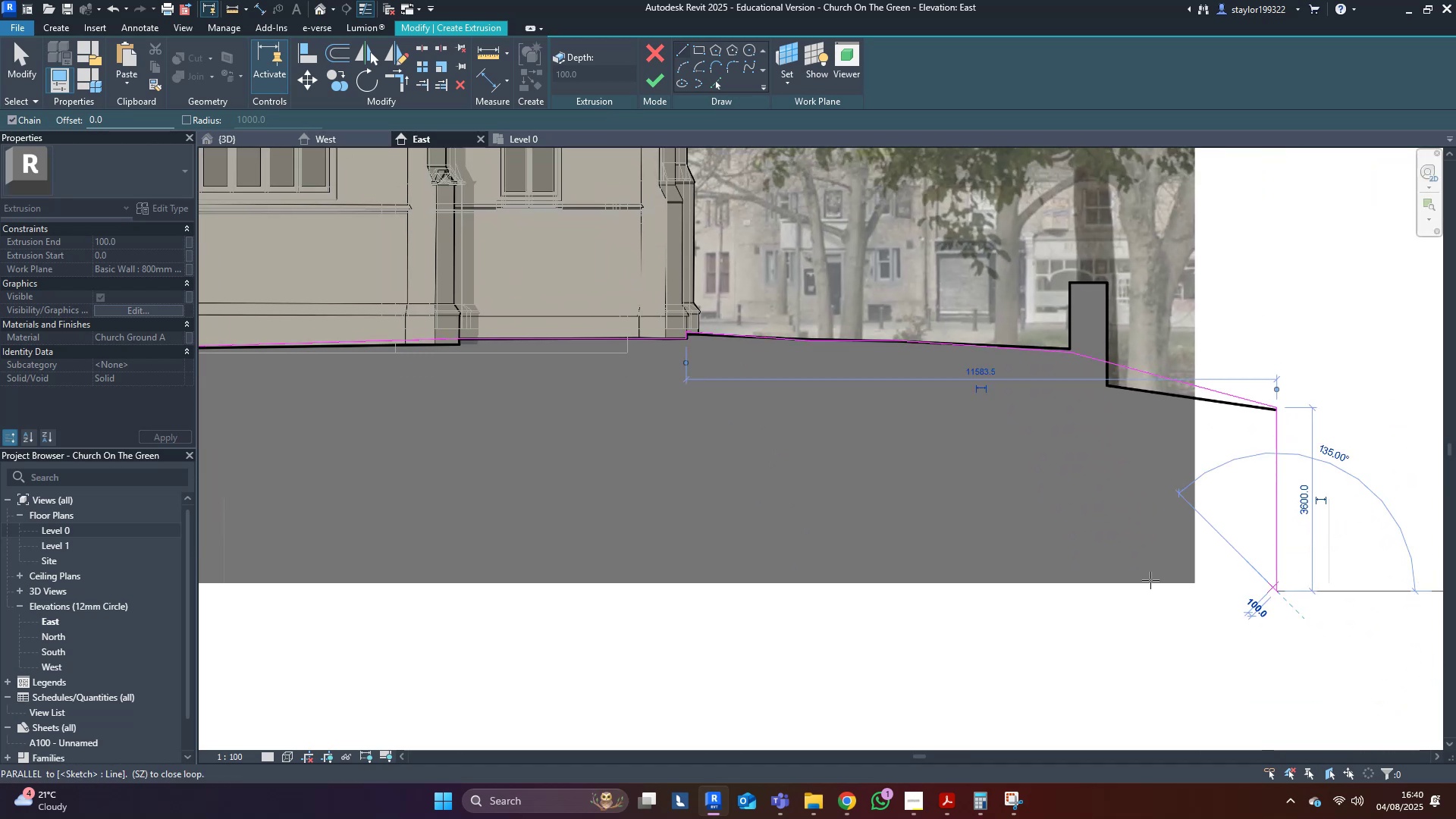 
scroll: coordinate [770, 543], scroll_direction: down, amount: 5.0
 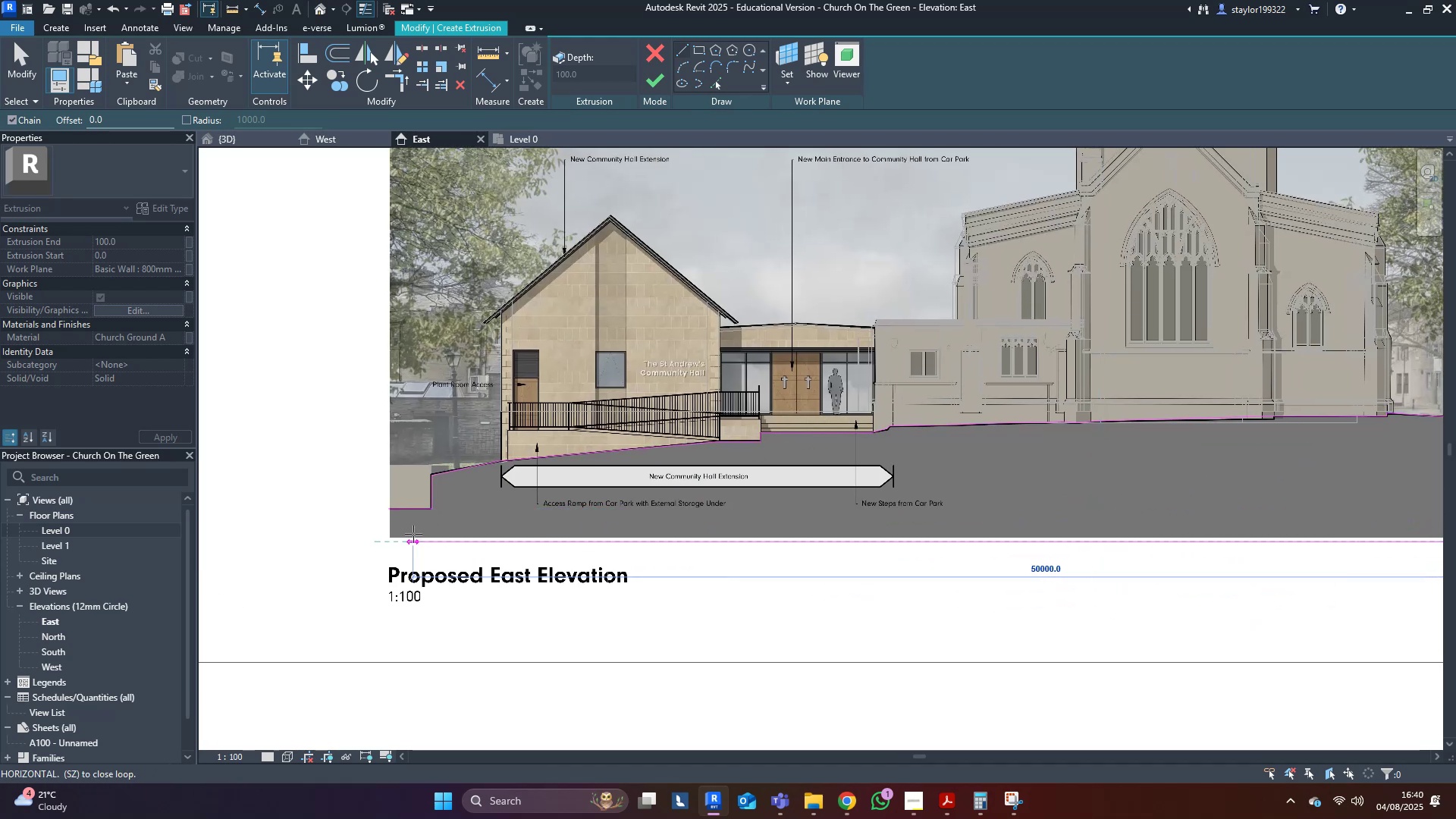 
left_click([391, 538])
 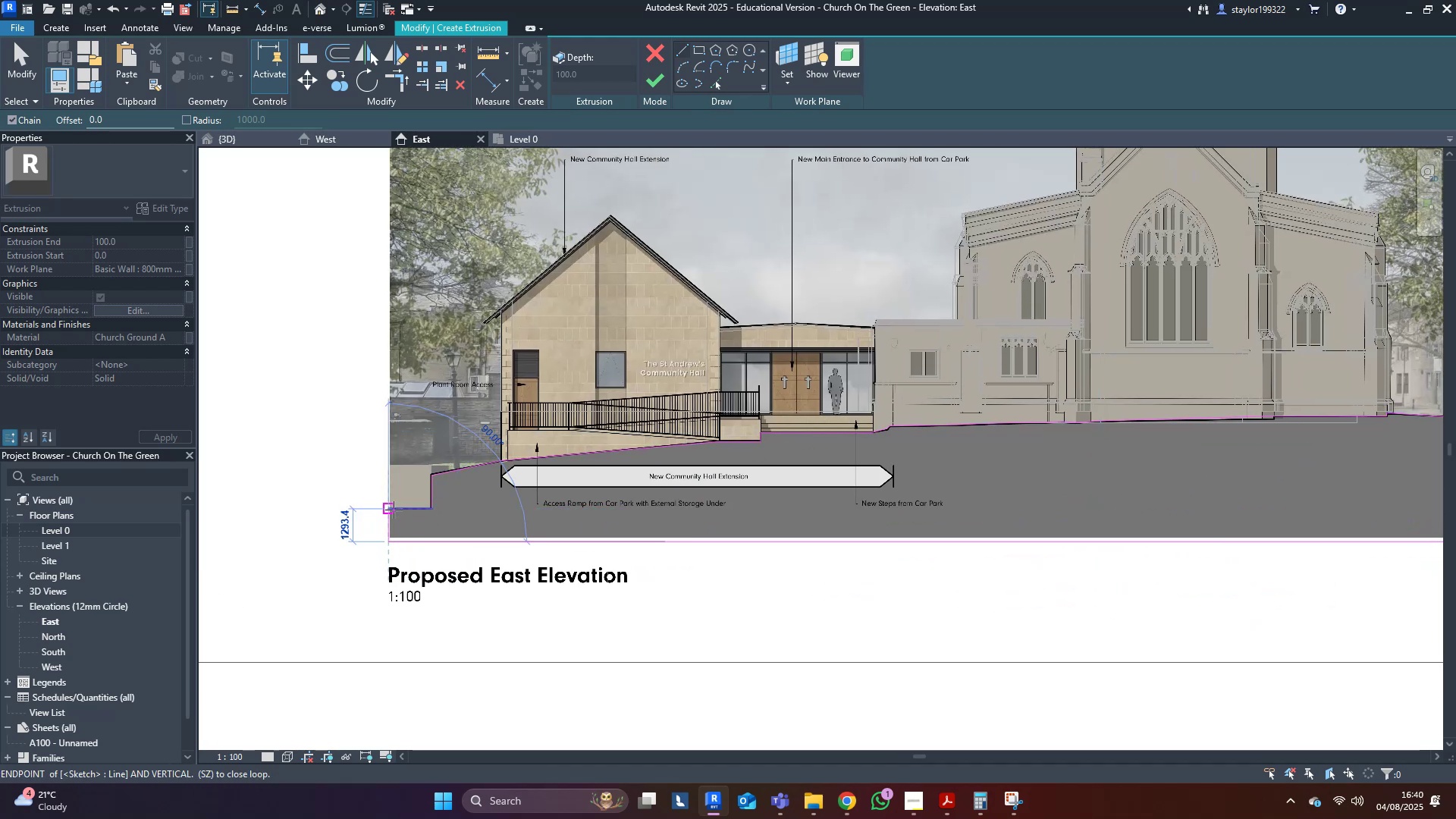 
left_click([394, 510])
 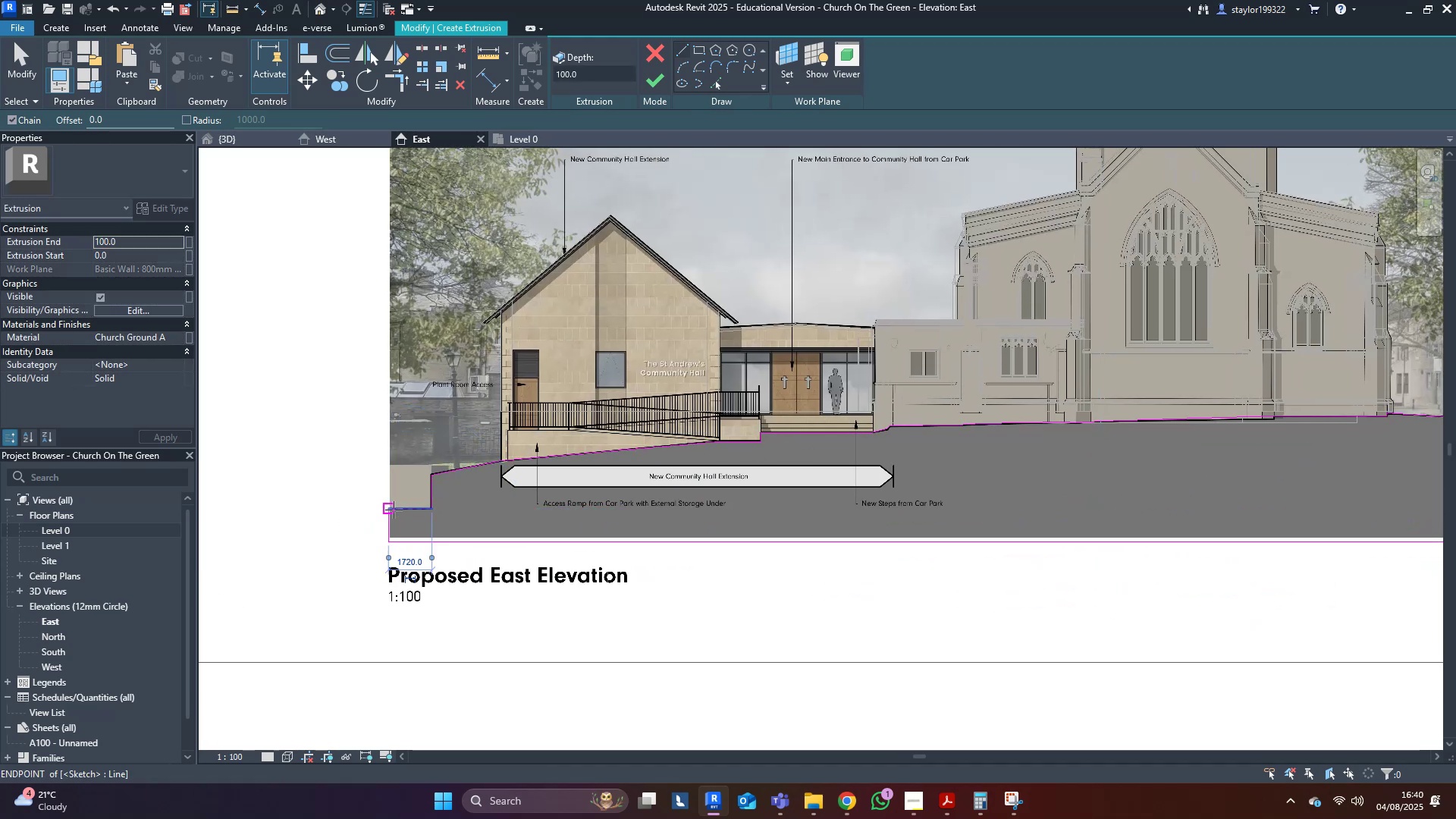 
key(Escape)
 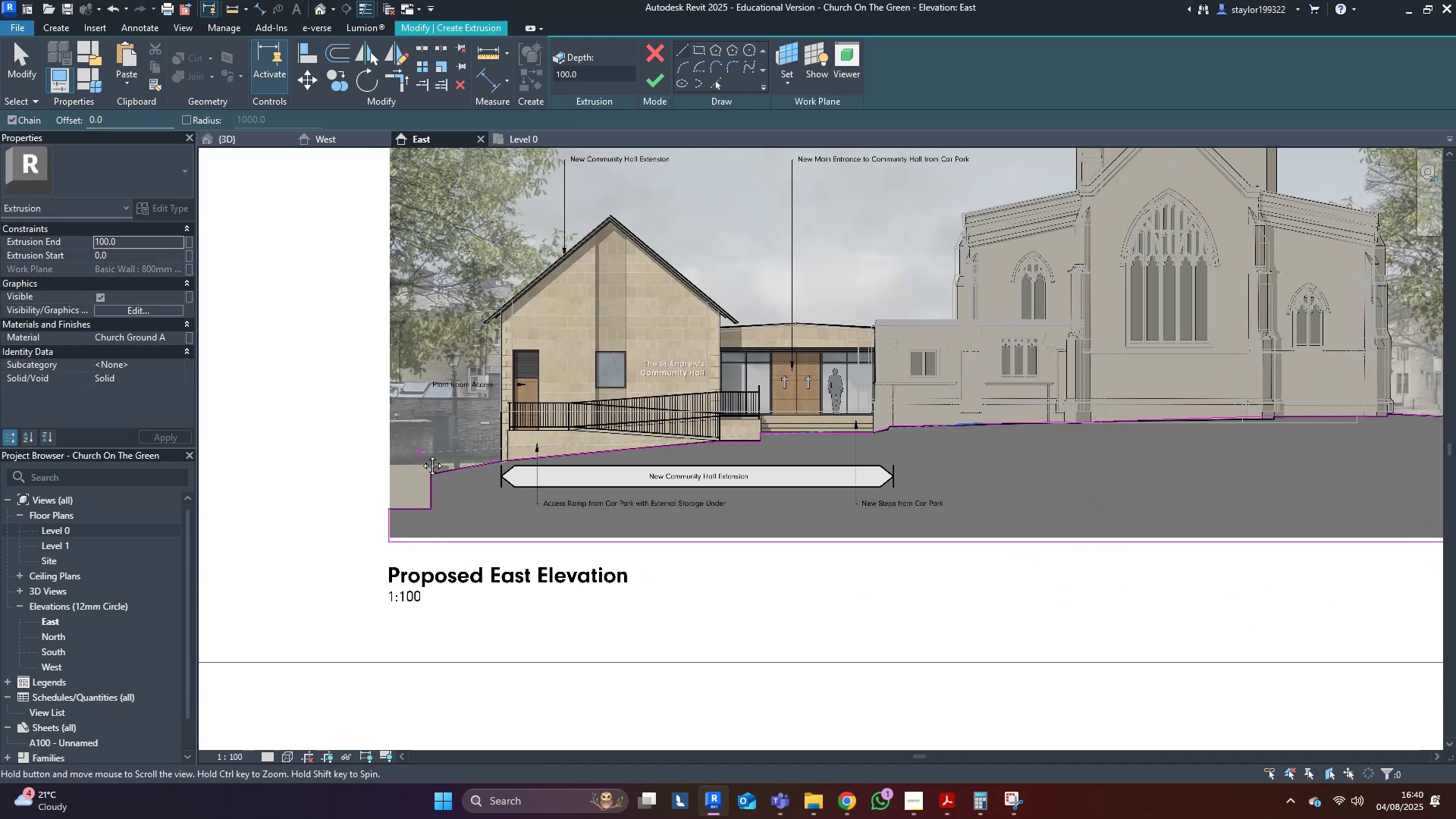 
key(M)
 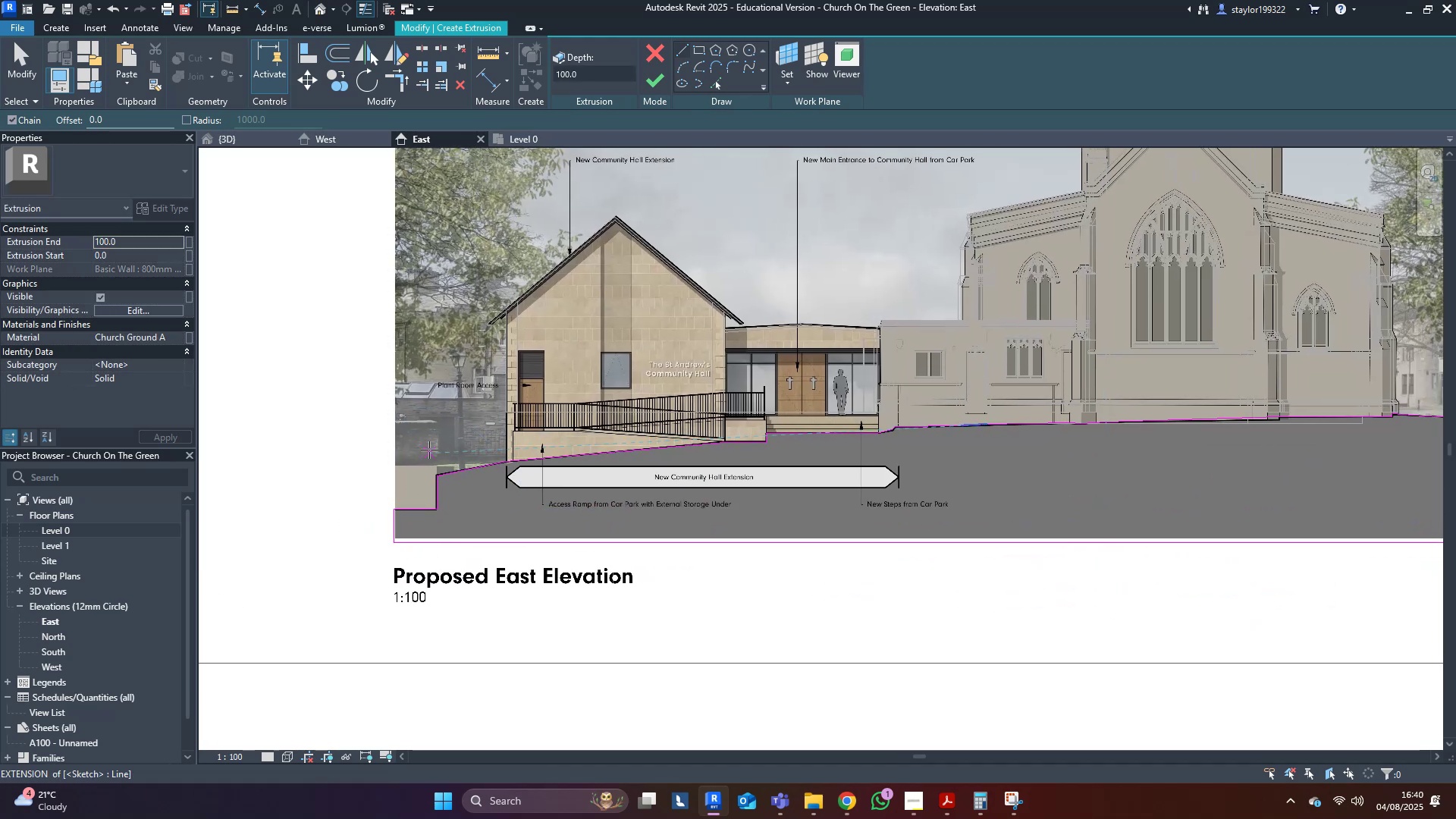 
hold_key(key=D, duration=1.57)
 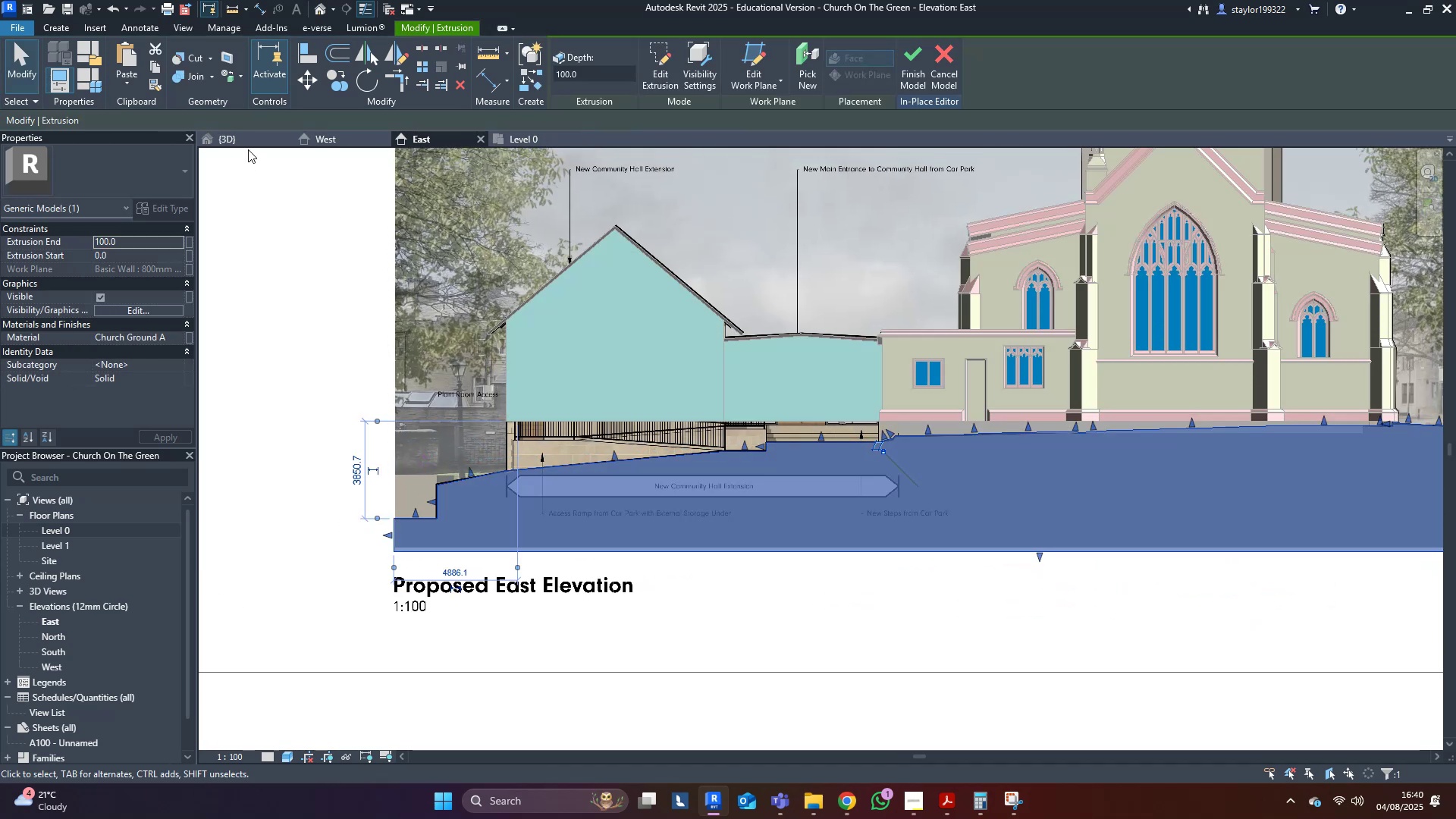 
left_click([558, 79])
 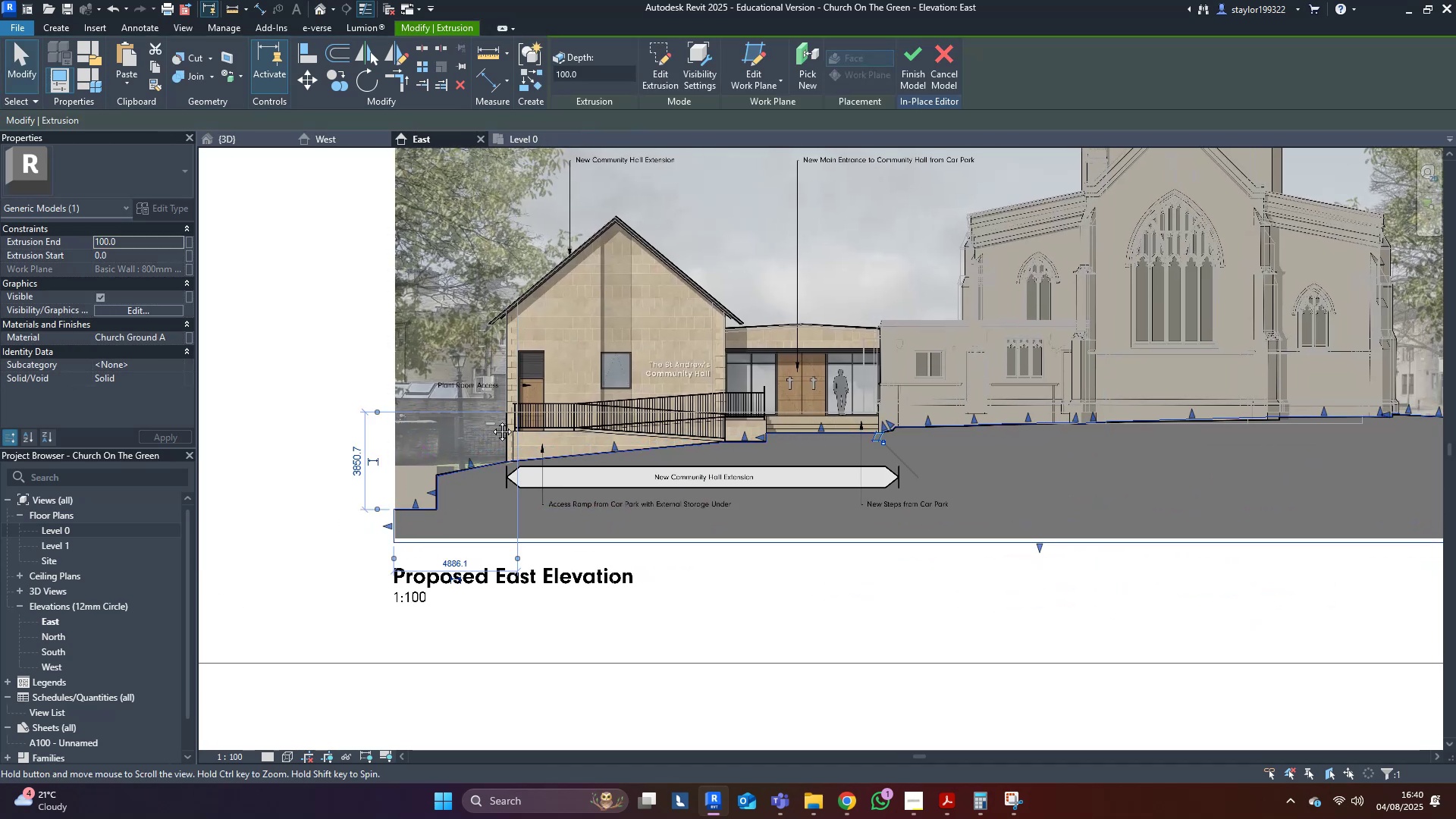 
key(S)
 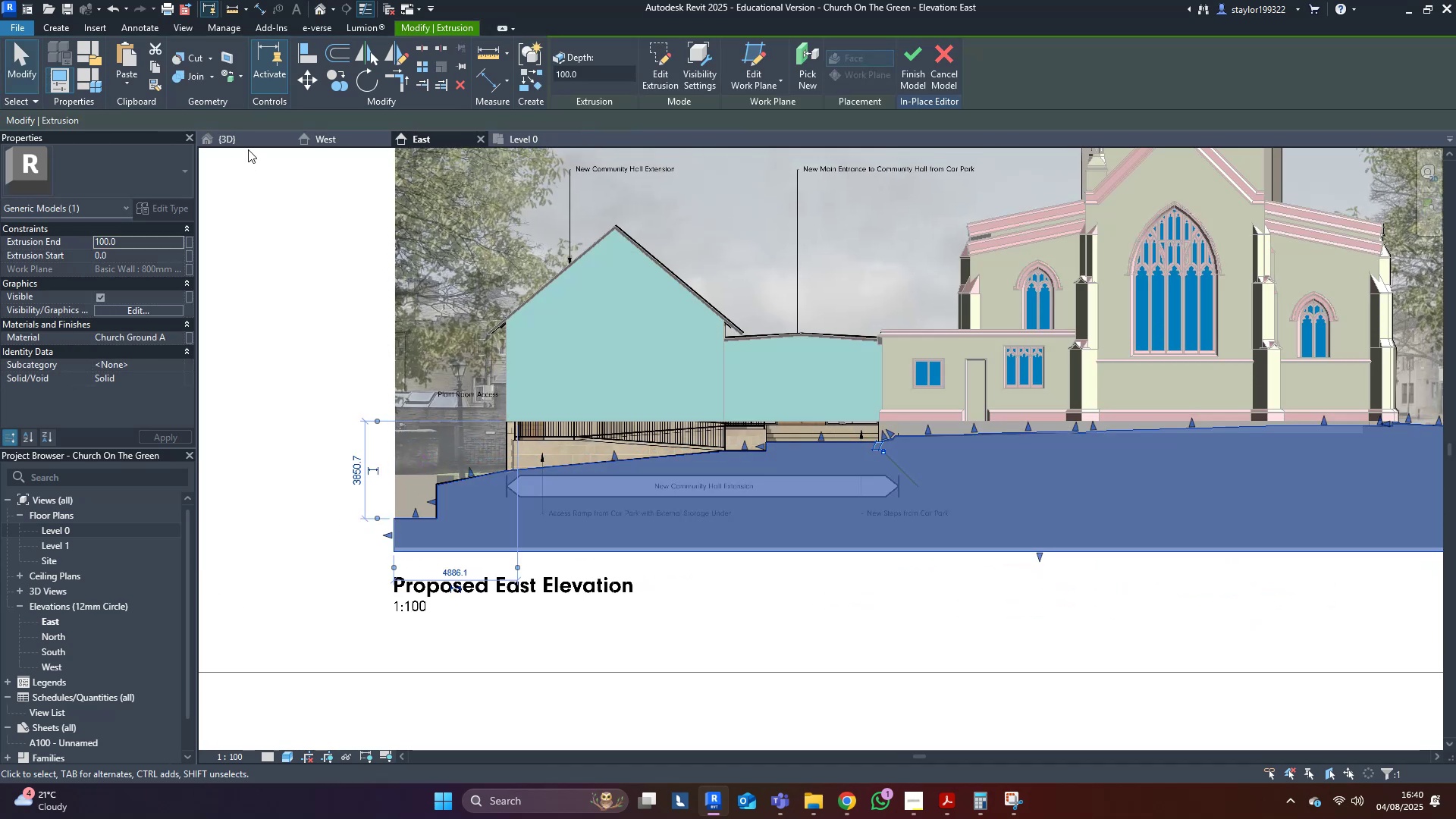 
left_click([318, 139])
 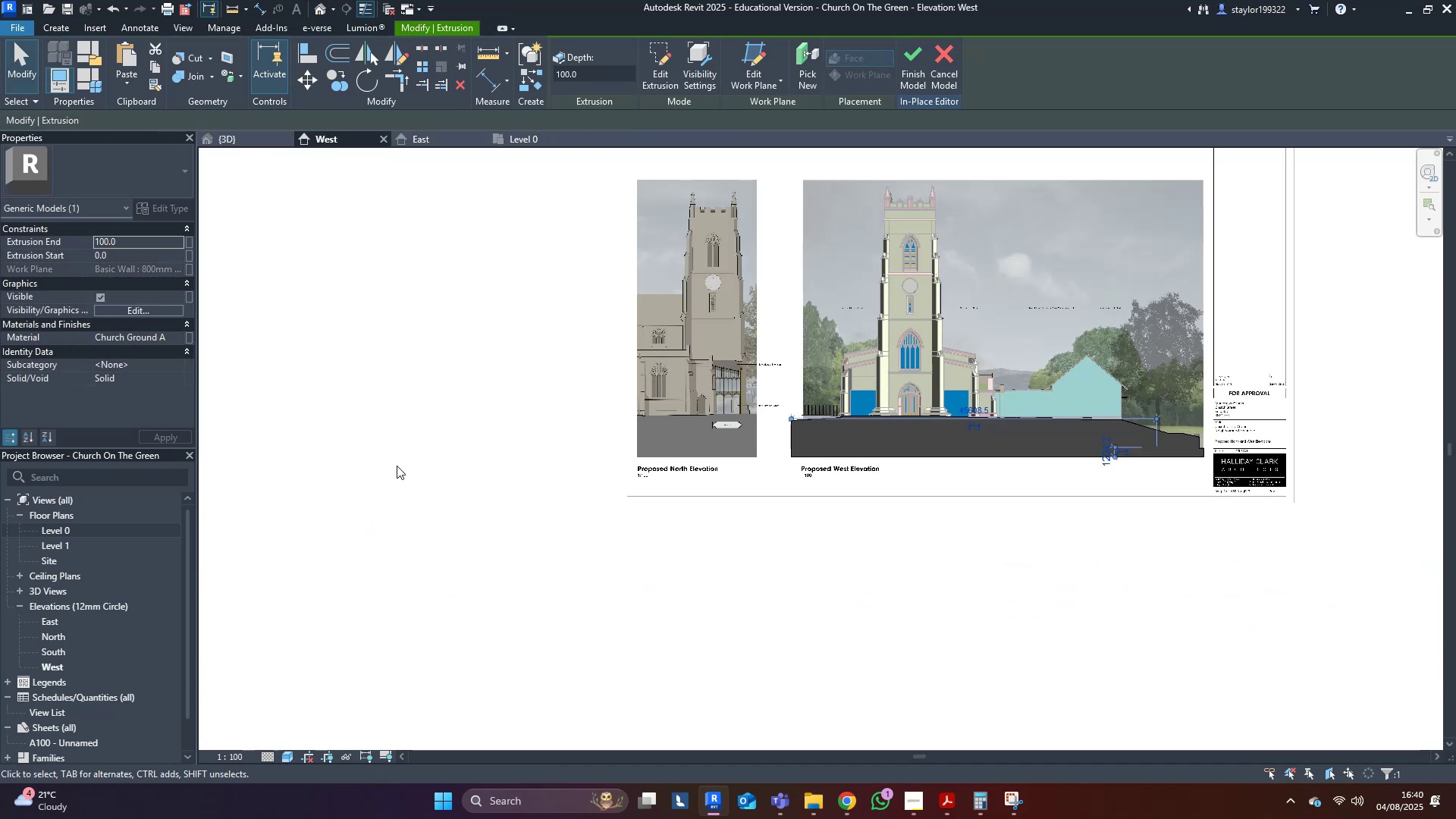 
hold_key(key=ShiftLeft, duration=0.34)
 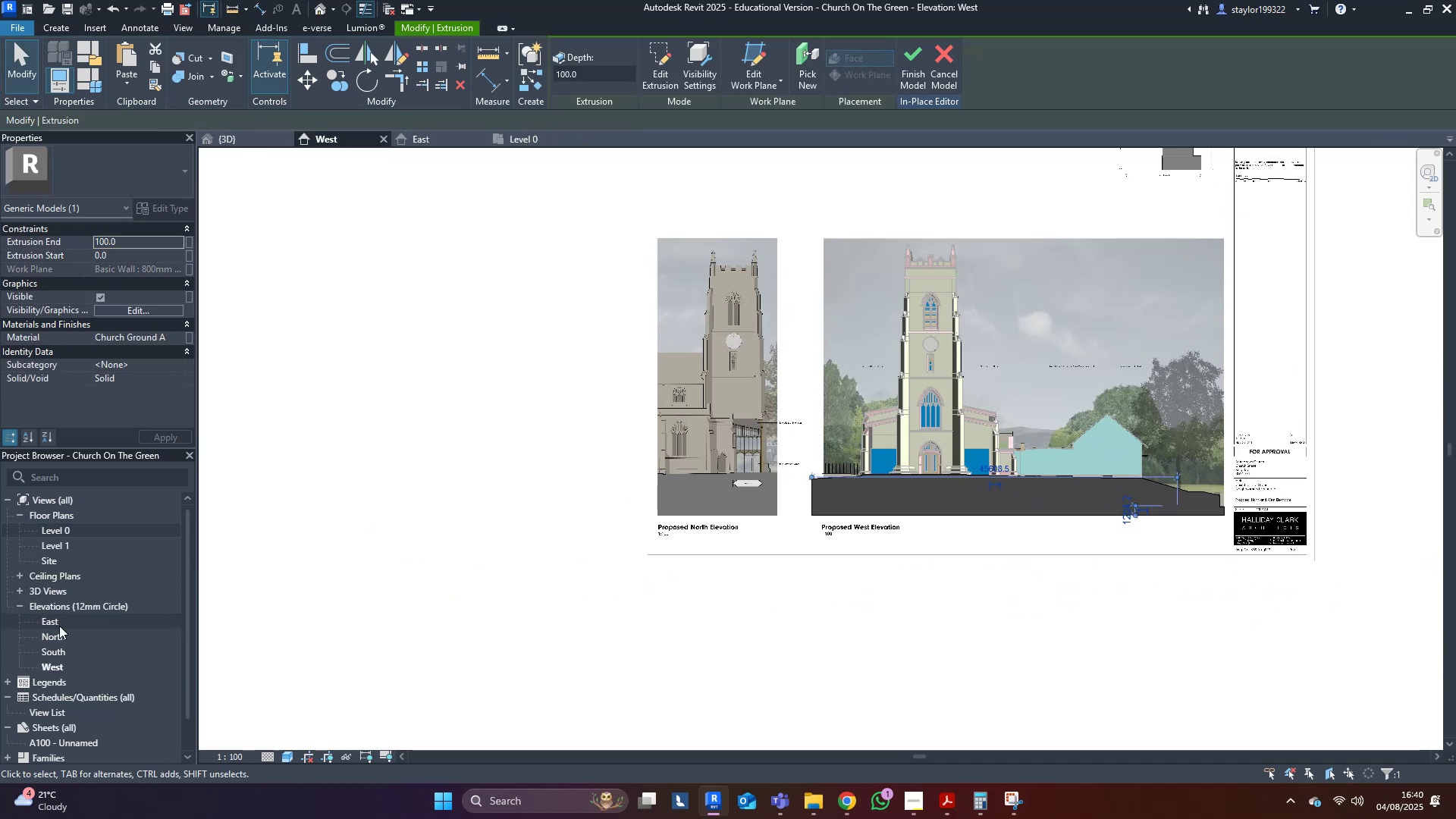 
double_click([60, 653])
 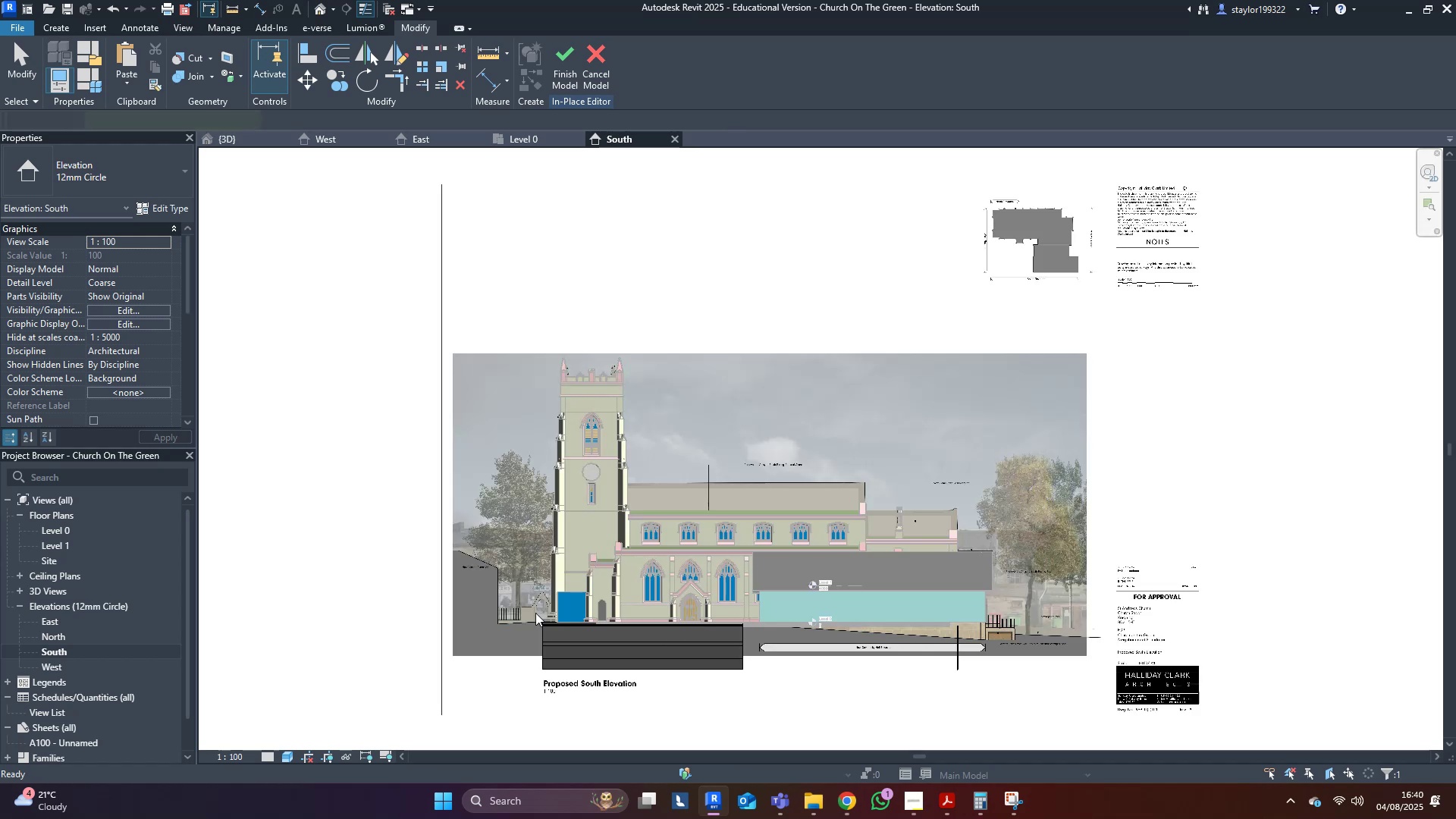 
scroll: coordinate [402, 708], scroll_direction: up, amount: 6.0
 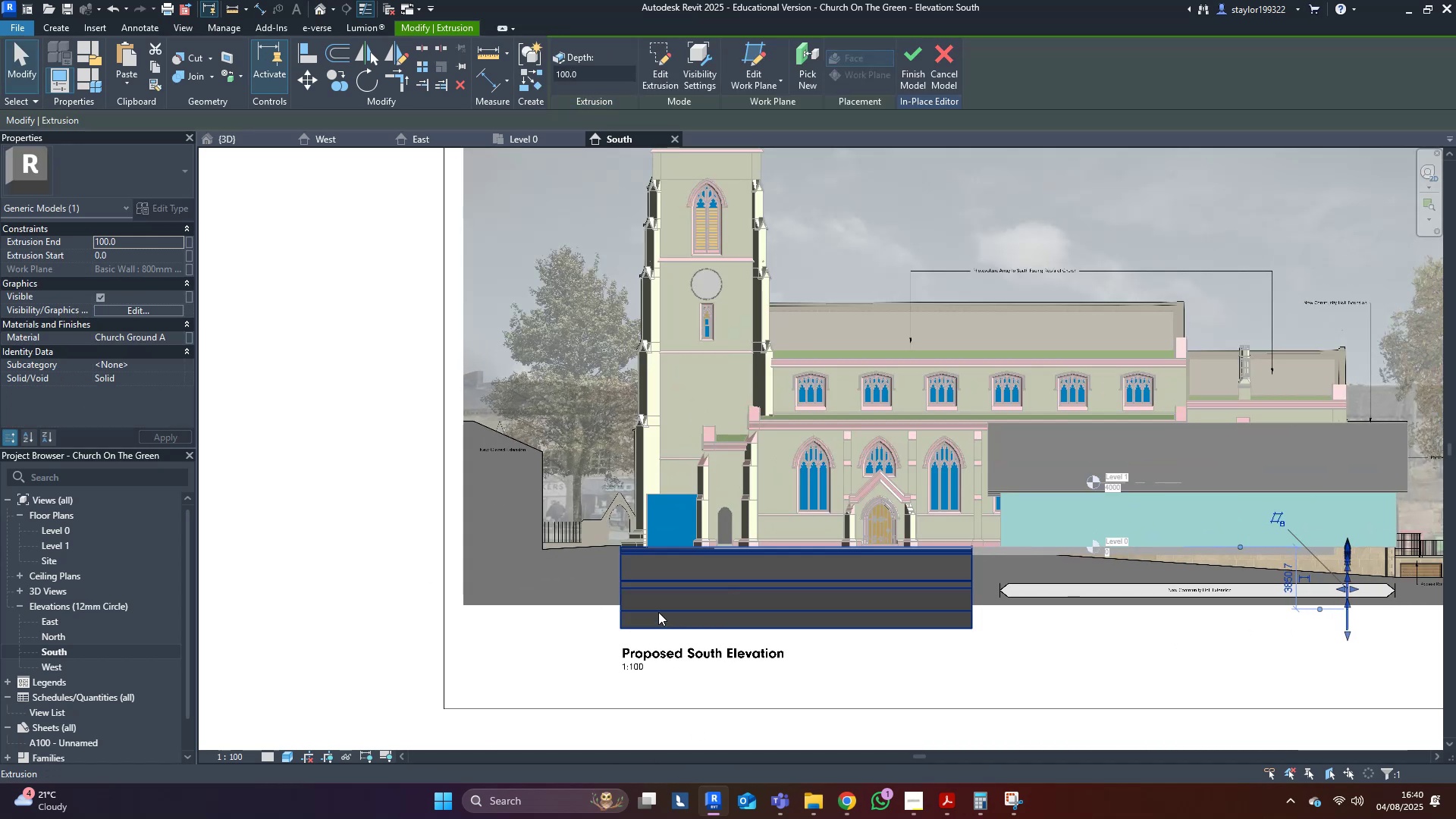 
hold_key(key=ControlLeft, duration=0.44)
left_click([657, 612])
 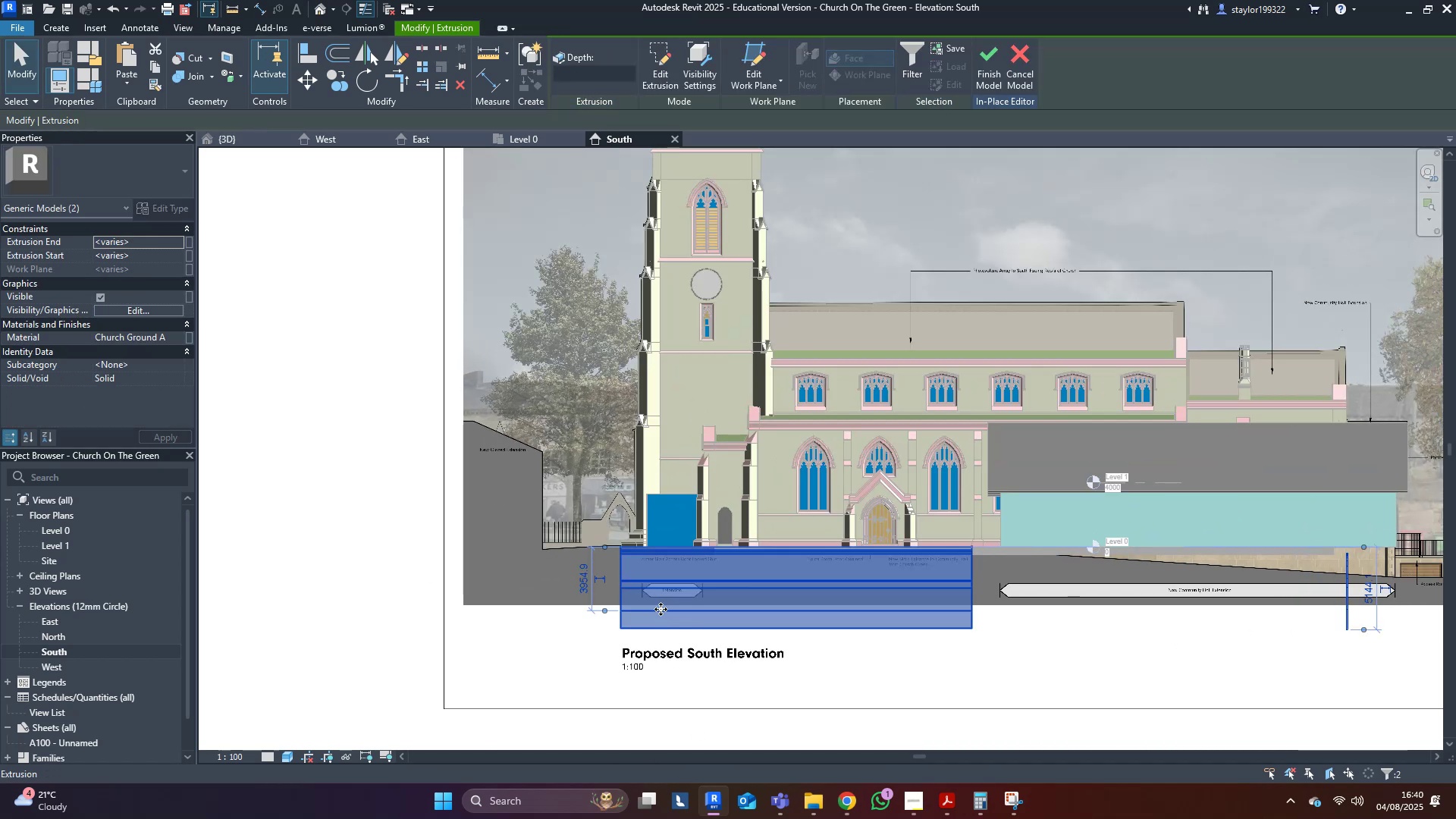 
type(hhwfsd)
 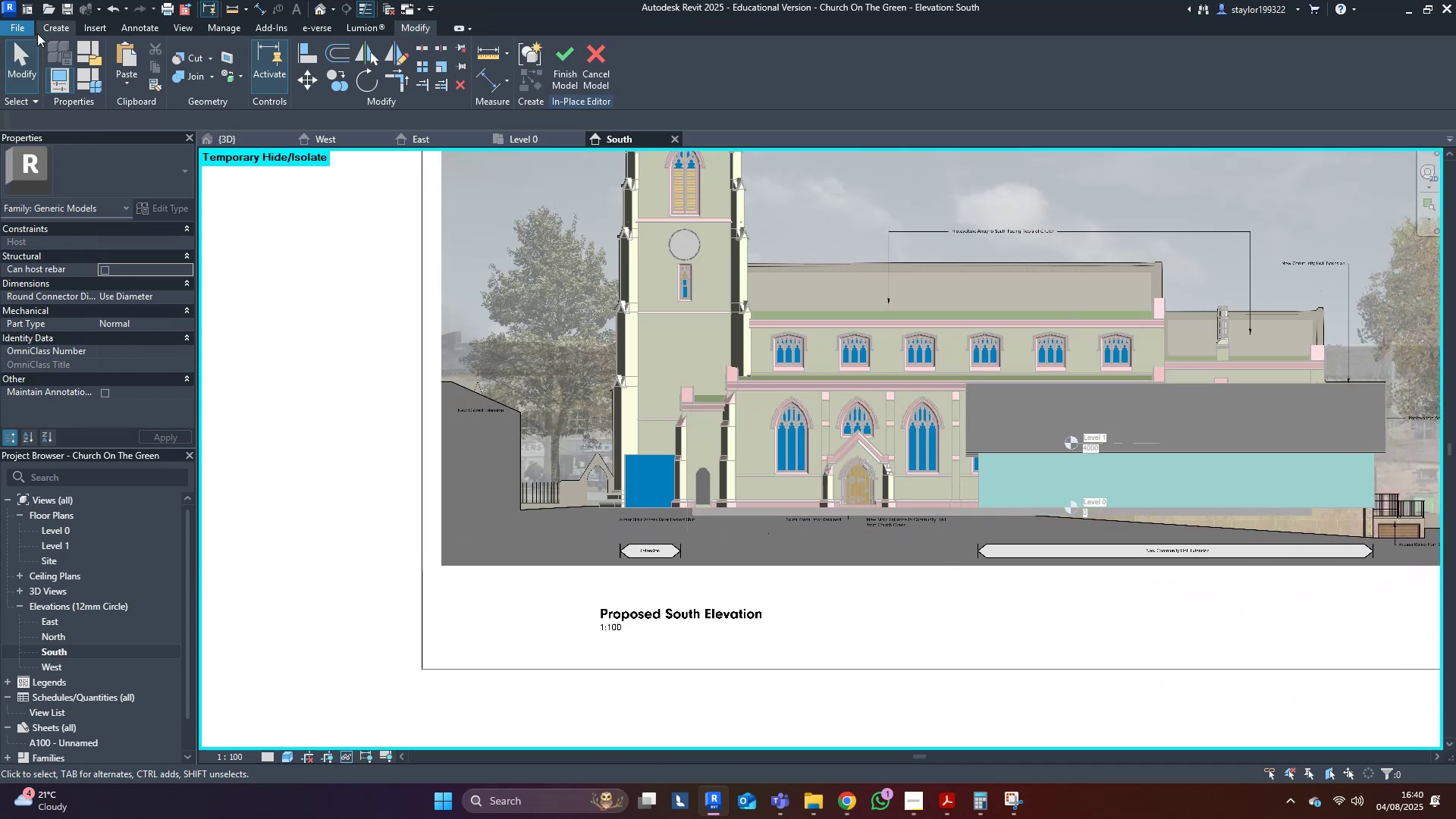 
left_click([64, 27])
 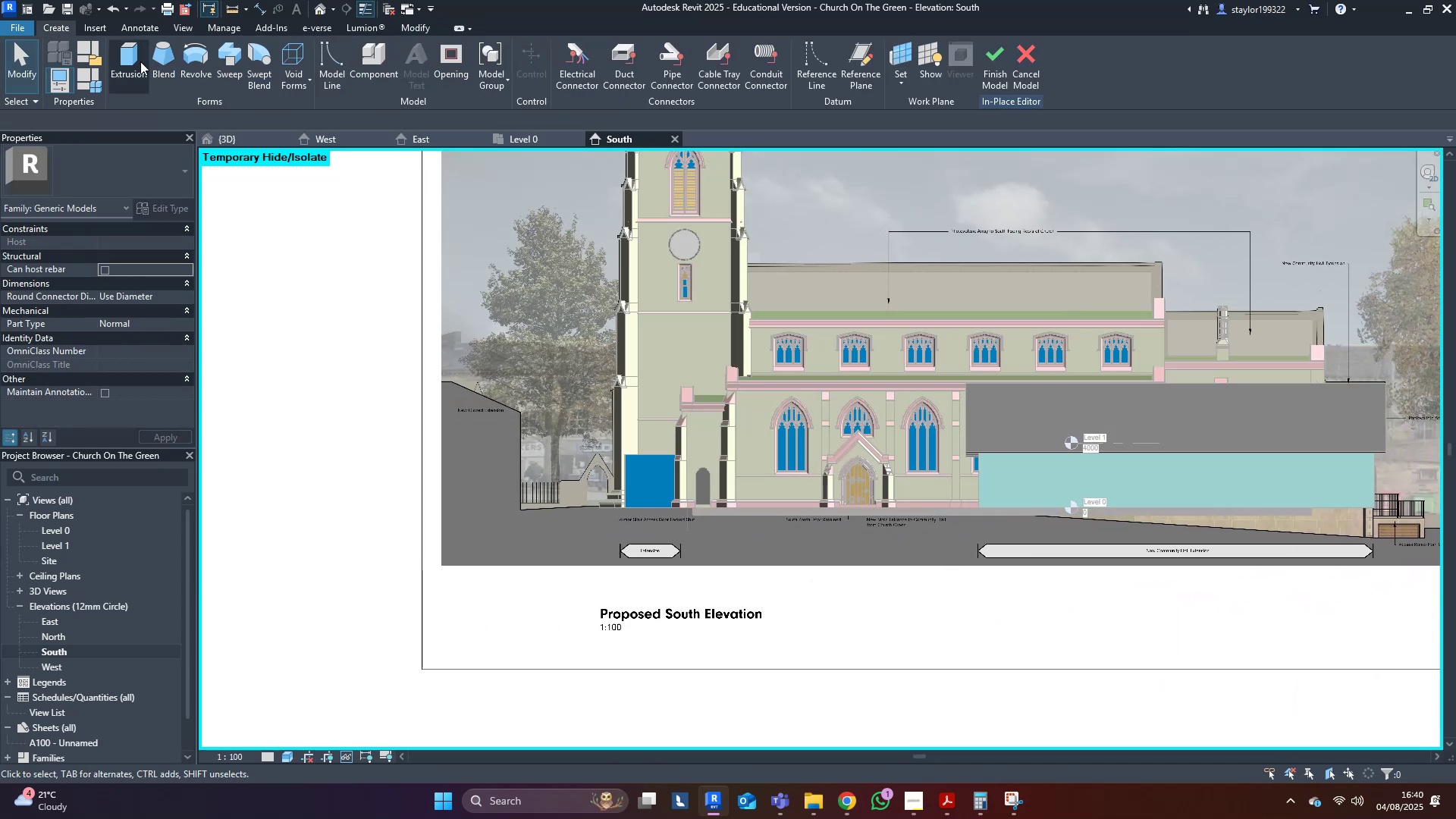 
left_click([120, 58])
 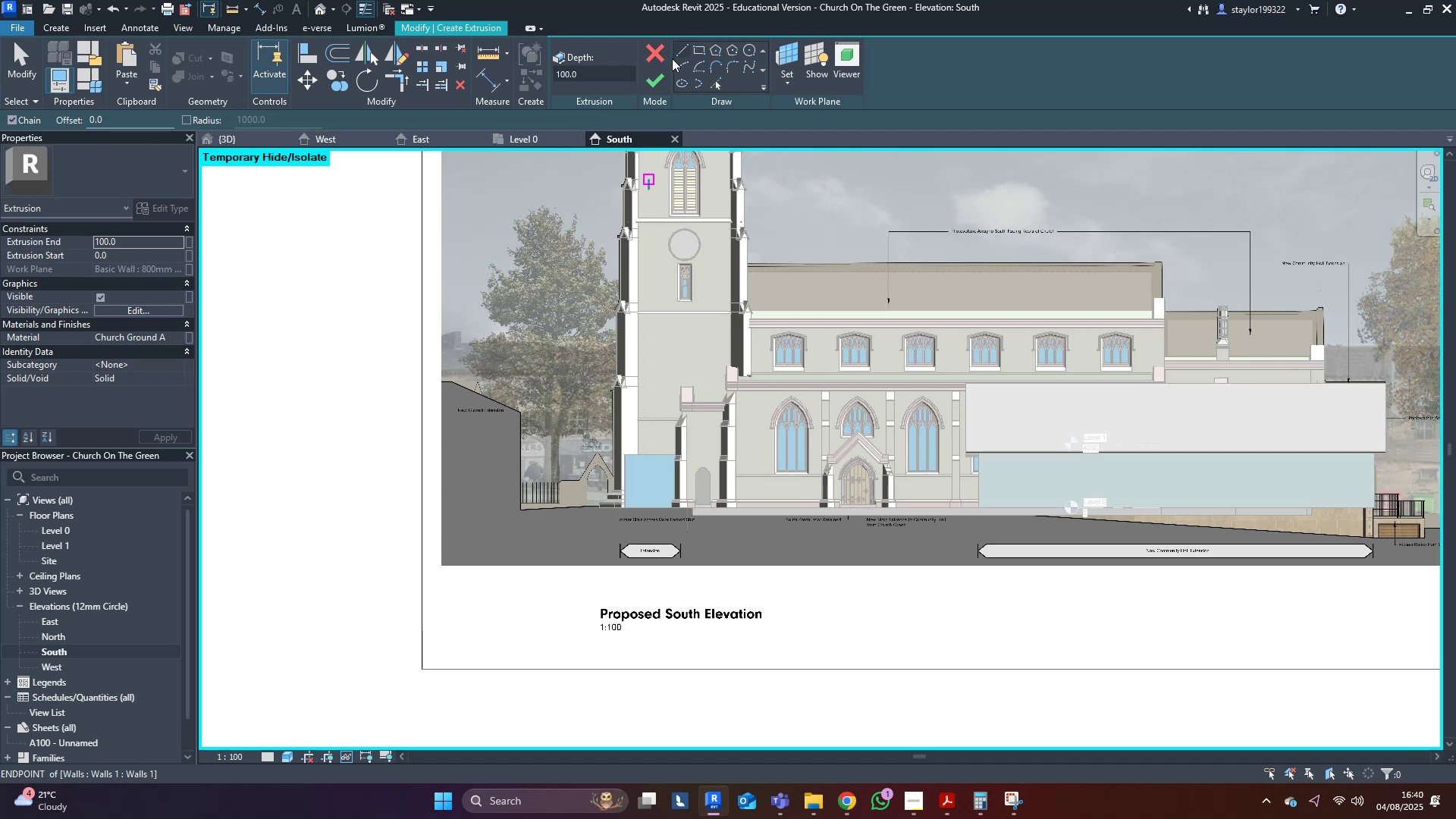 
wait(27.69)
 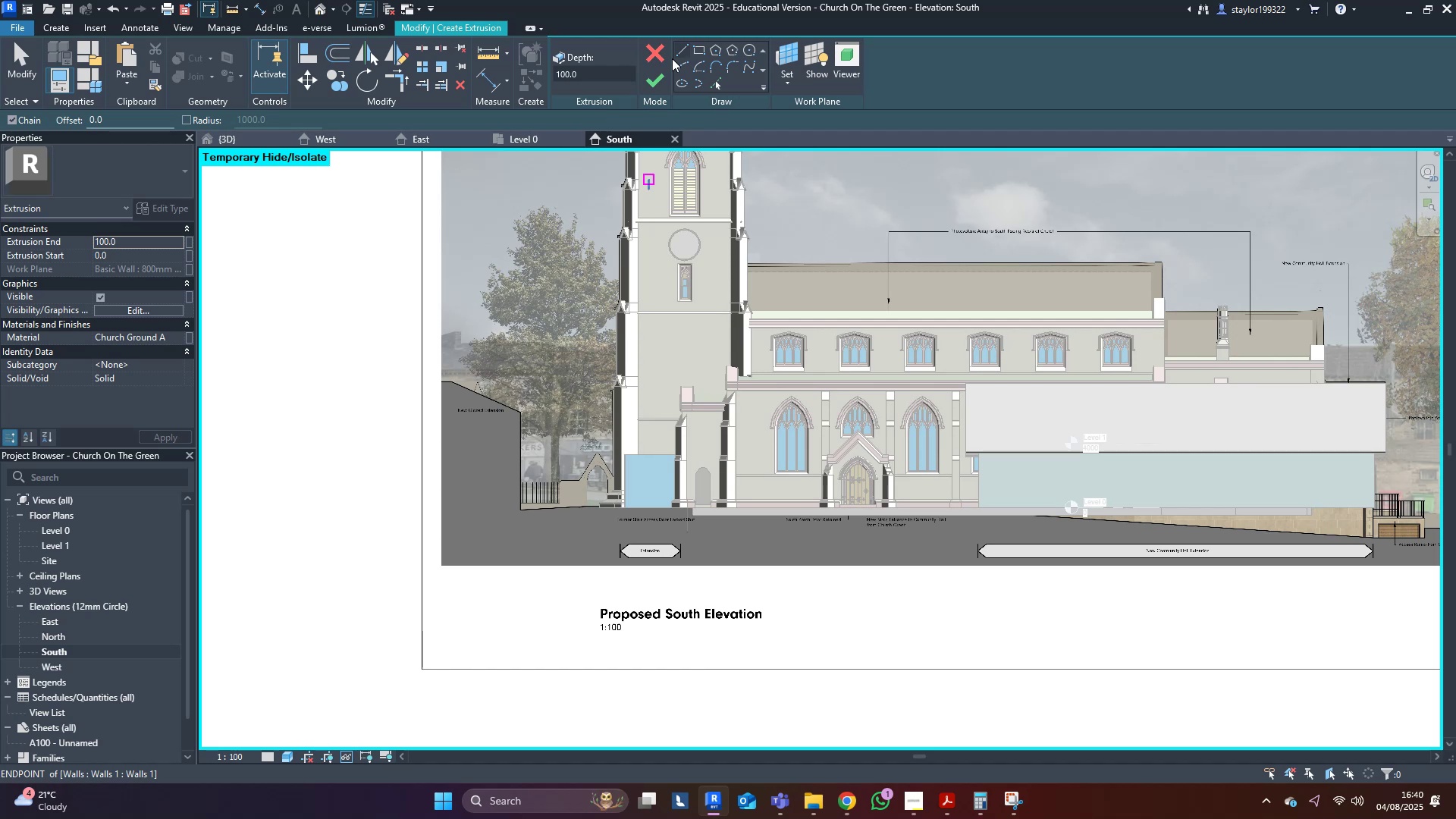 
scroll: coordinate [488, 532], scroll_direction: up, amount: 13.0
 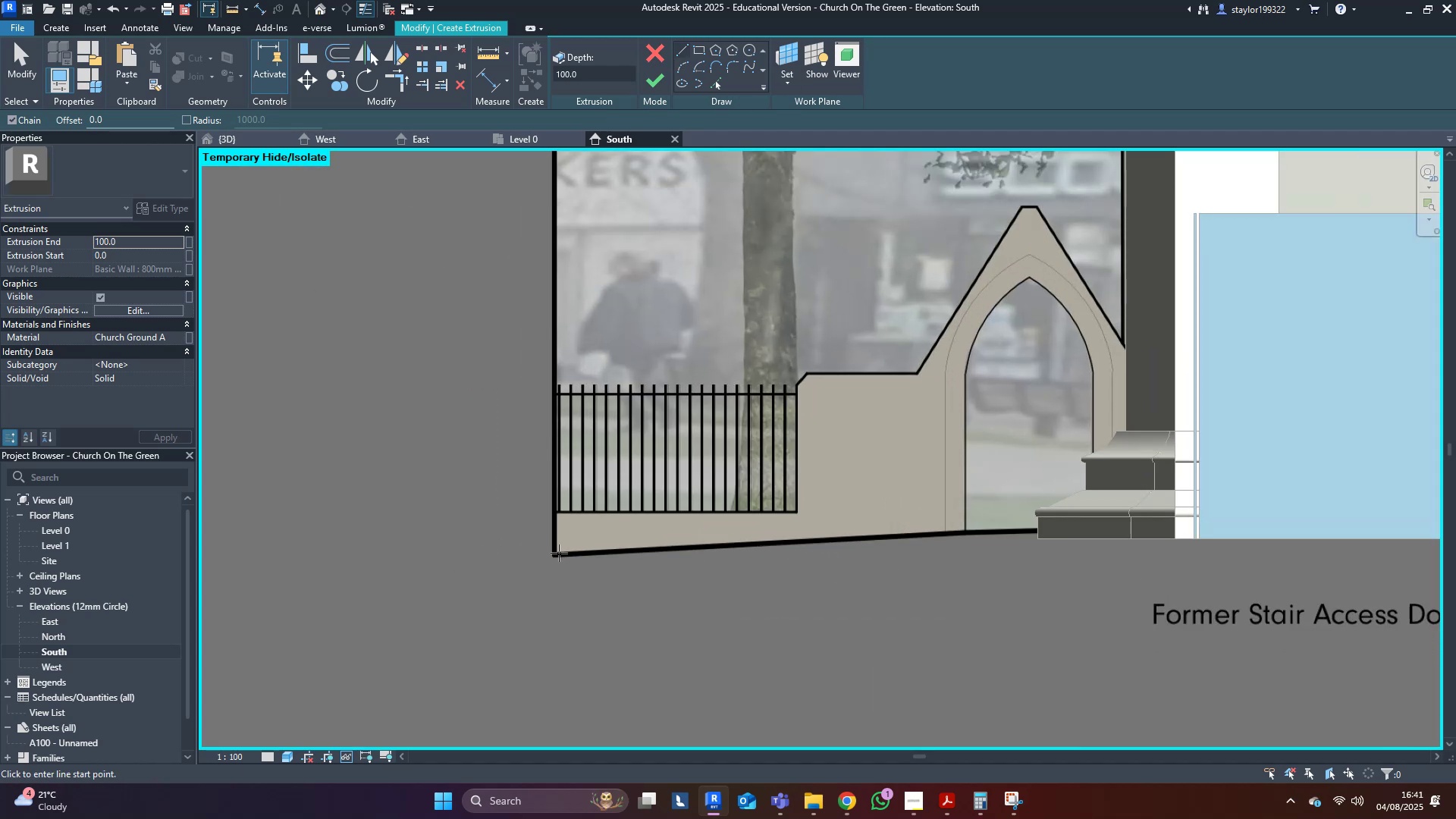 
left_click([556, 555])
 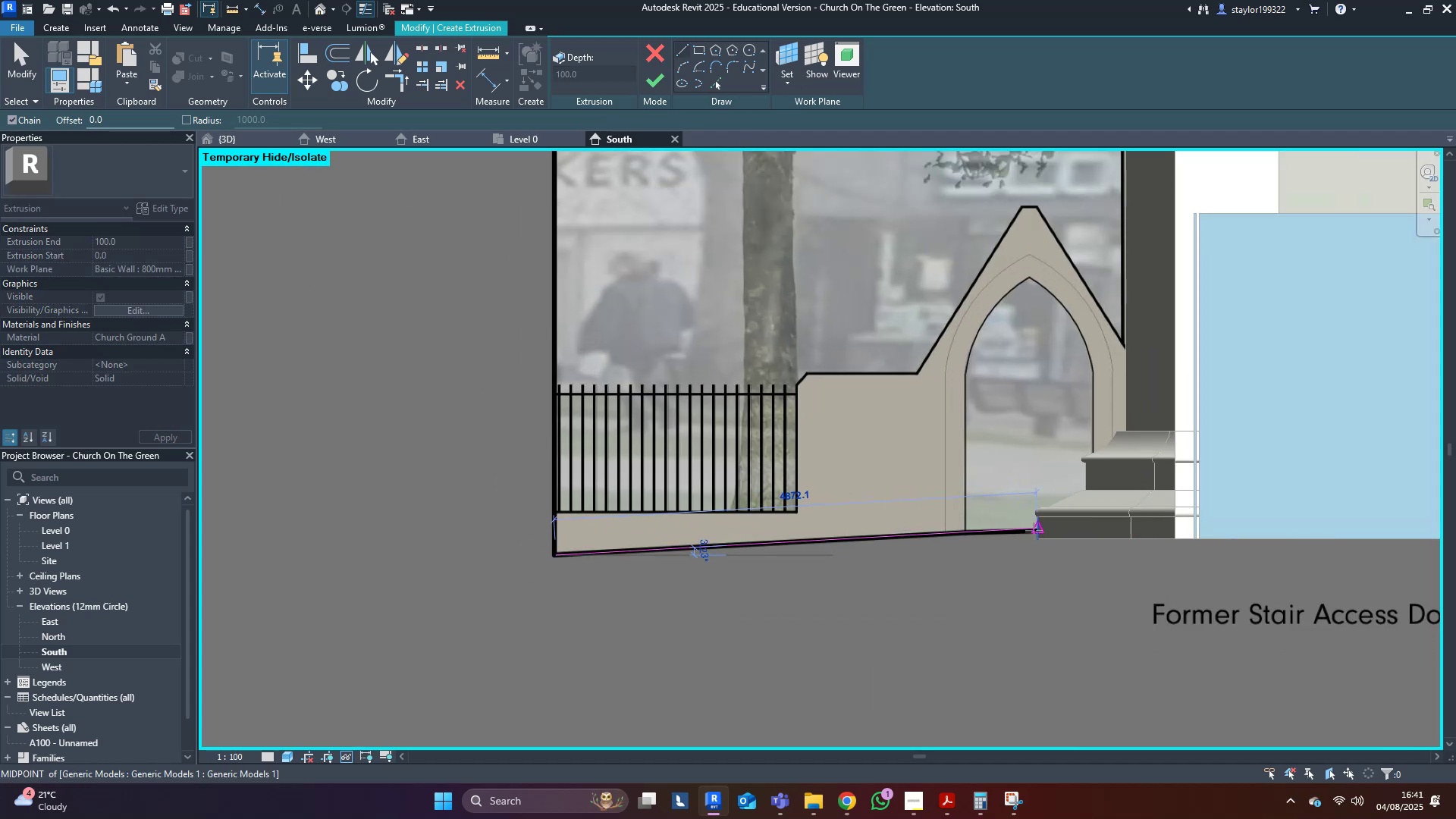 
left_click([1034, 531])
 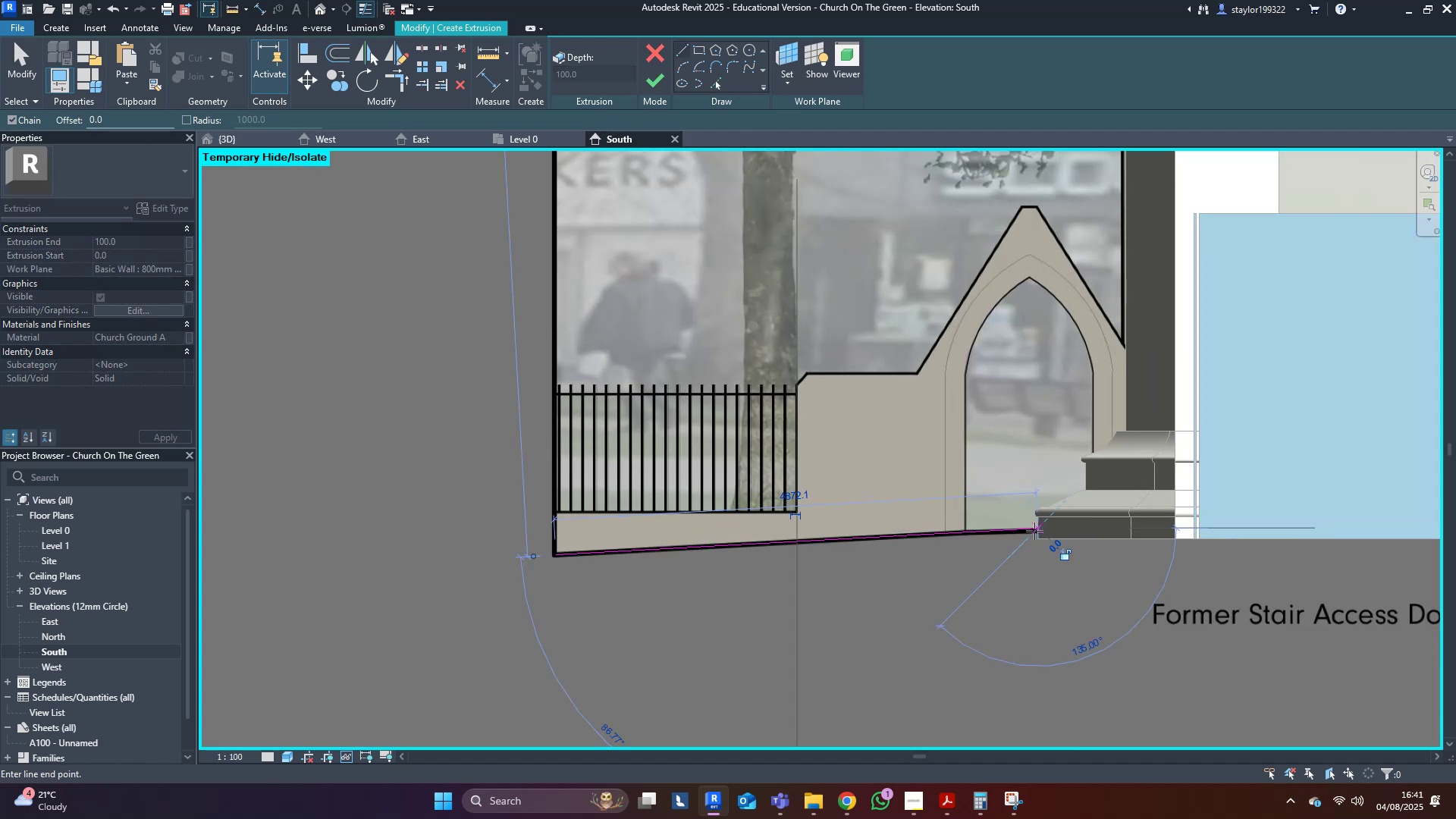 
key(Escape)
type(wf)
 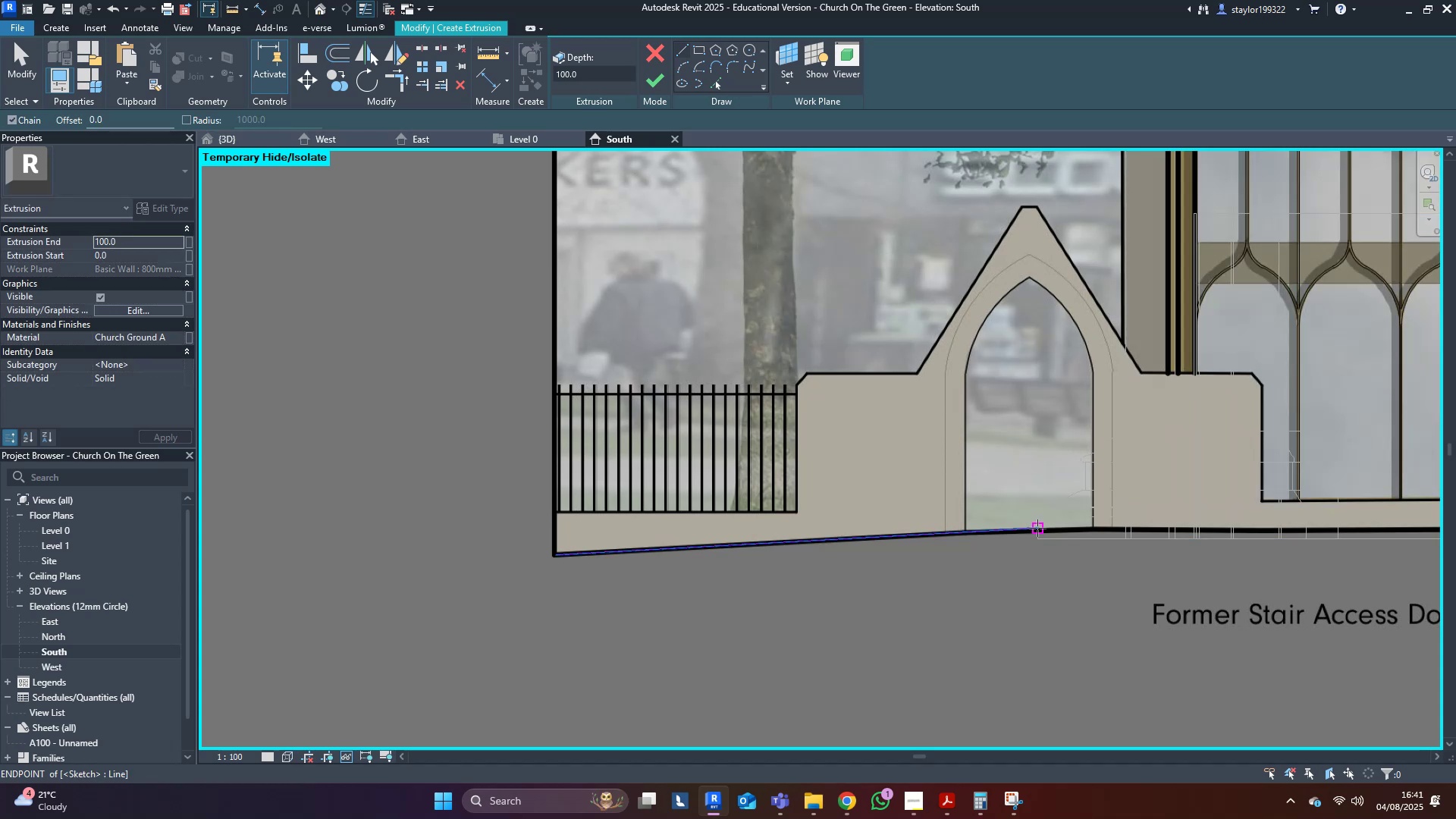 
left_click([1037, 528])
 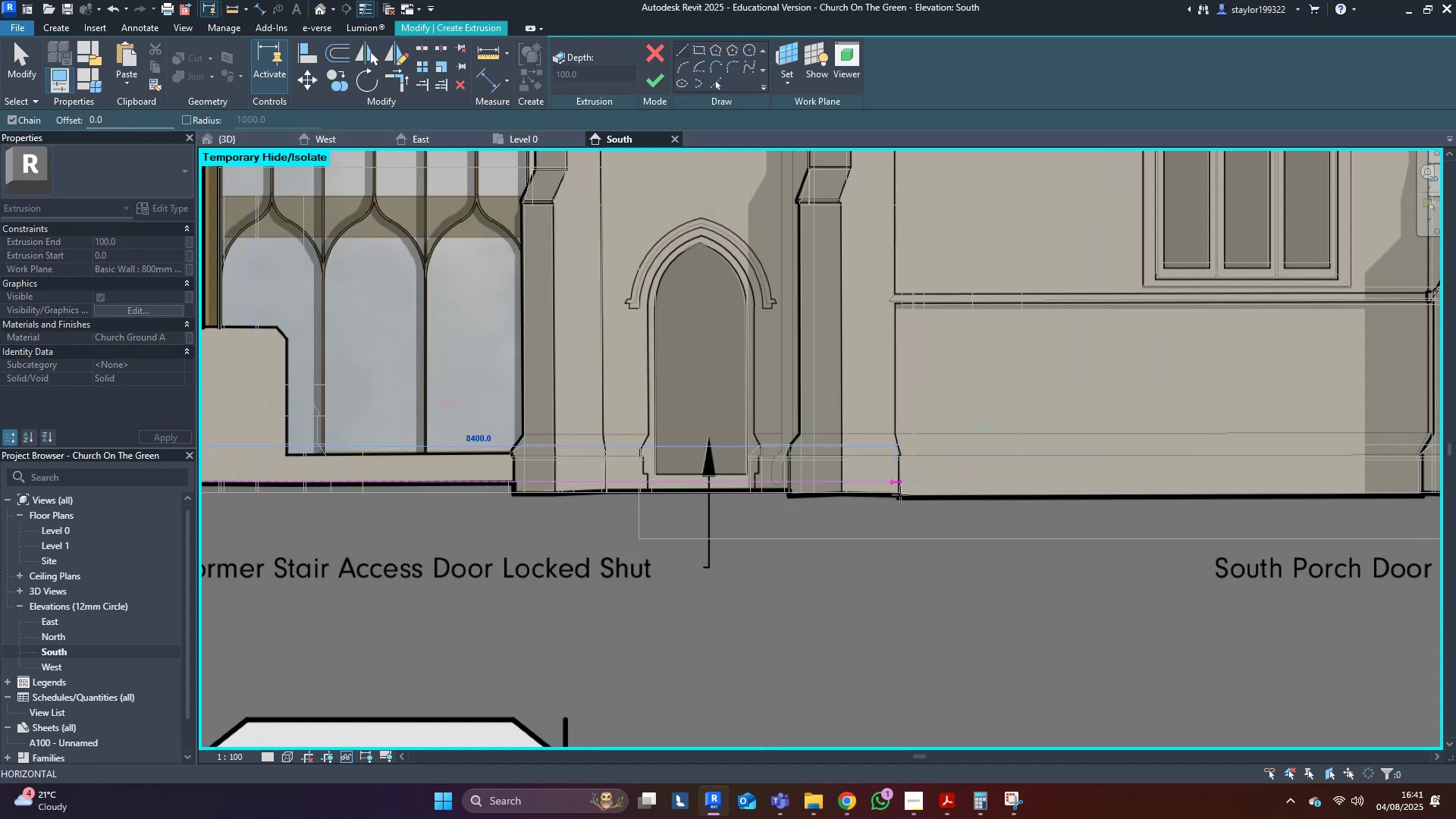 
scroll: coordinate [725, 474], scroll_direction: down, amount: 4.0
 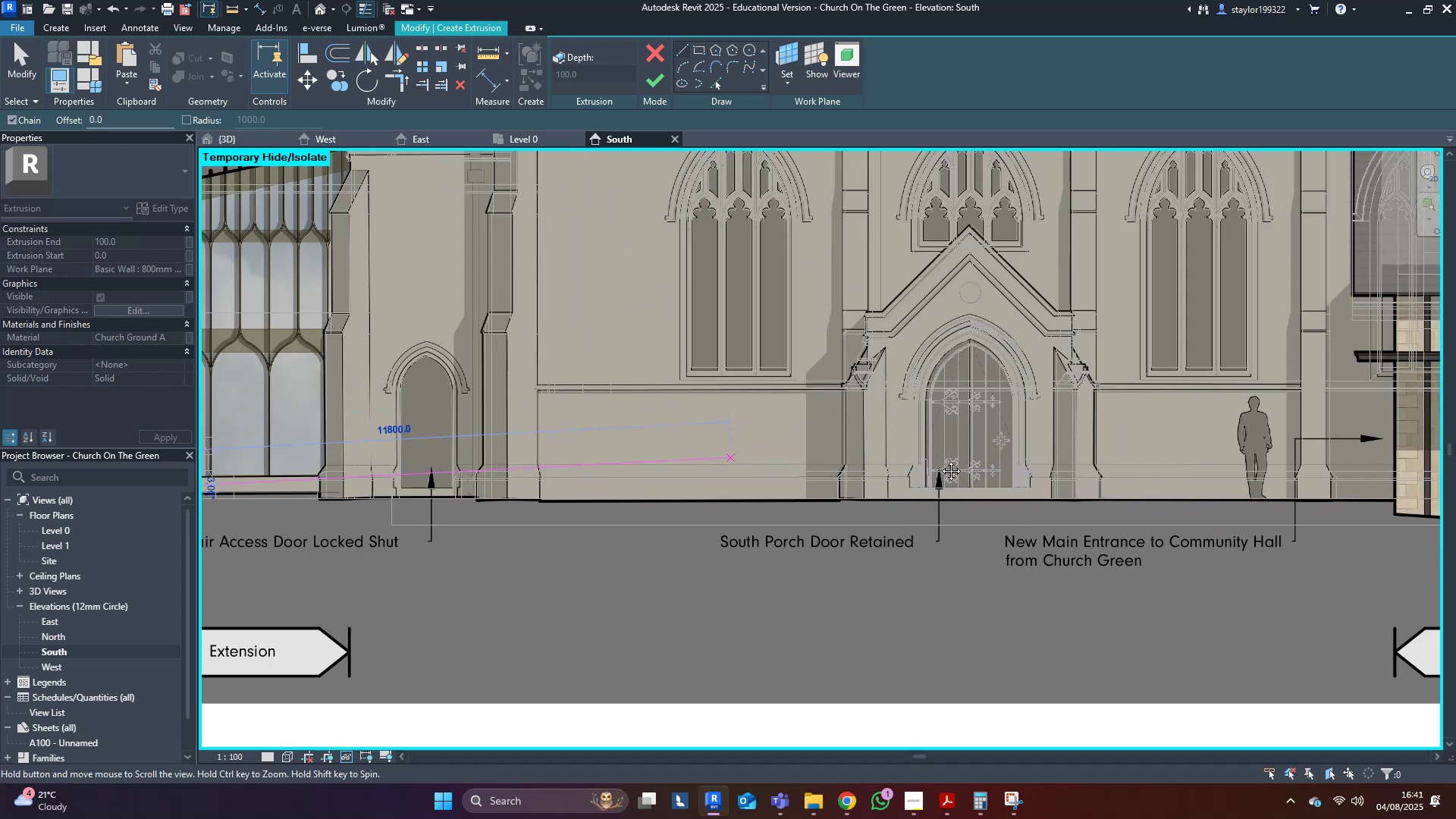 
scroll: coordinate [751, 475], scroll_direction: up, amount: 7.0
 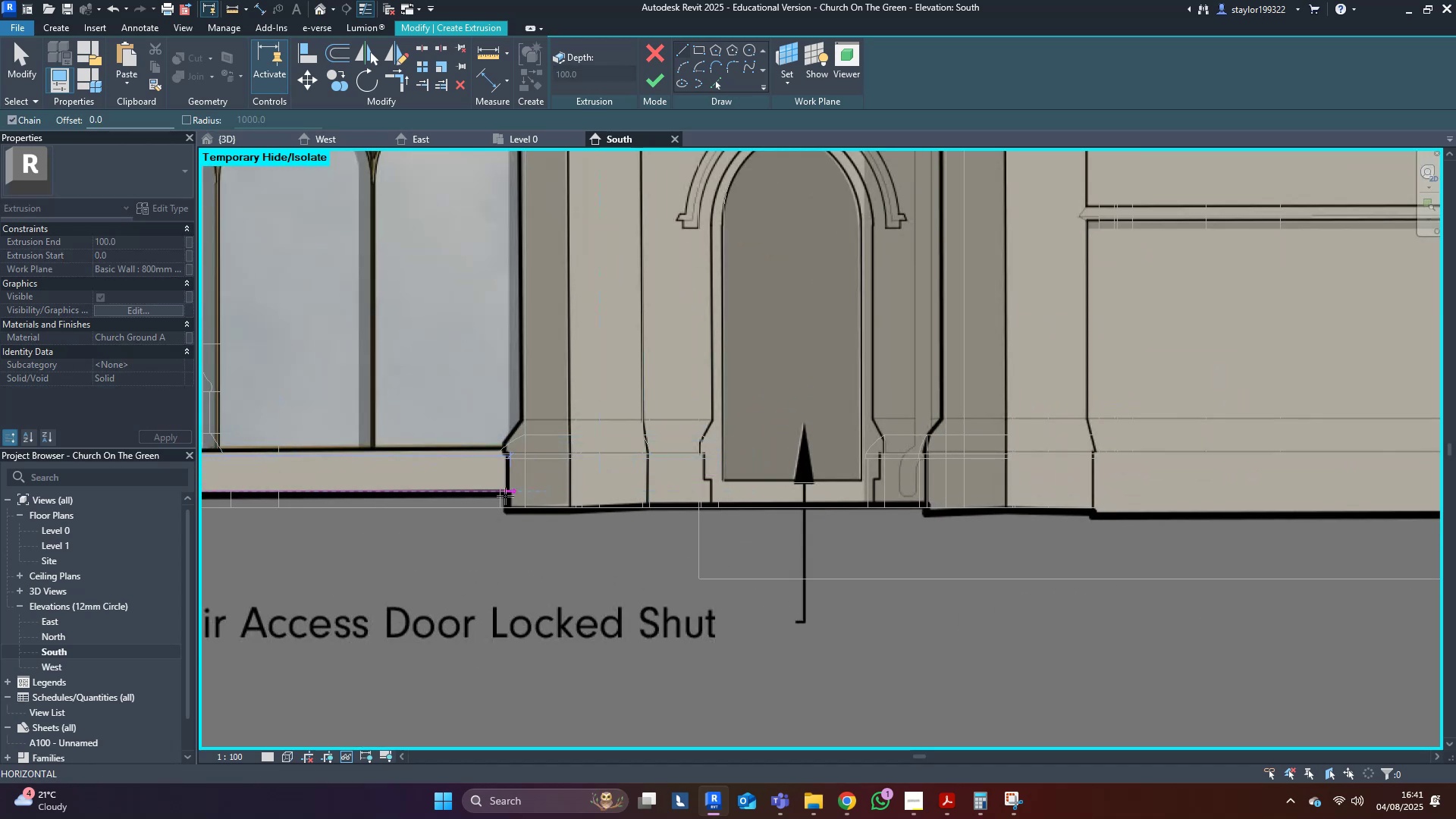 
left_click([513, 495])
 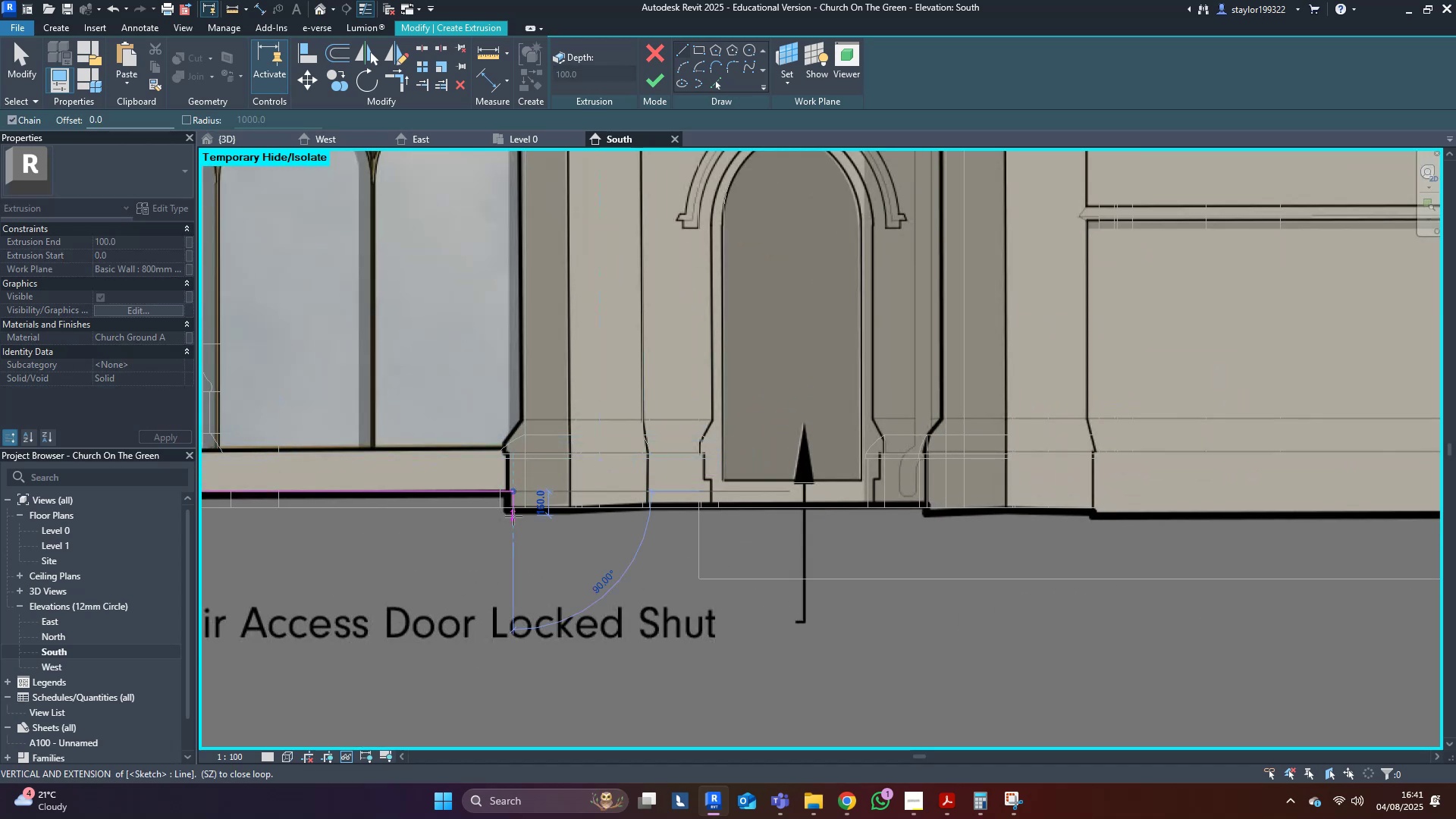 
left_click([513, 516])
 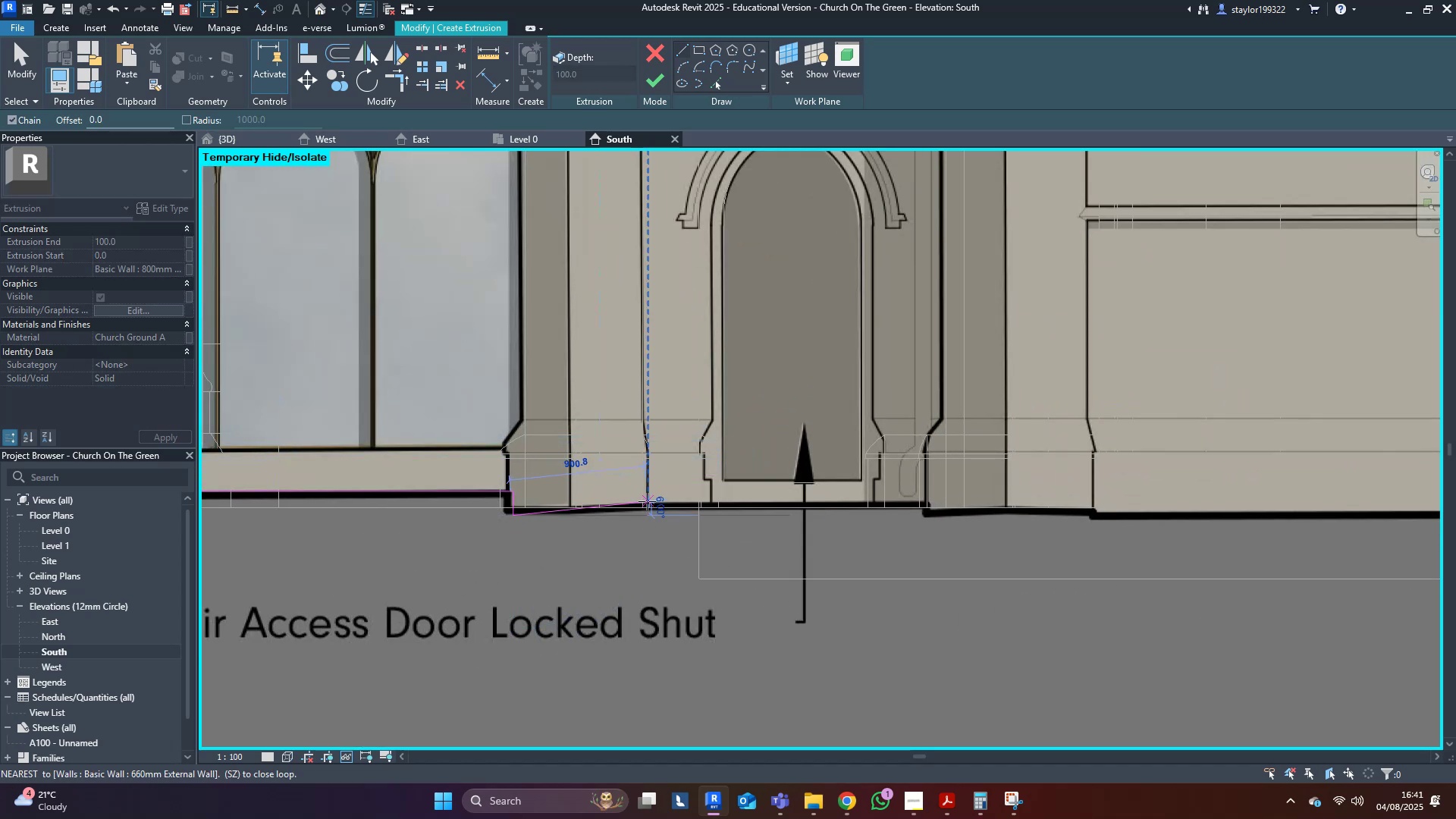 
left_click([648, 501])
 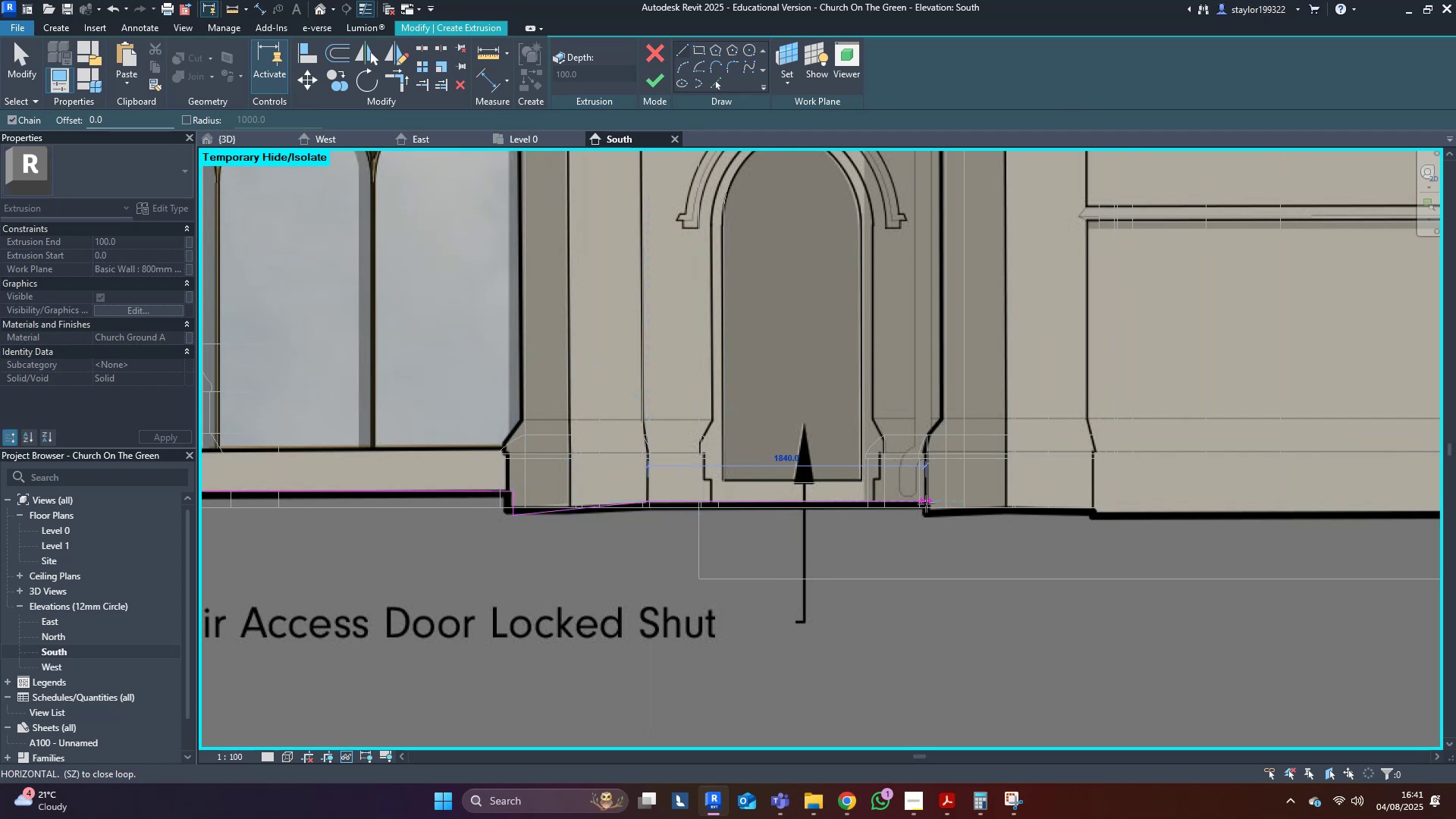 
left_click([930, 504])
 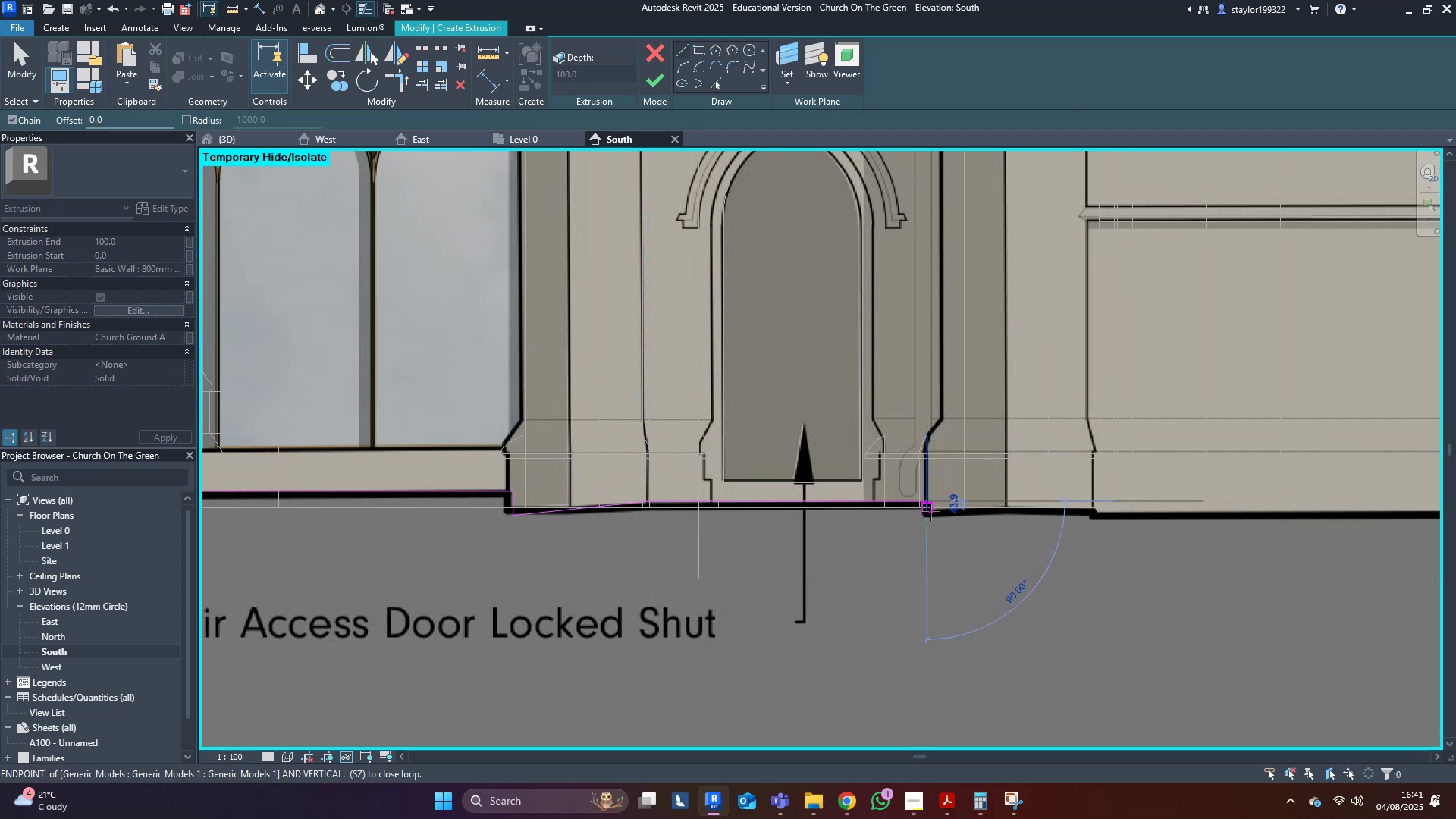 
left_click([930, 512])
 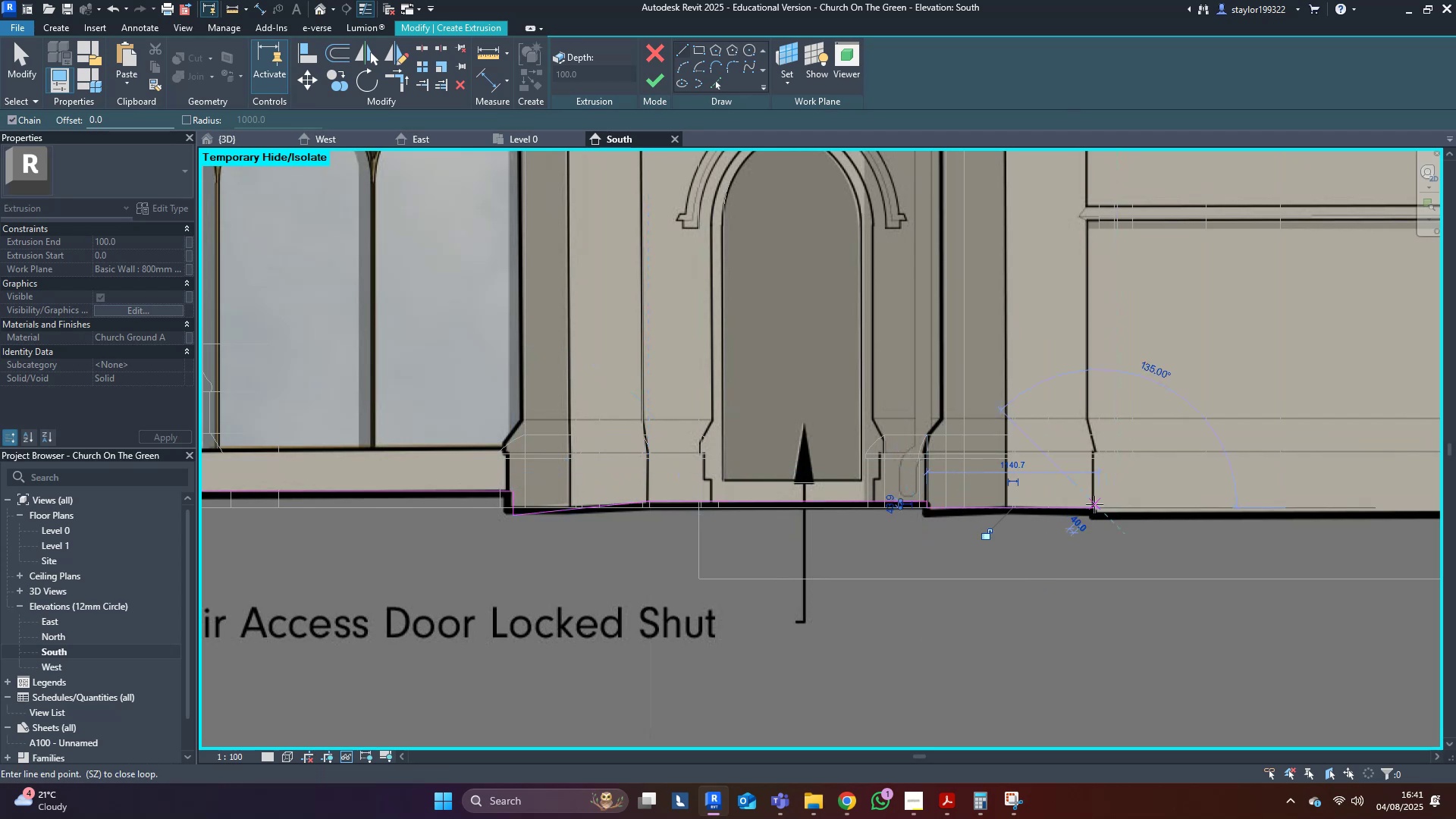 
double_click([1095, 515])
 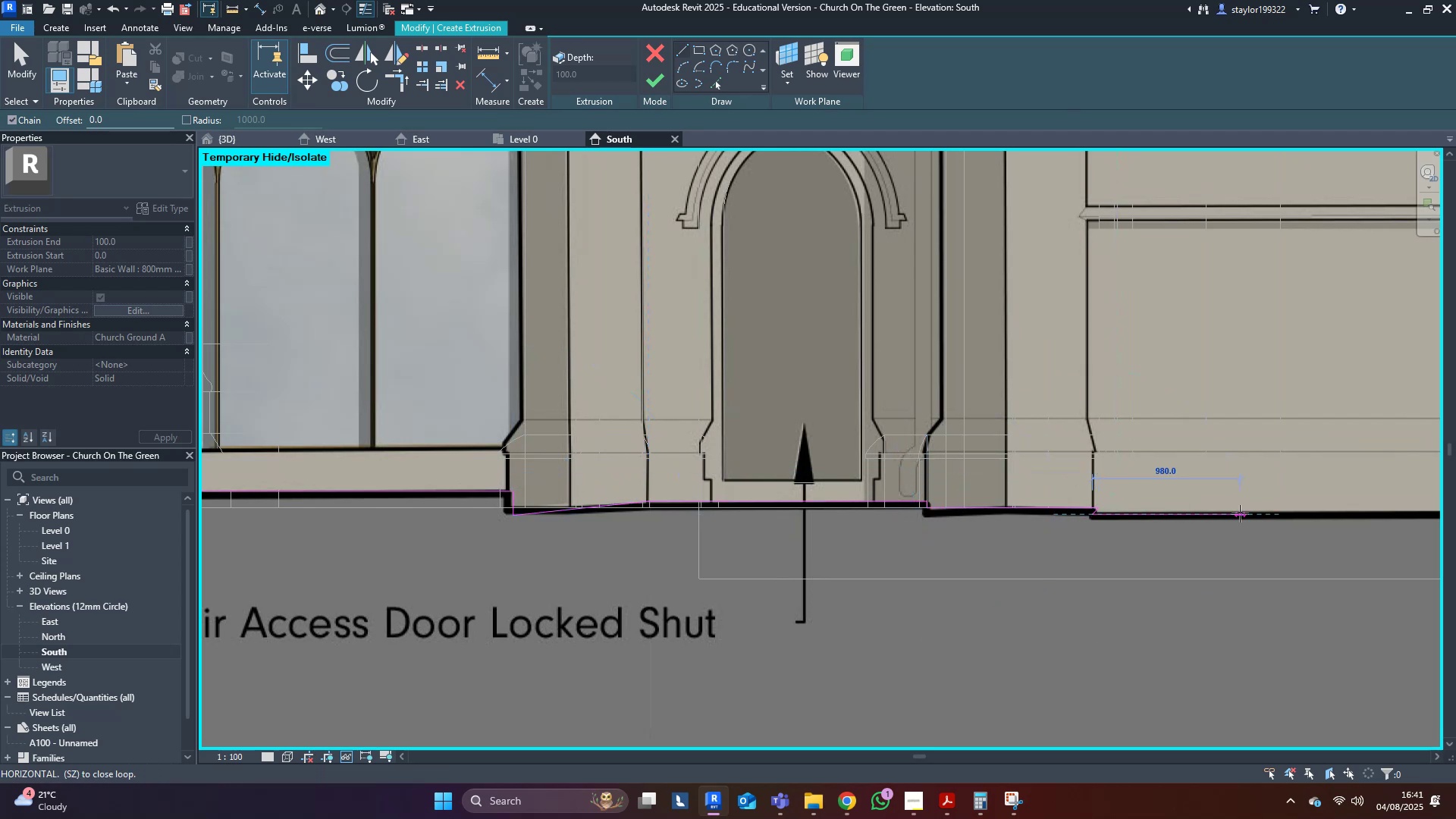 
key(Escape)
 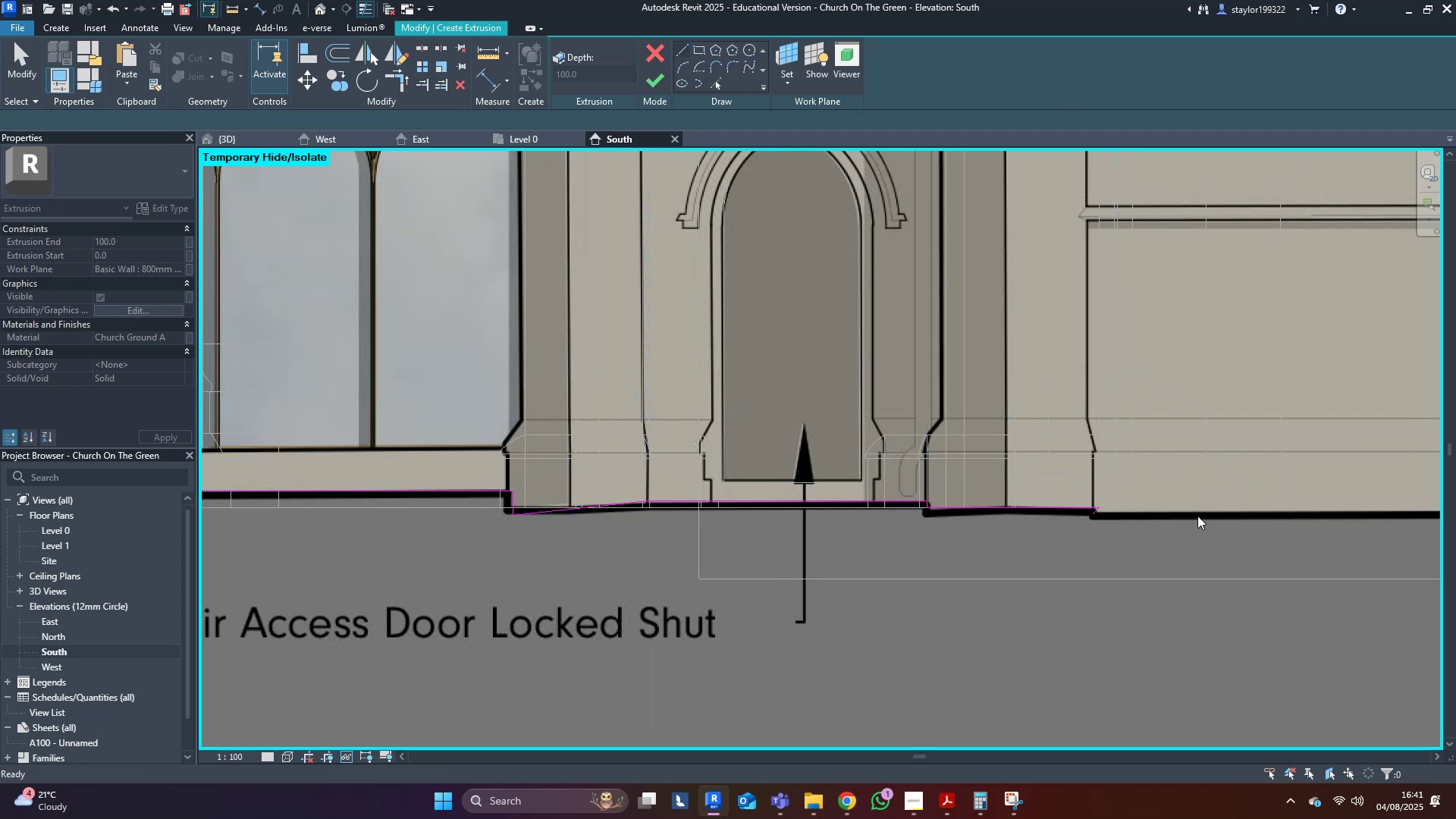 
scroll: coordinate [1112, 519], scroll_direction: up, amount: 6.0
 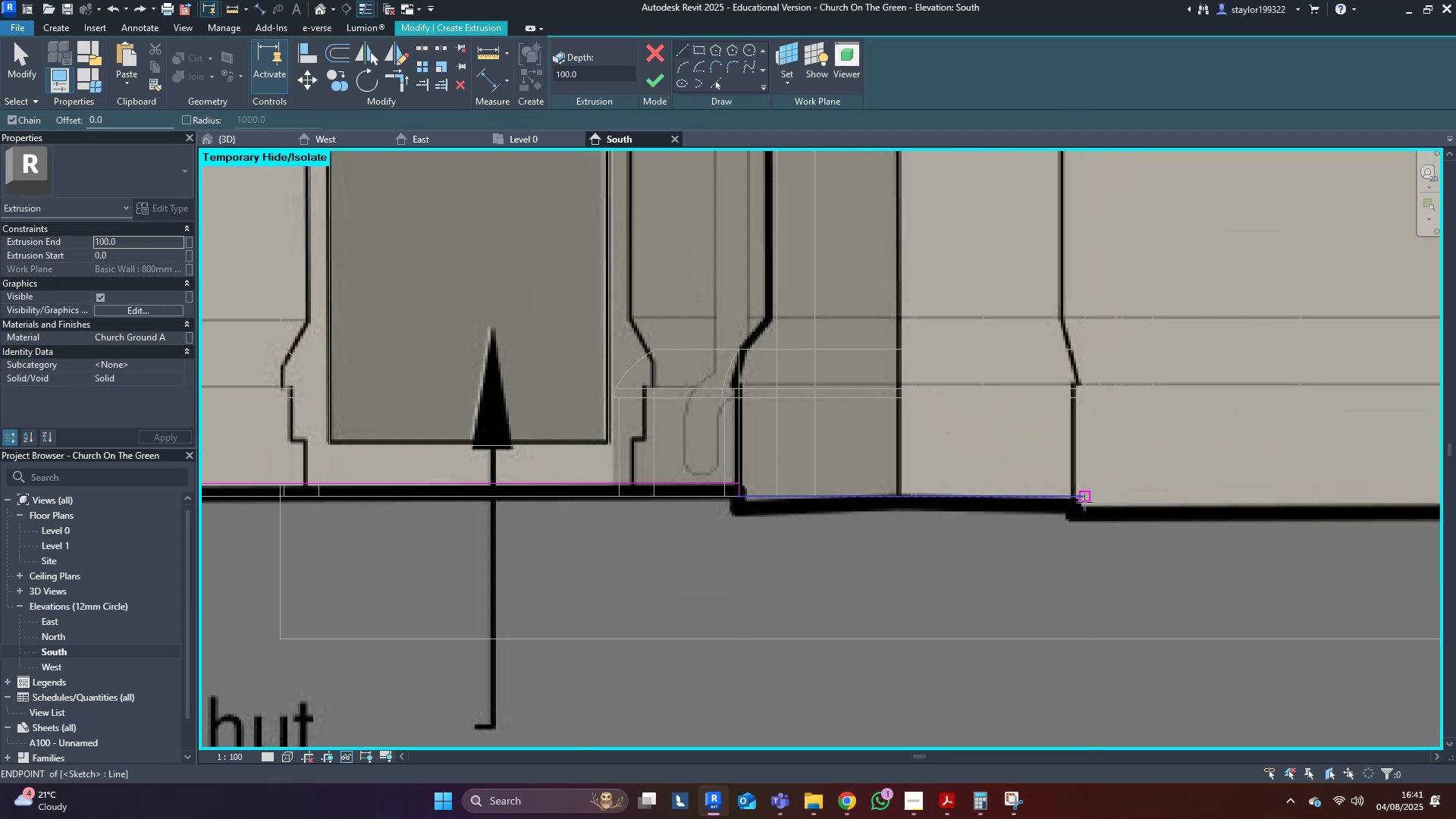 
key(Control+ControlLeft)
 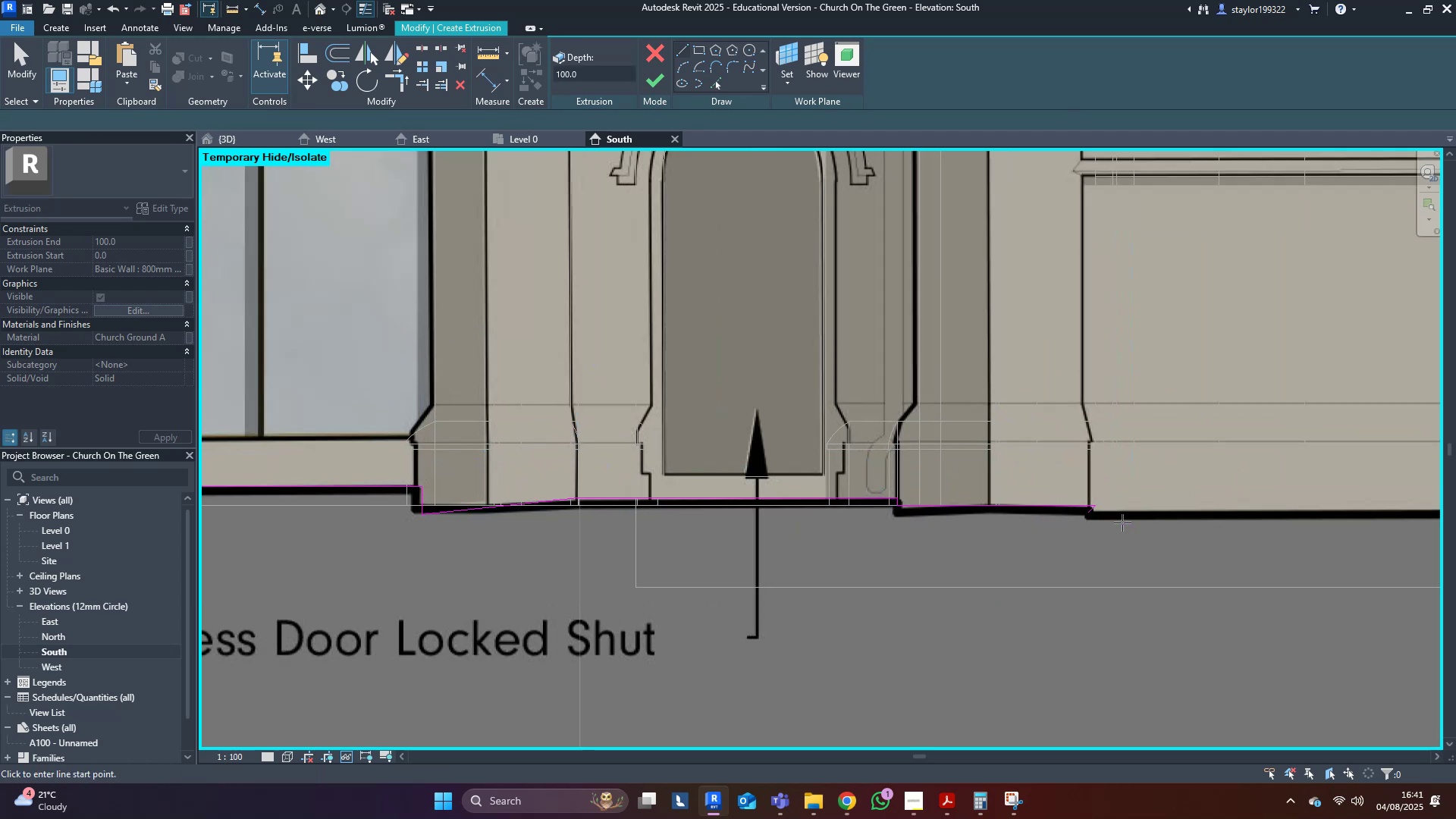 
key(Control+Z)
 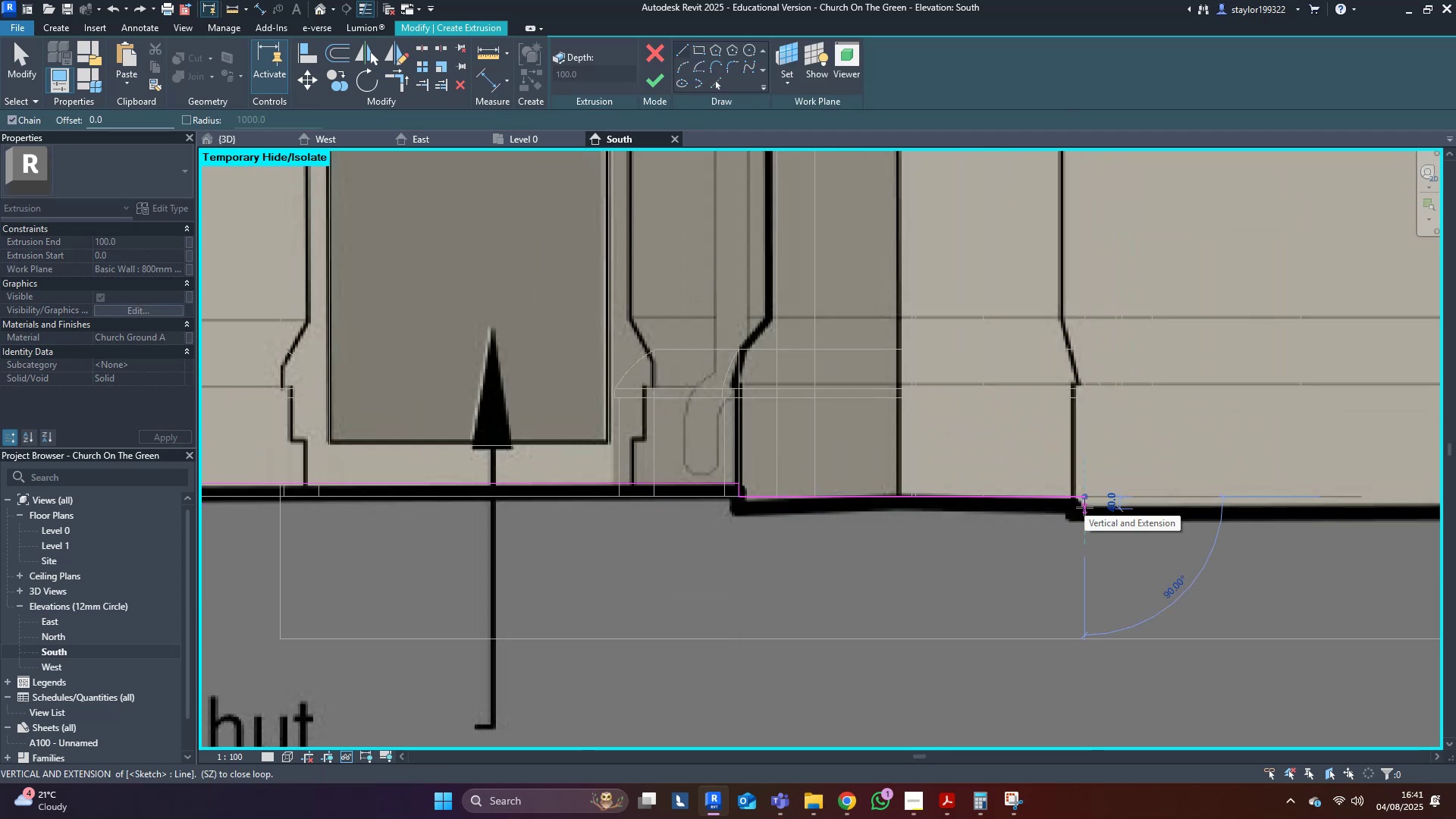 
left_click([1084, 516])
 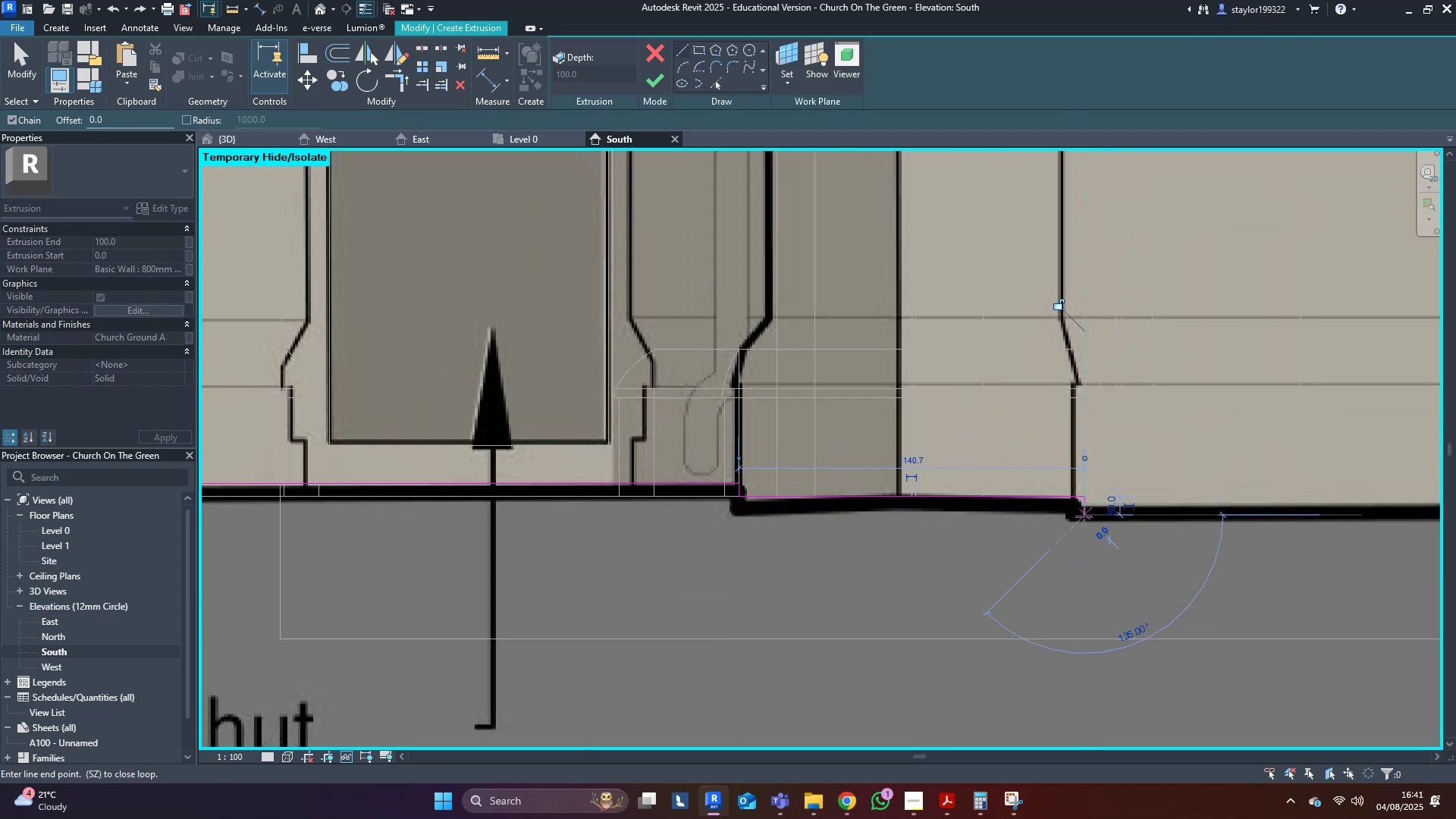 
scroll: coordinate [1080, 516], scroll_direction: down, amount: 8.0
 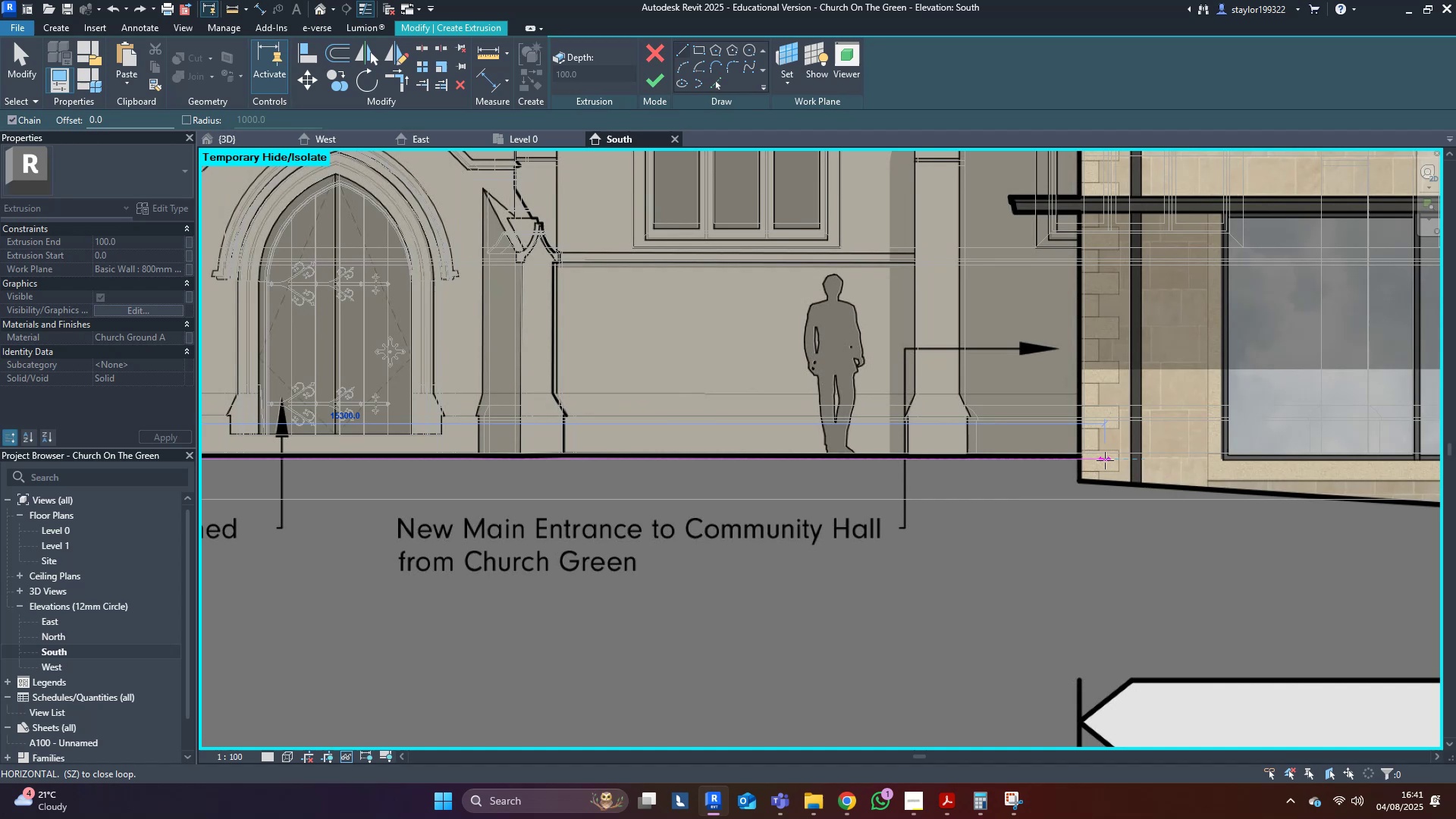 
left_click([1079, 462])
 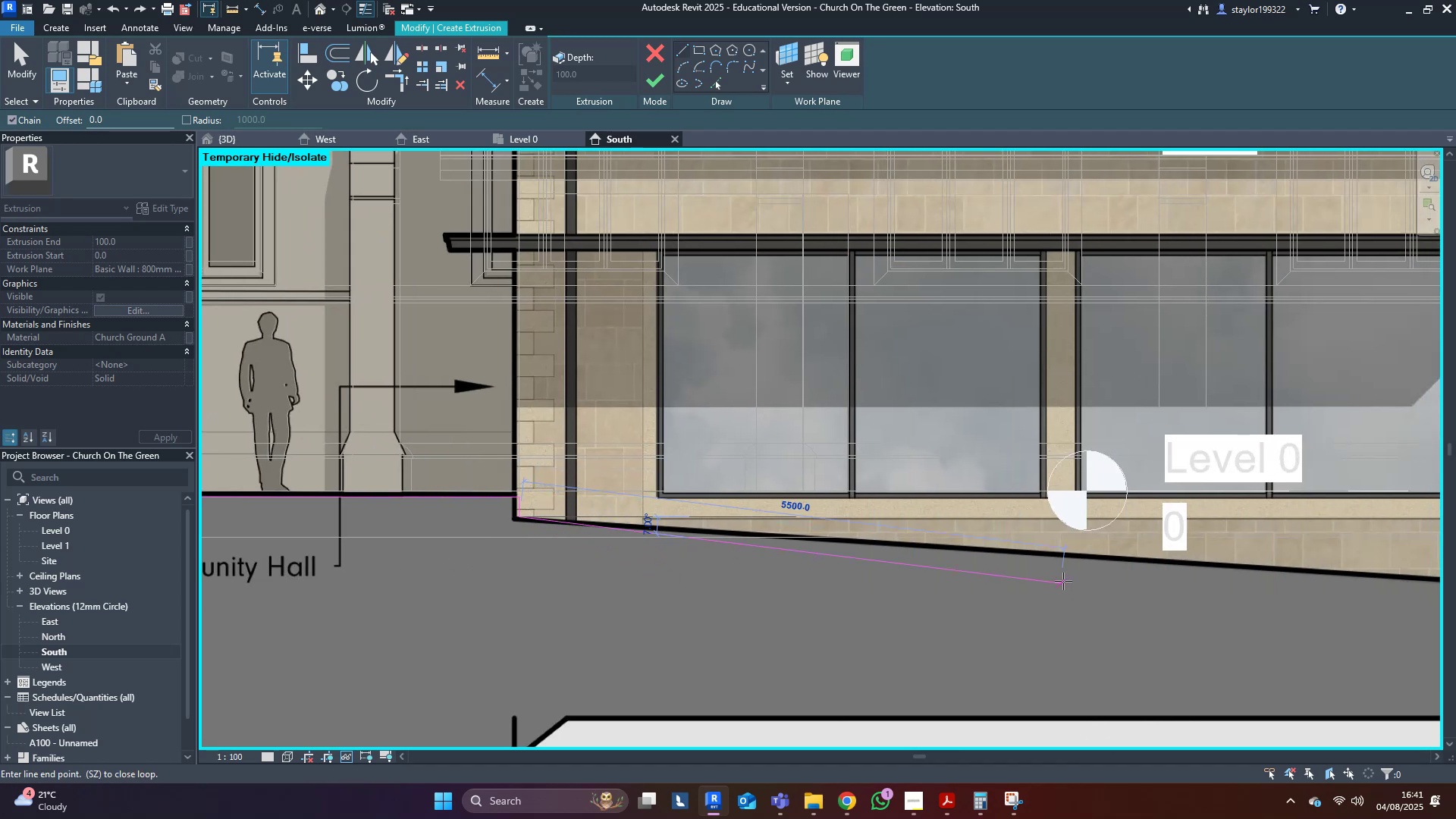 
scroll: coordinate [946, 578], scroll_direction: down, amount: 4.0
 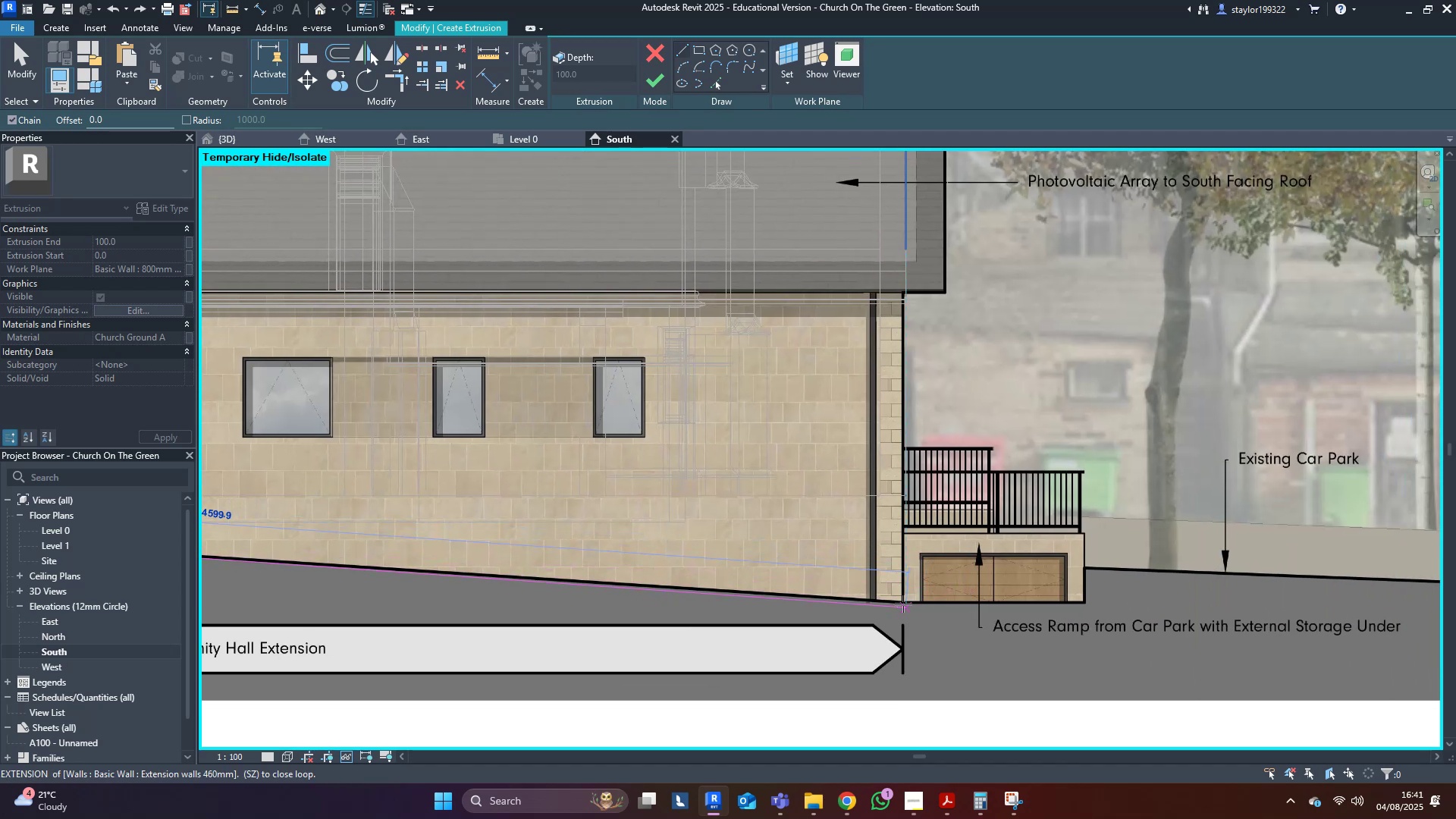 
left_click([1086, 604])
 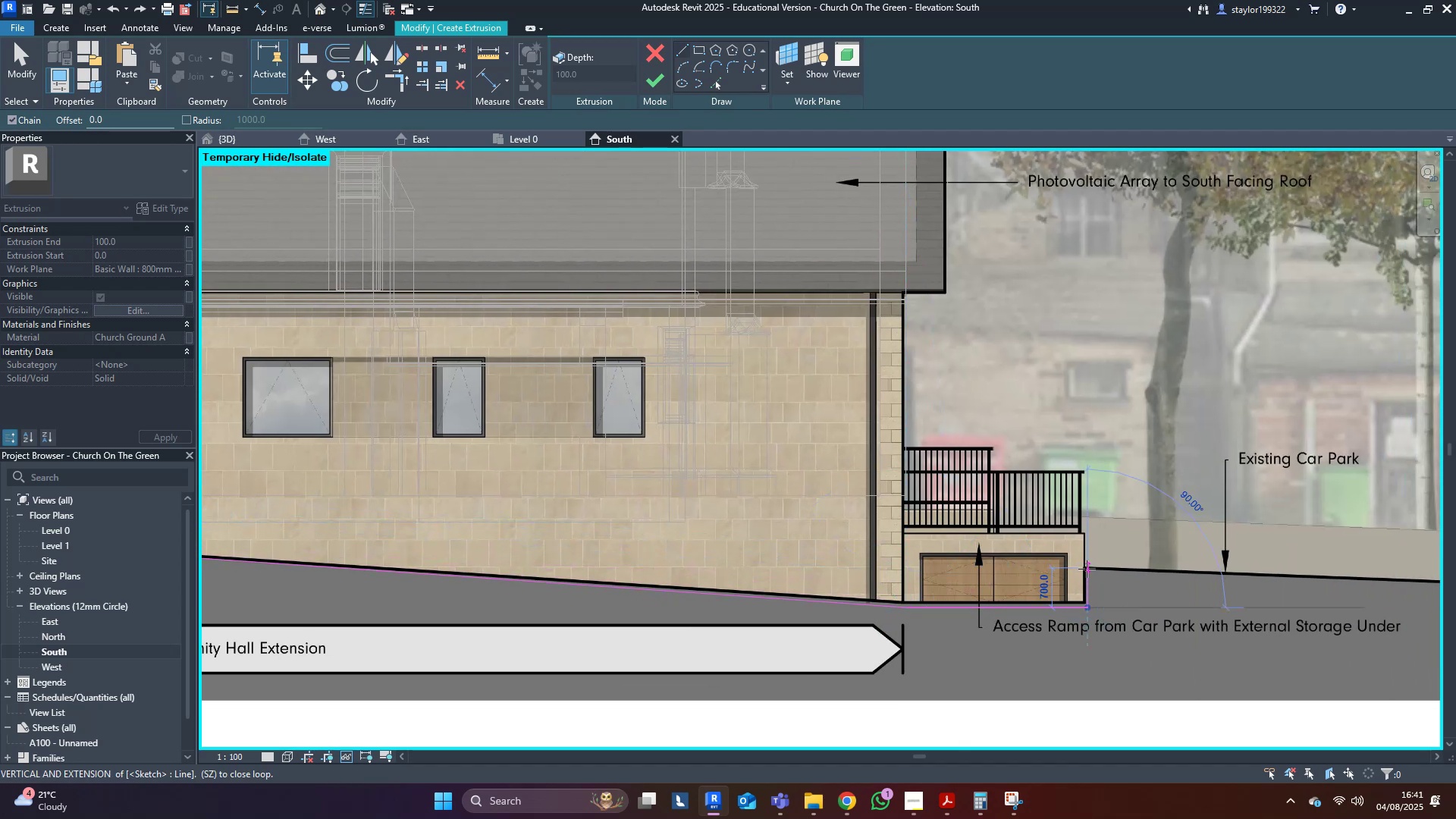 
left_click([1087, 569])
 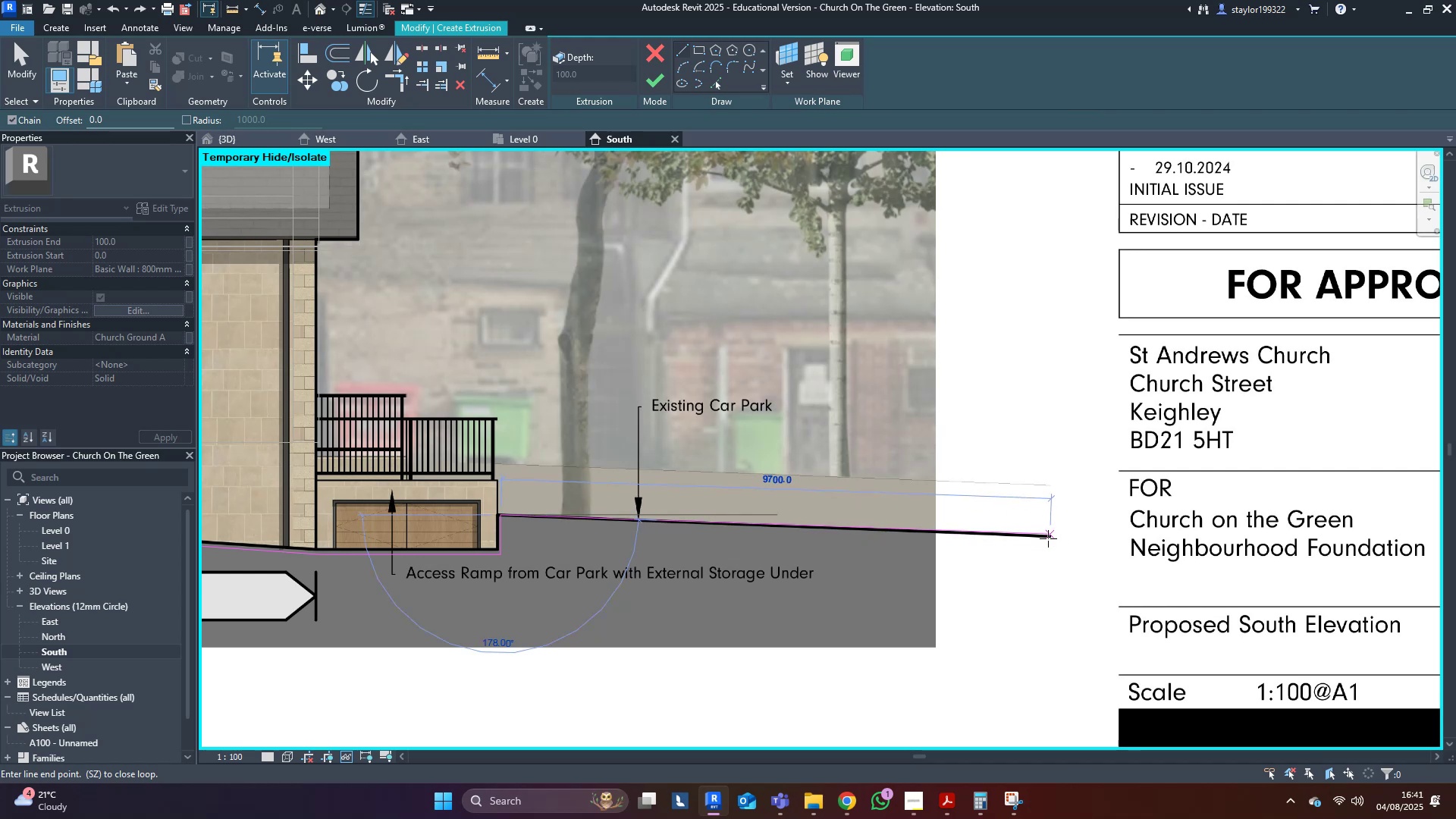 
left_click([1053, 538])
 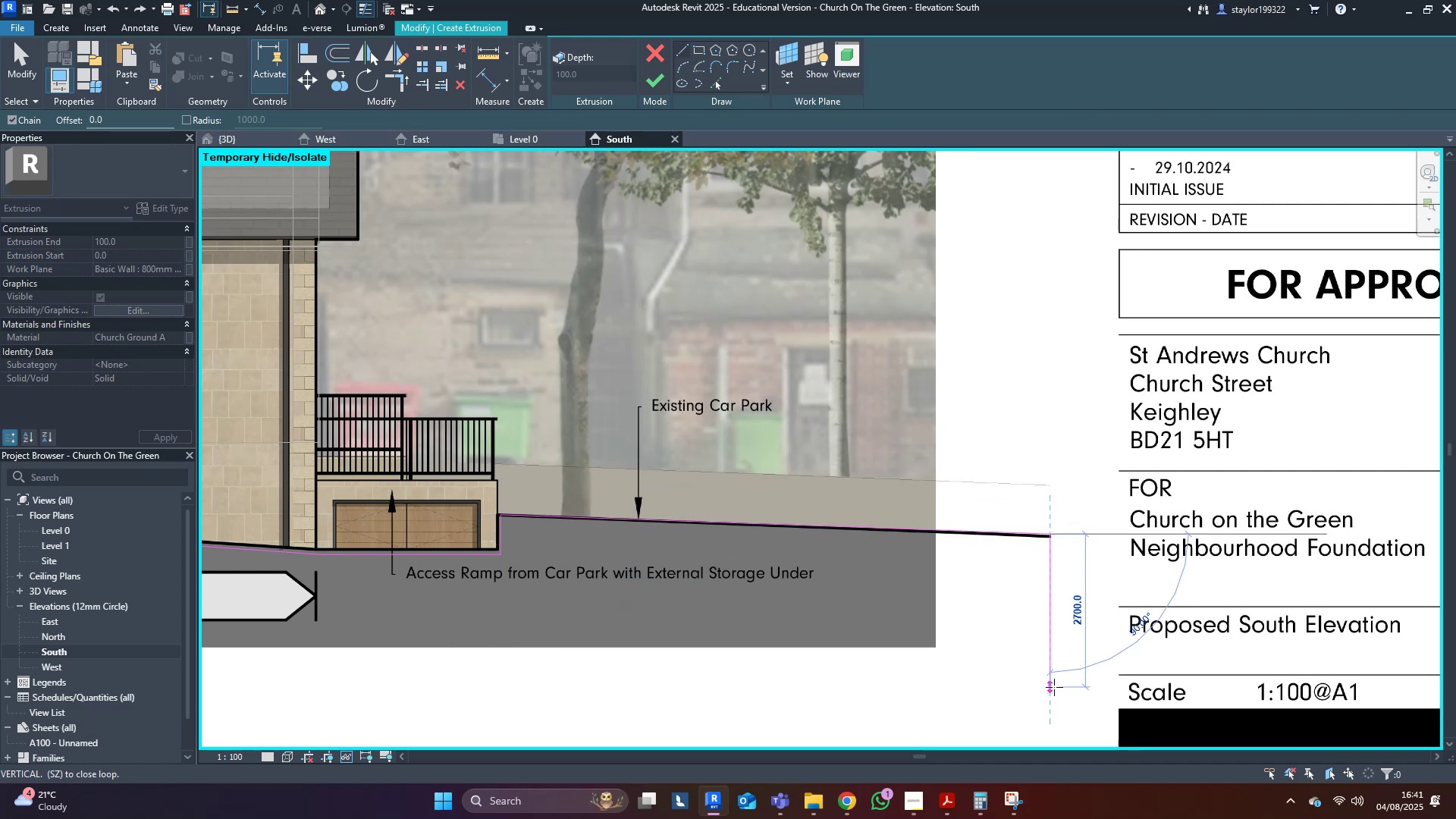 
left_click([1054, 687])
 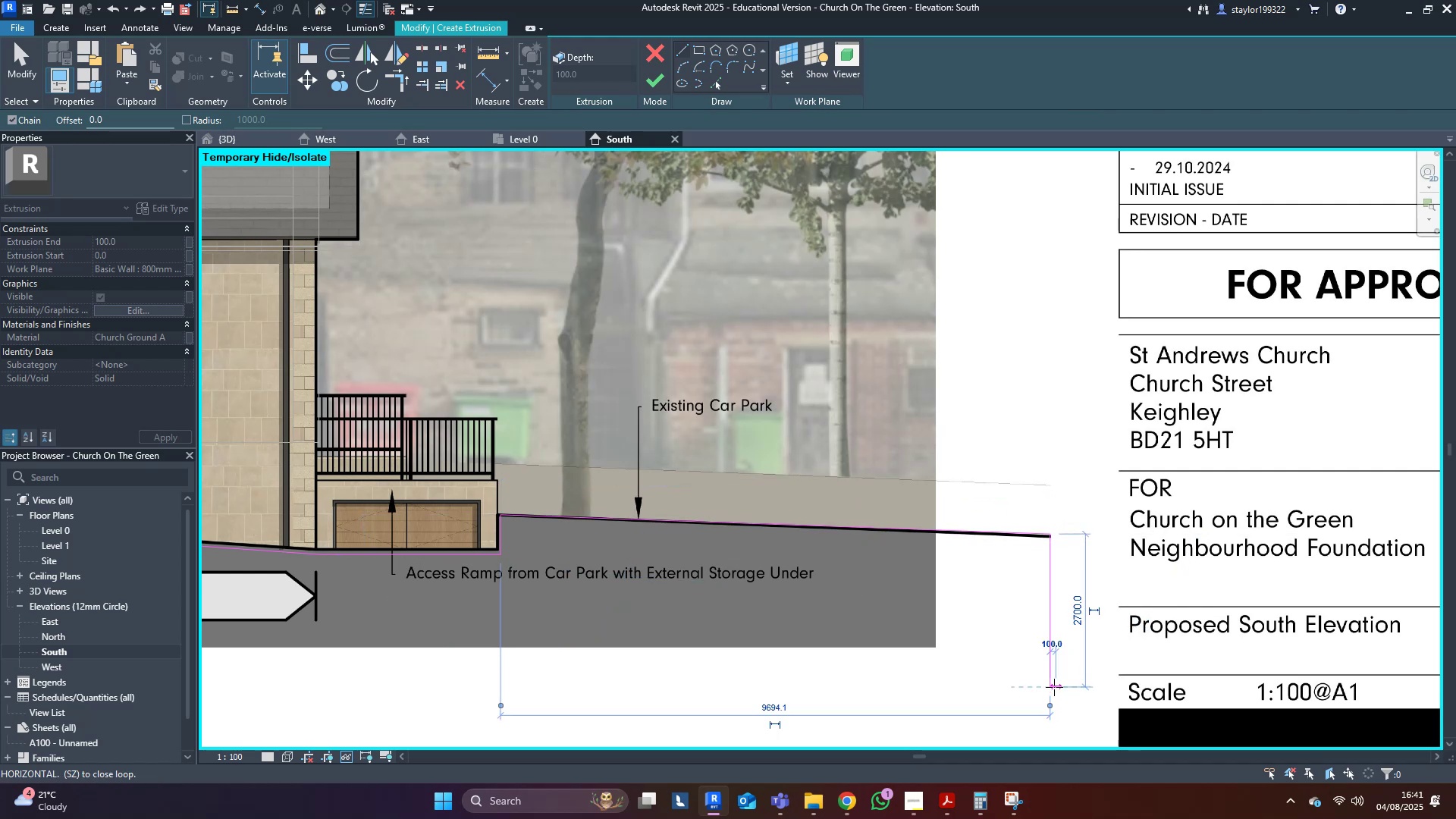 
key(Escape)
 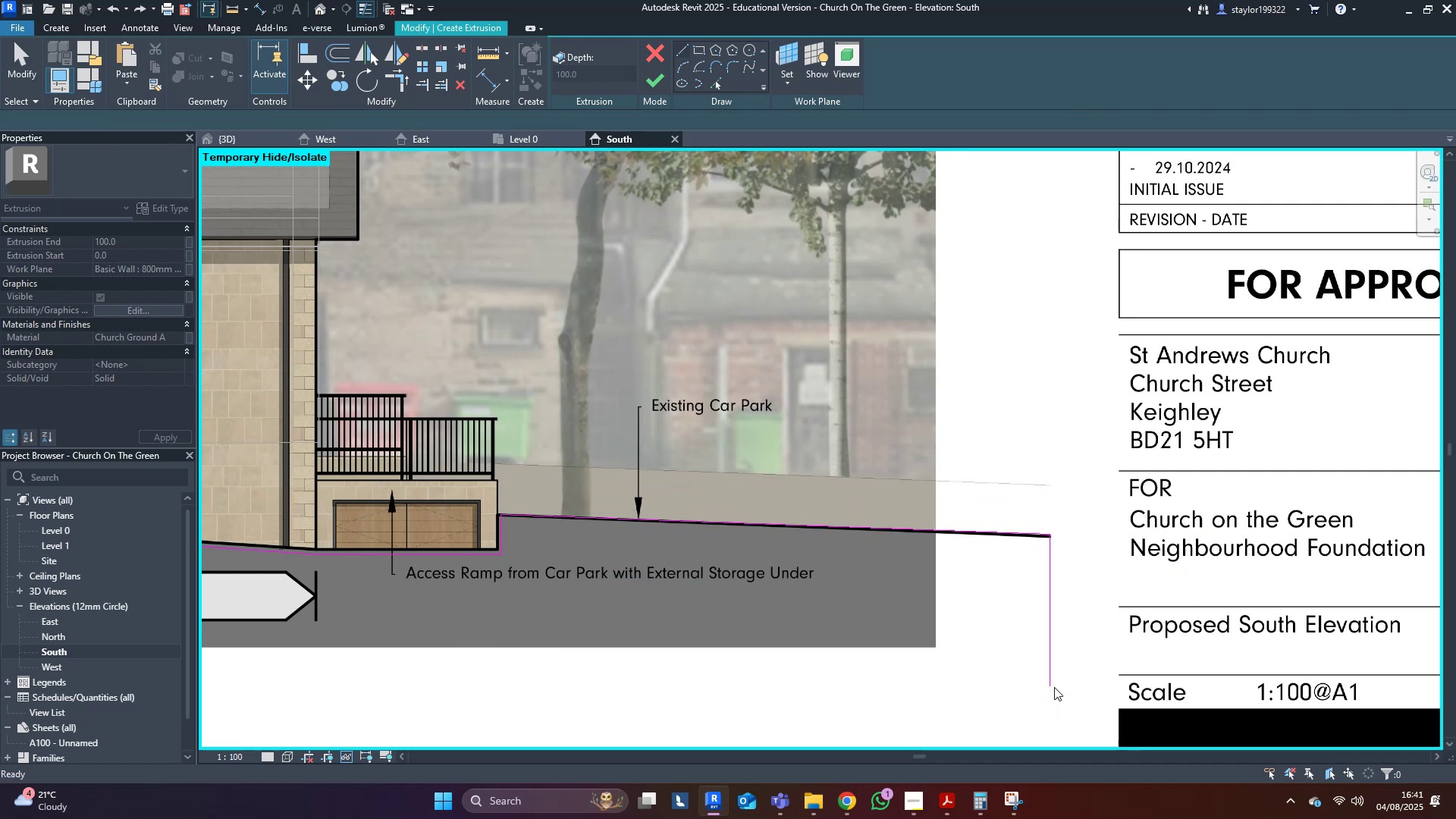 
scroll: coordinate [1047, 685], scroll_direction: down, amount: 14.0
 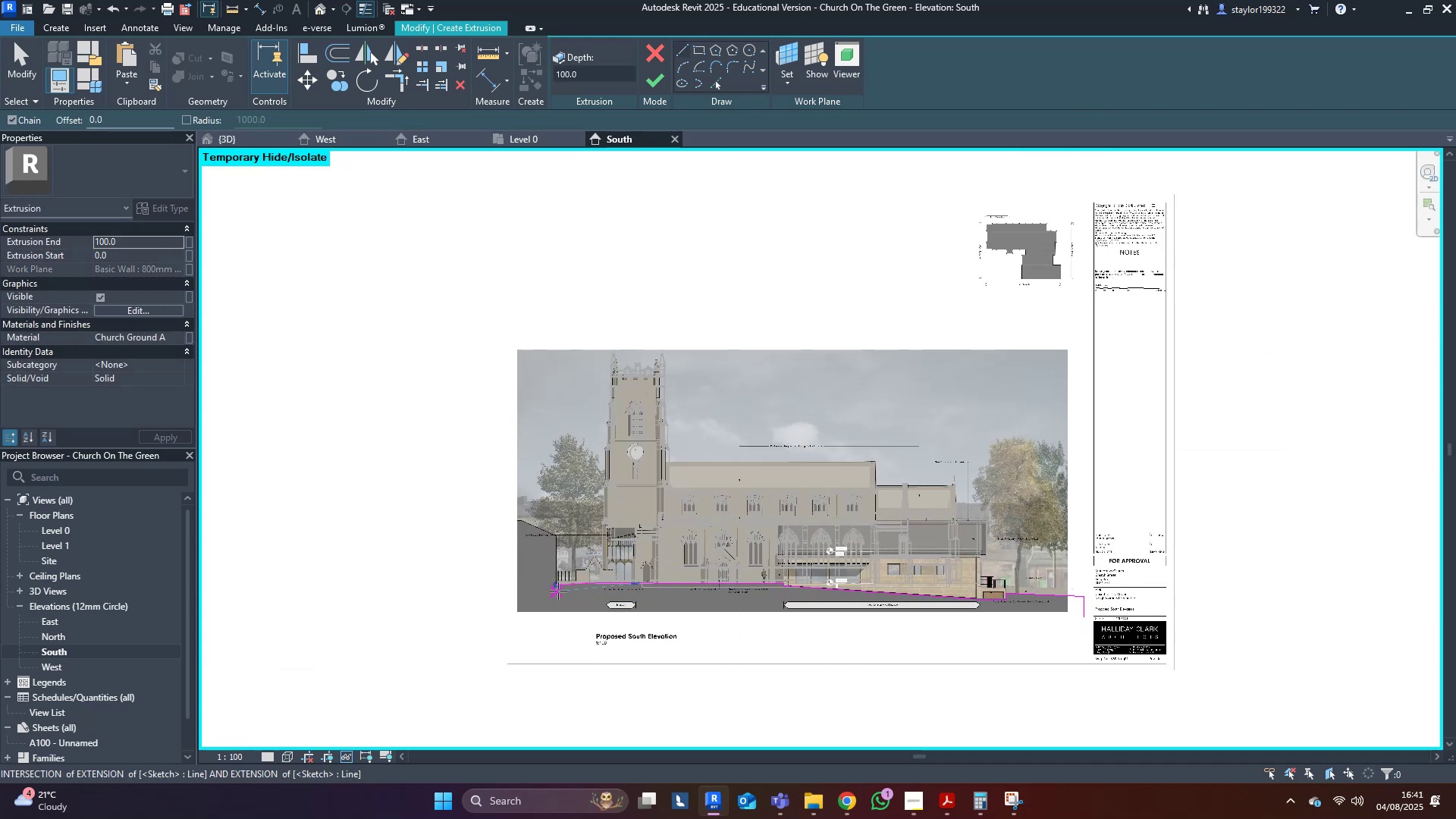 
left_click([557, 587])
 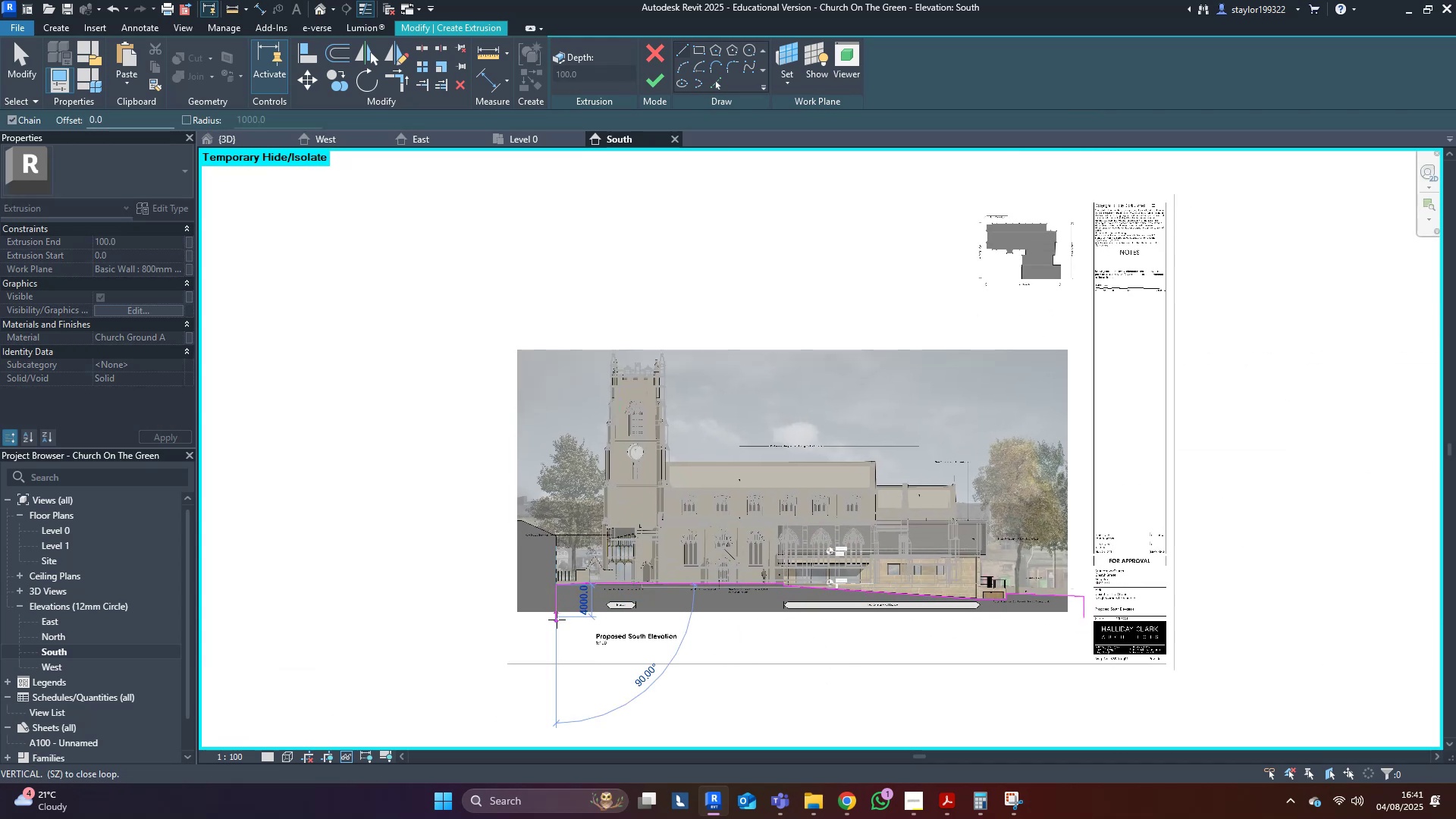 
left_click([557, 620])
 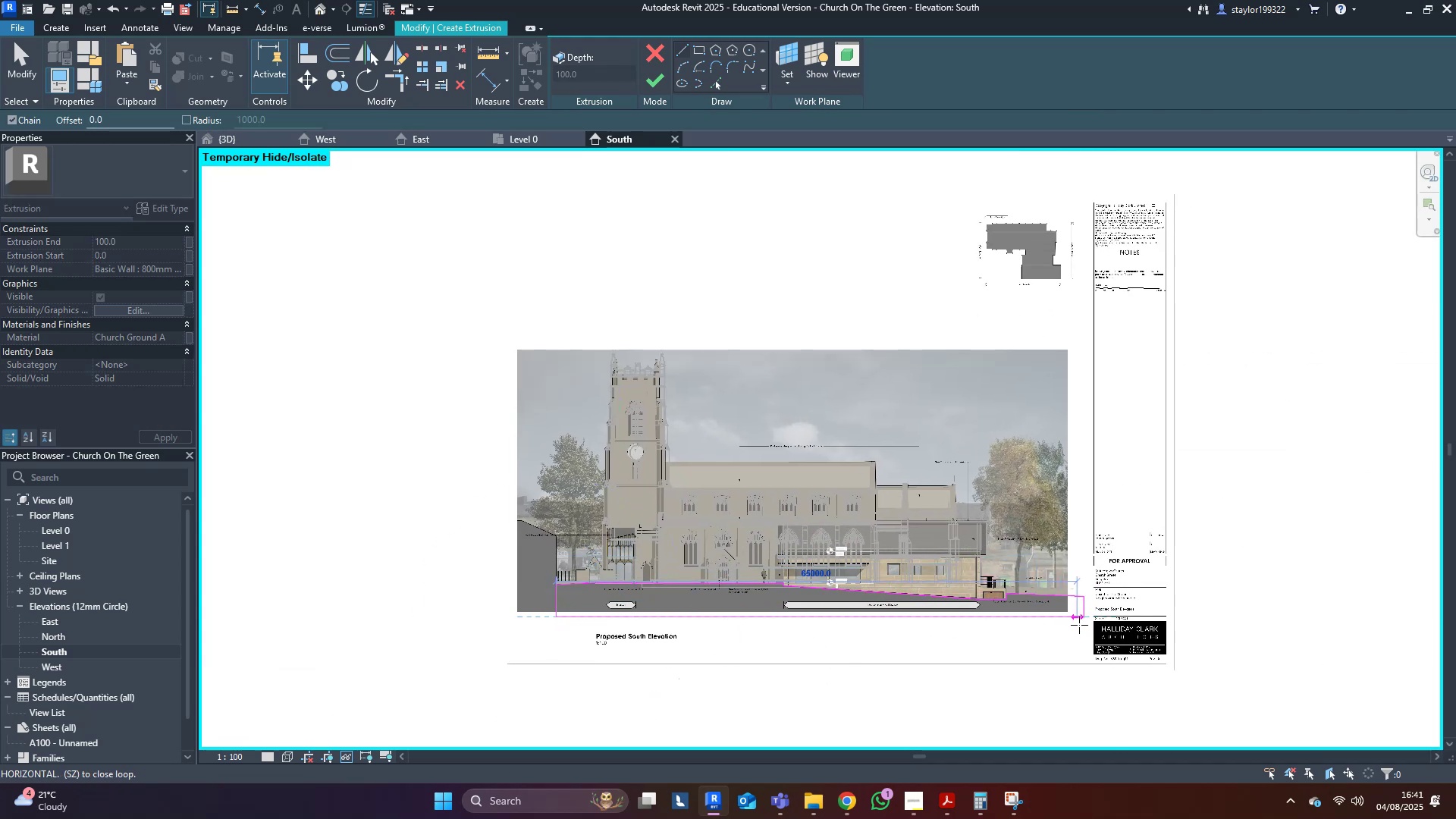 
left_click([1082, 620])
 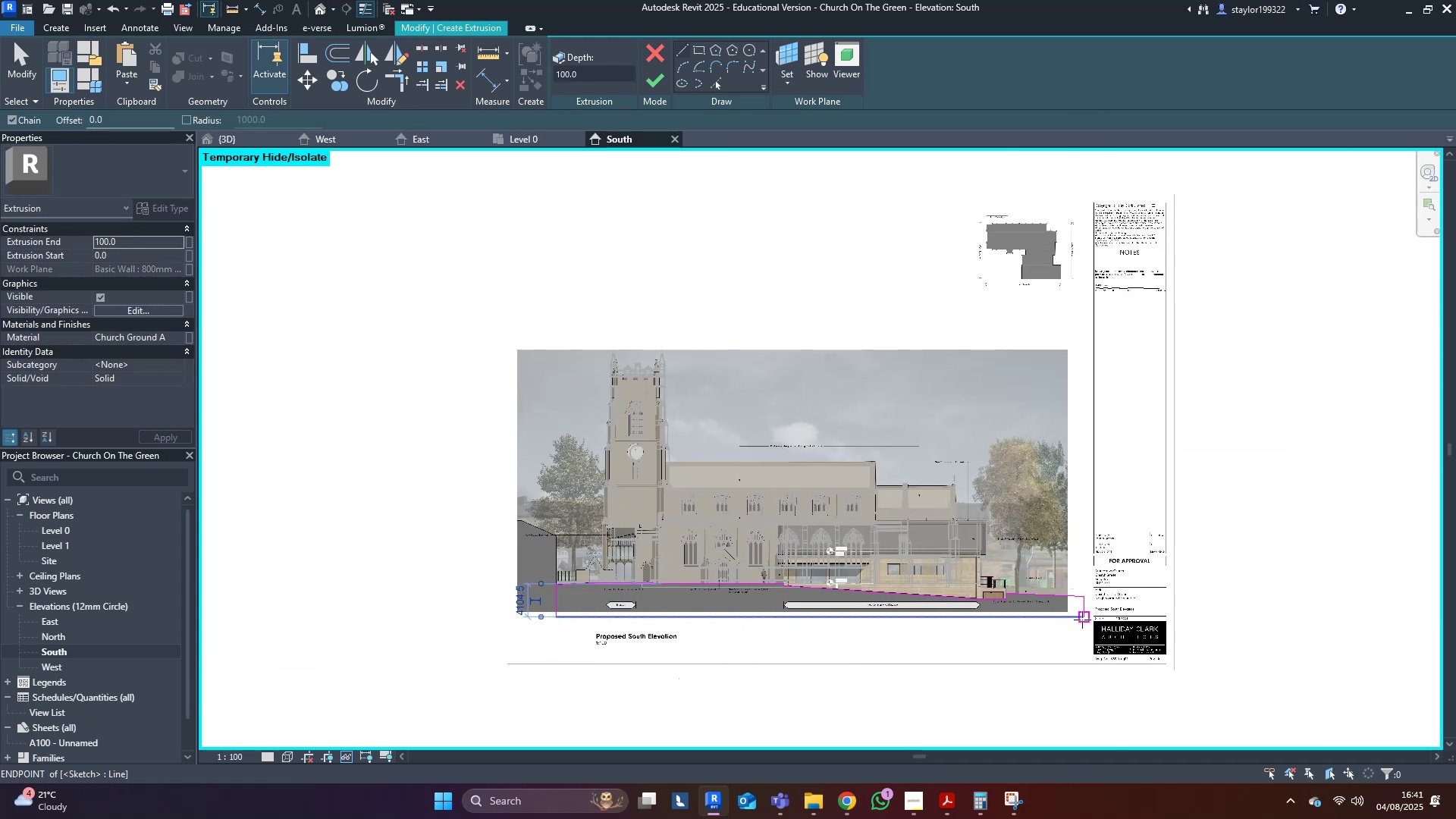 
key(Escape)
type(mdsd)
 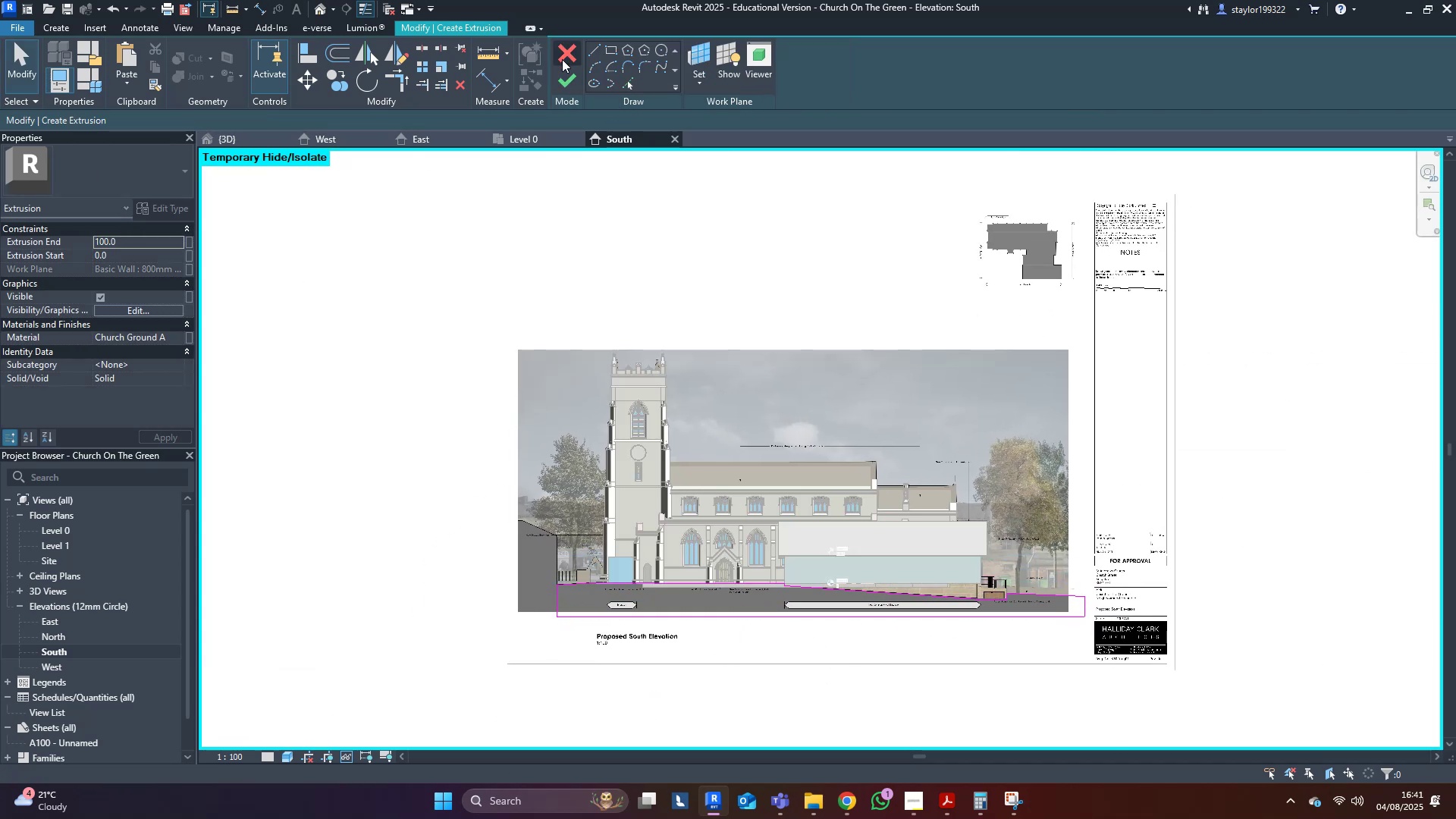 
left_click([564, 68])
 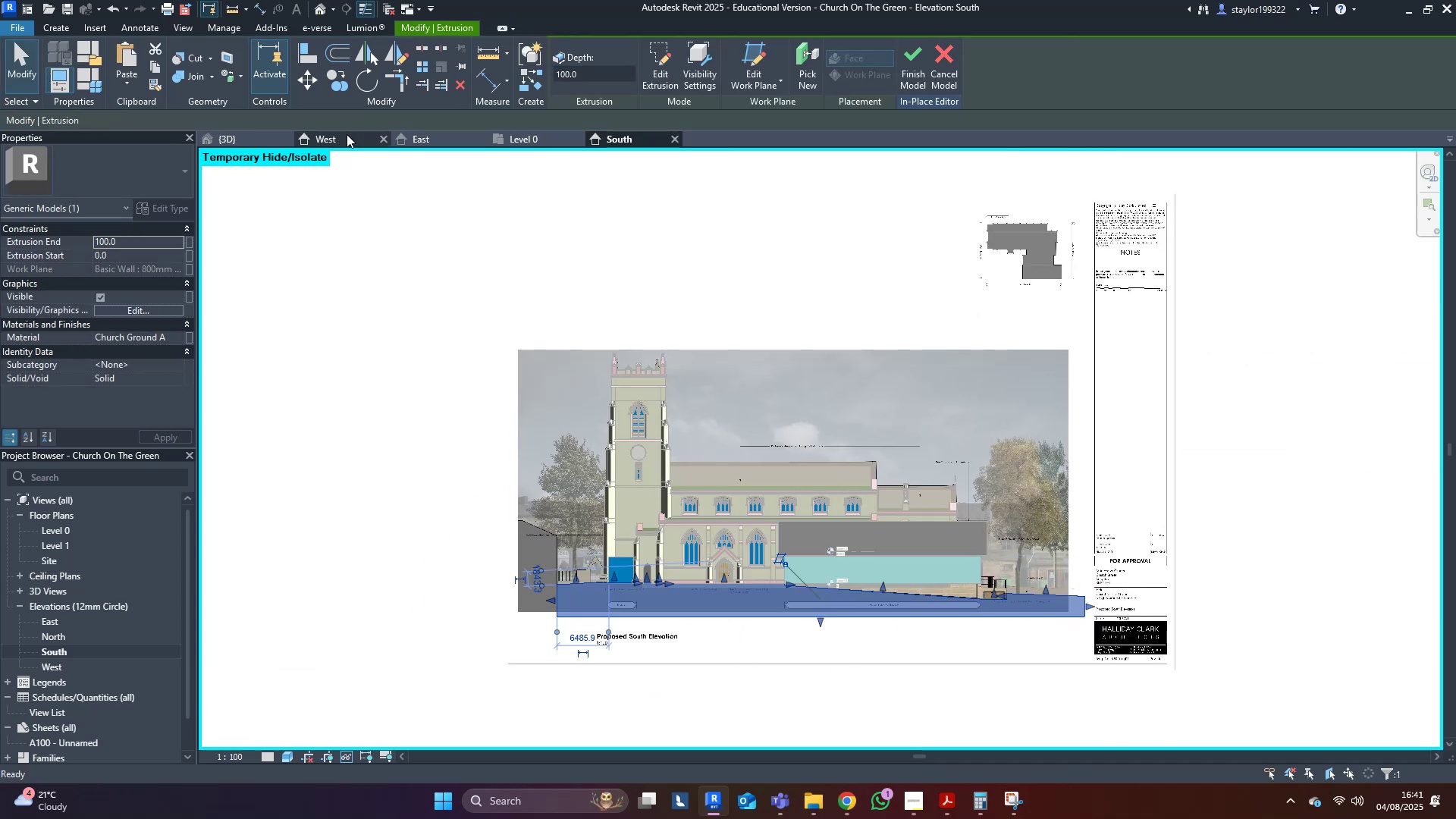 
left_click([260, 138])
 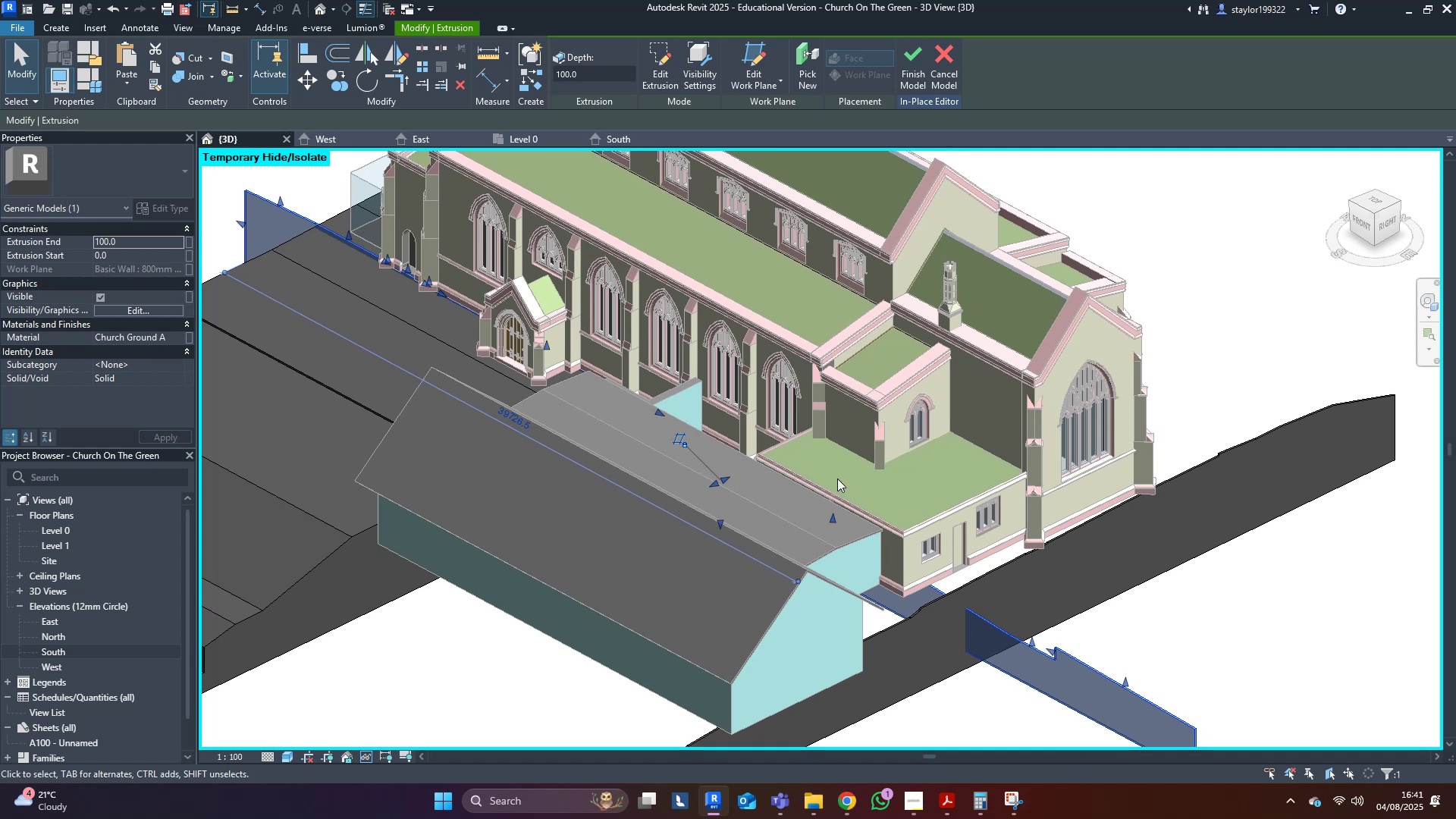 
scroll: coordinate [1047, 603], scroll_direction: down, amount: 3.0
 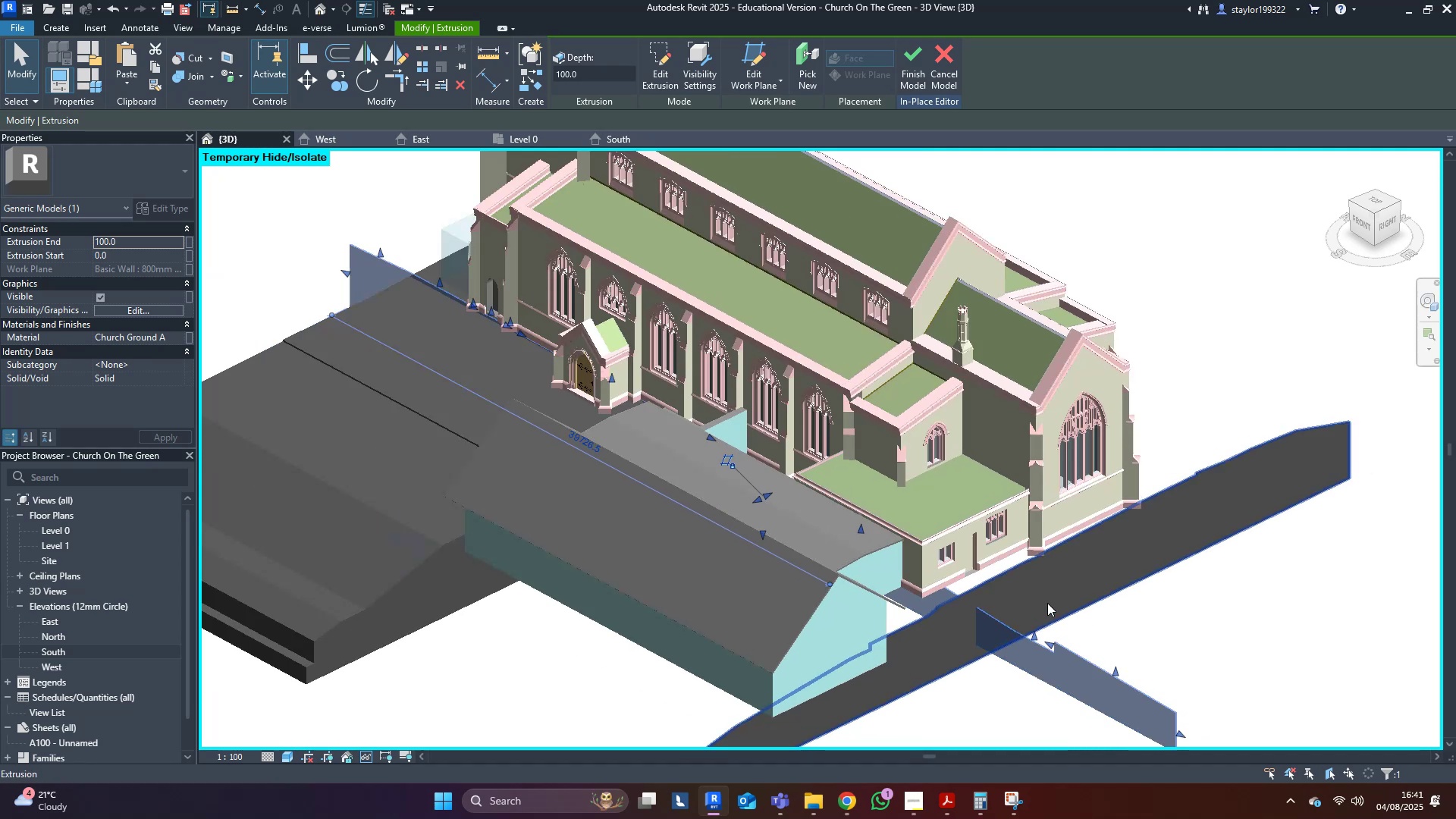 
hold_key(key=ShiftLeft, duration=0.41)
 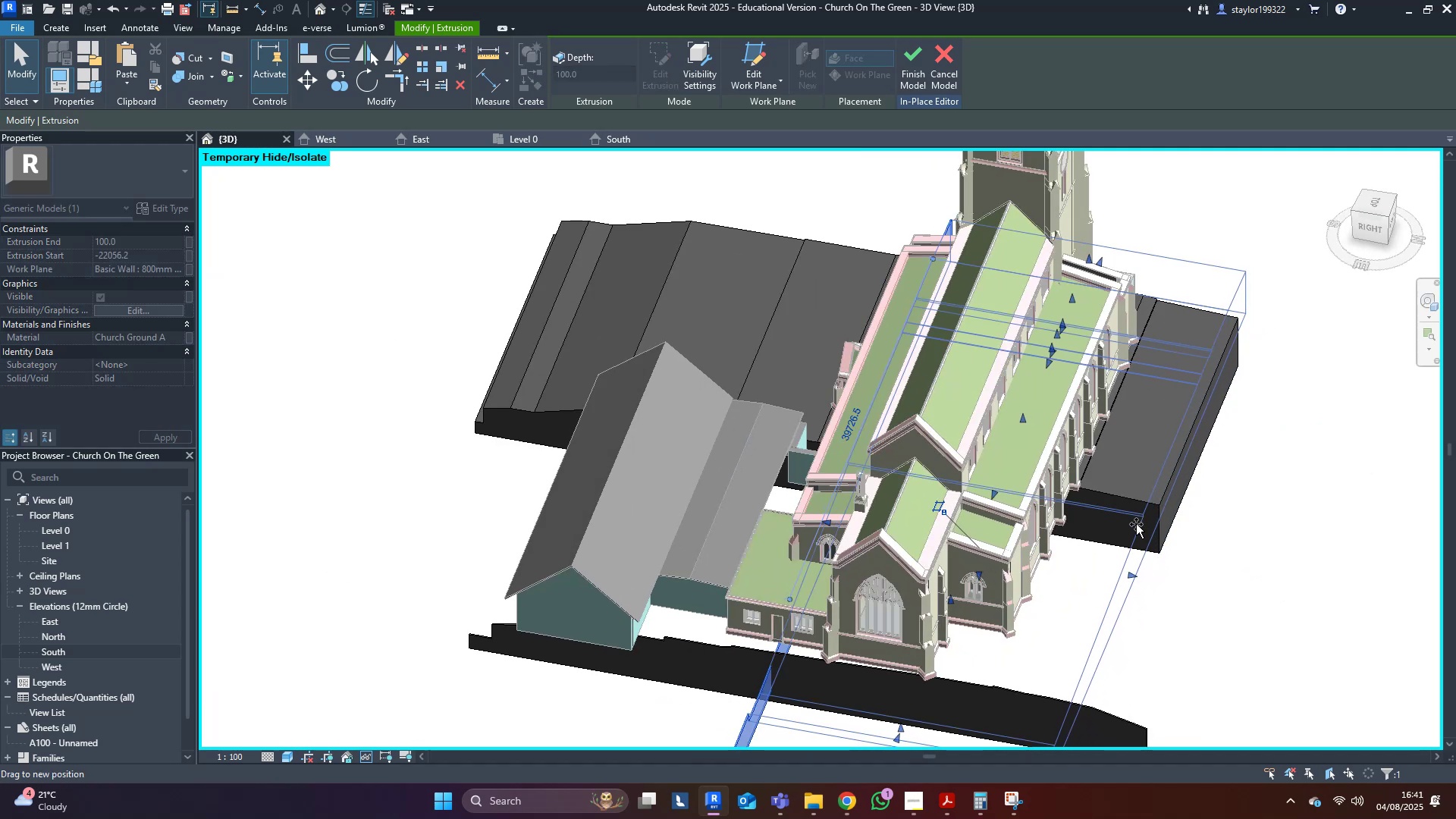 
scroll: coordinate [1212, 574], scroll_direction: down, amount: 2.0
 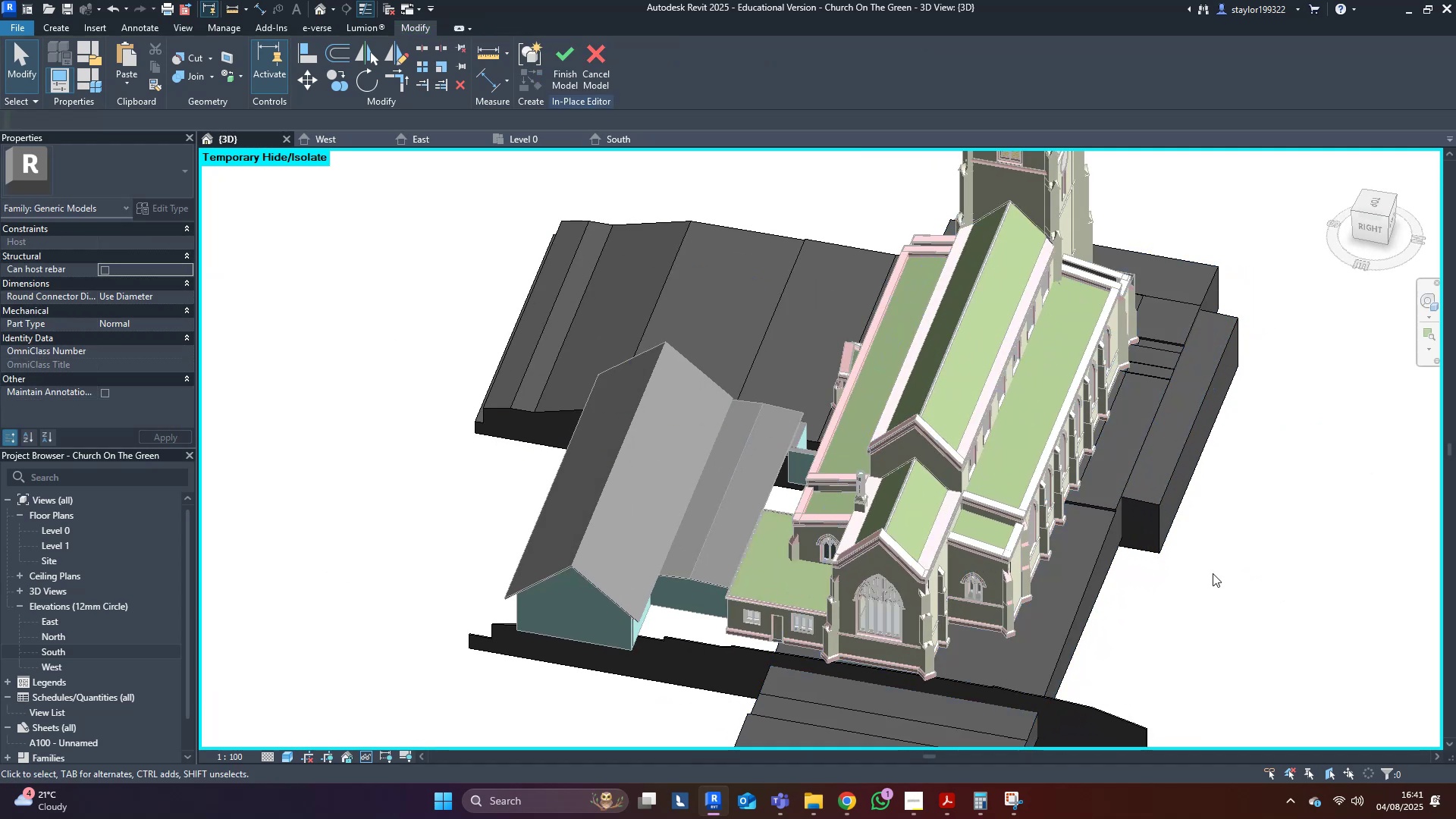 
hold_key(key=ShiftLeft, duration=0.44)
 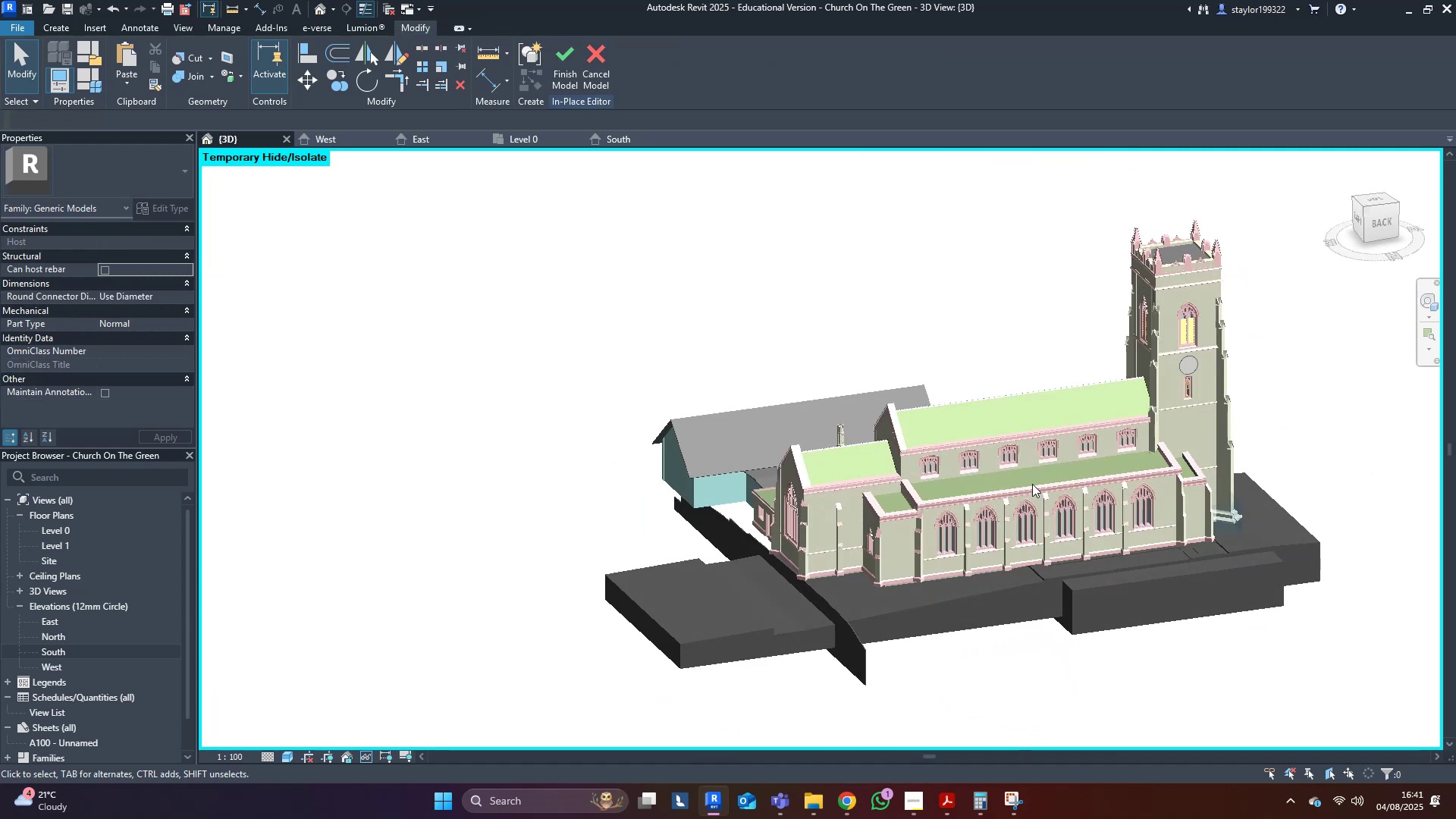 
scroll: coordinate [1190, 653], scroll_direction: up, amount: 4.0
 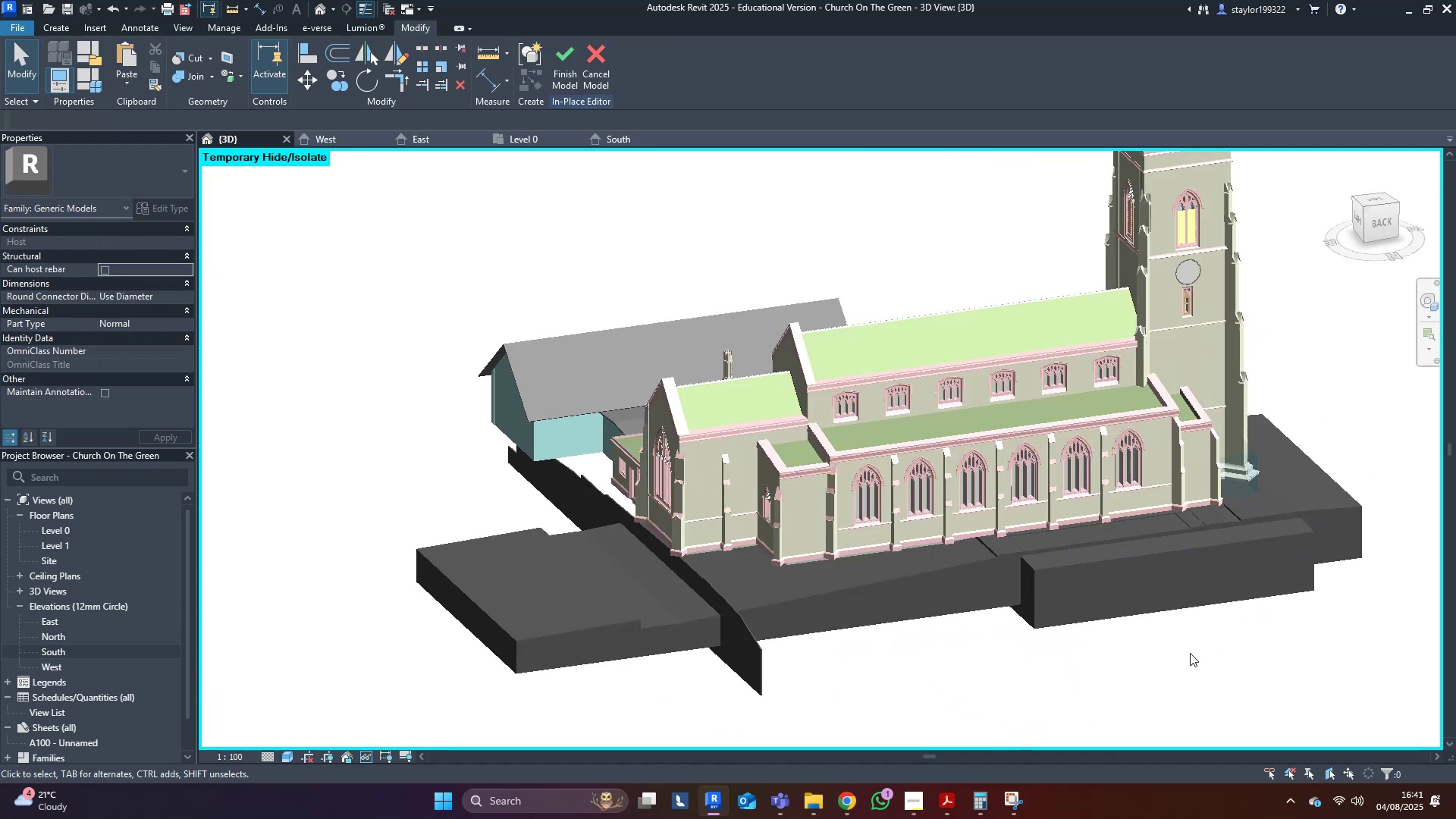 
hold_key(key=ShiftLeft, duration=0.66)
 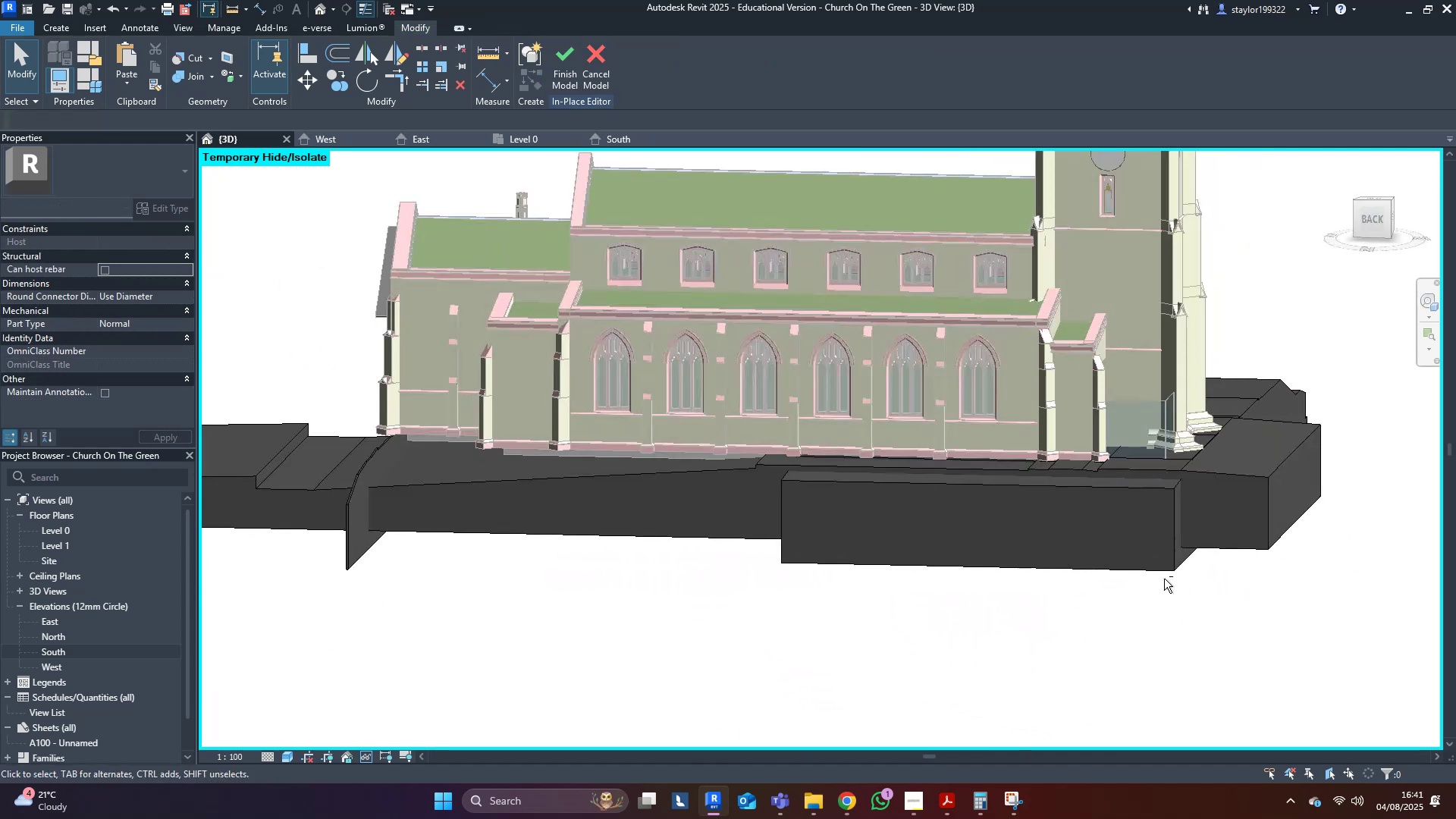 
scroll: coordinate [1153, 594], scroll_direction: down, amount: 5.0
 